 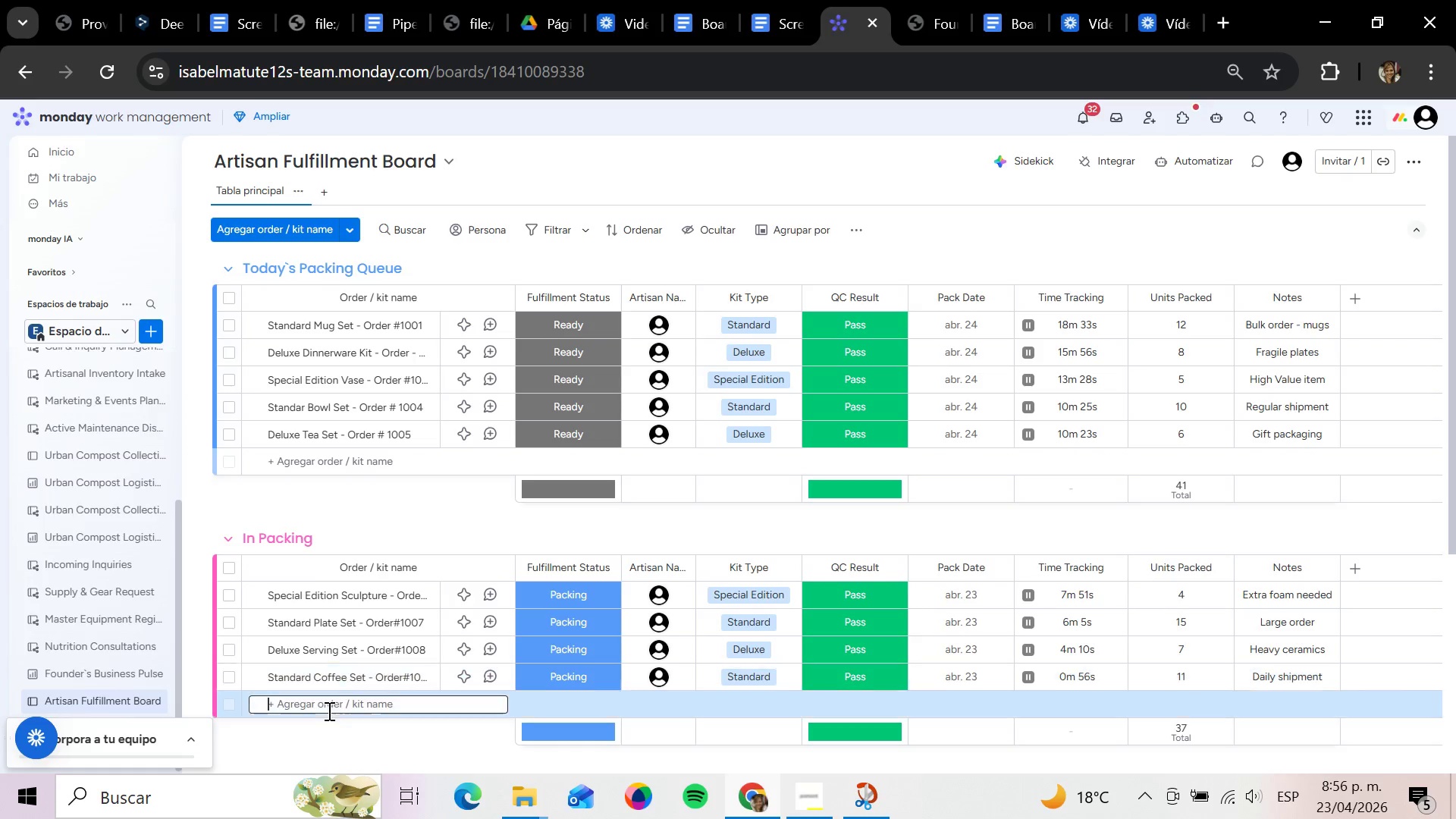 
type(Deluxe )
 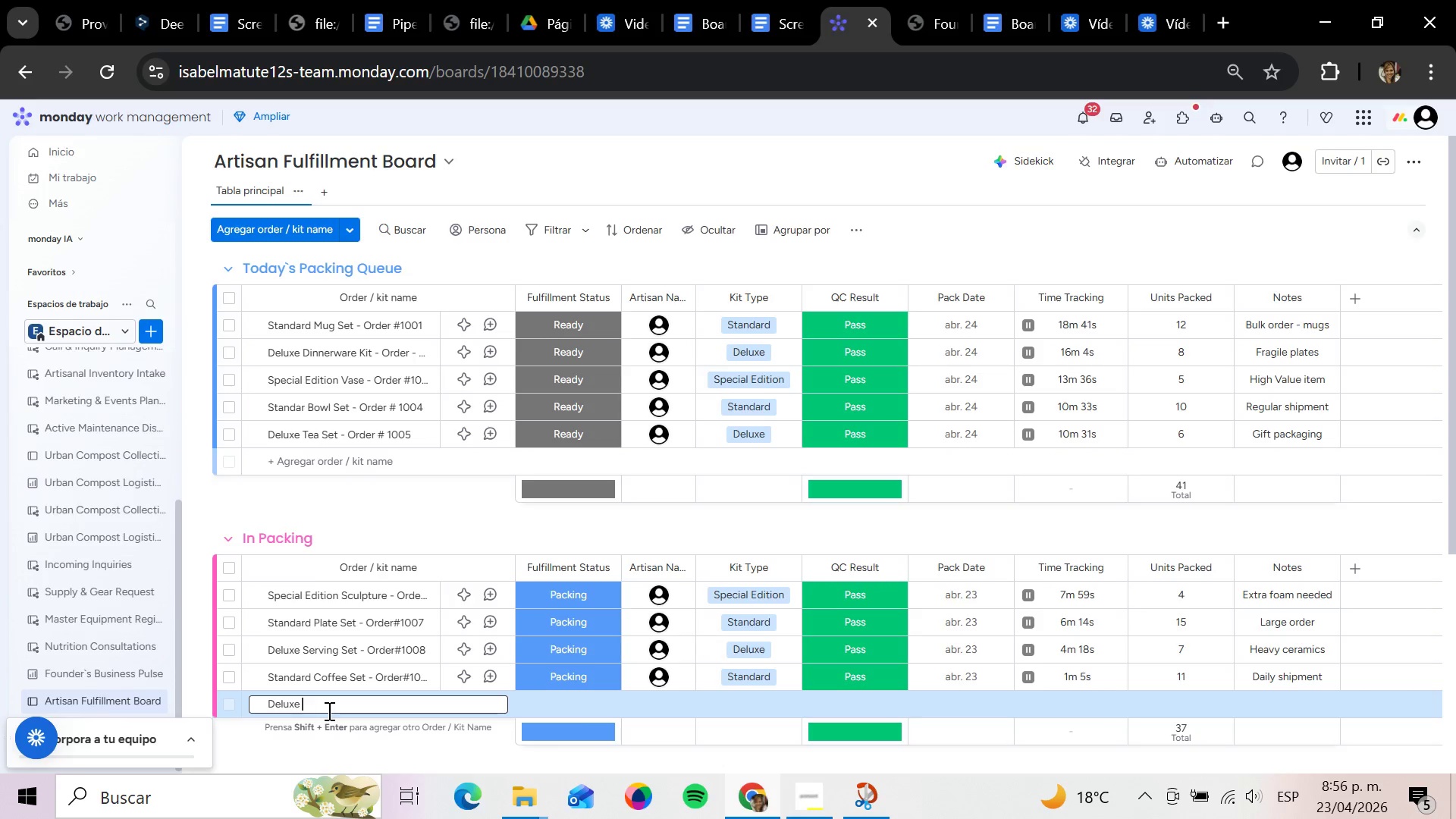 
type(Ceramic Kit - Order )
 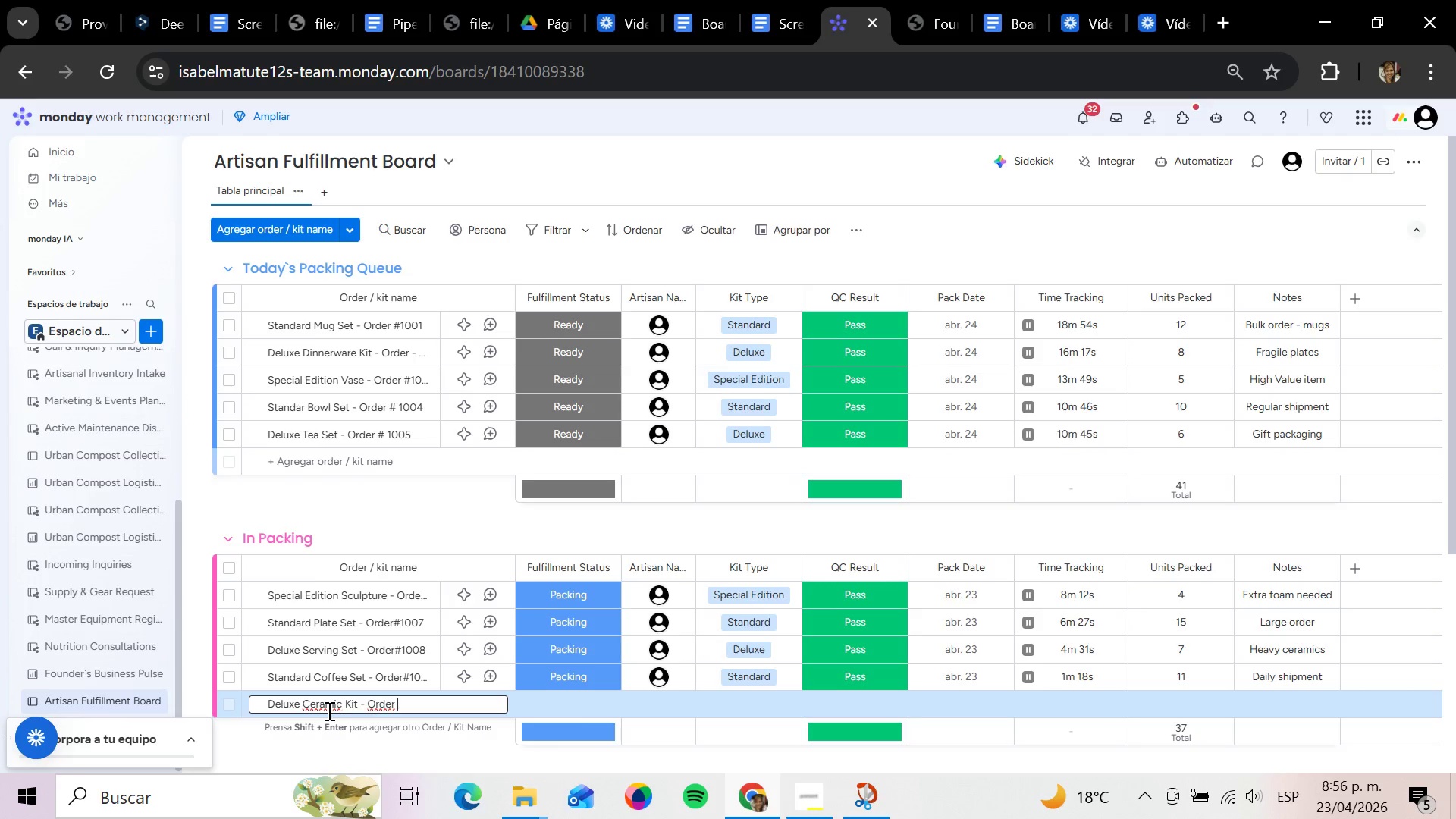 
key(Alt+Control+3)
 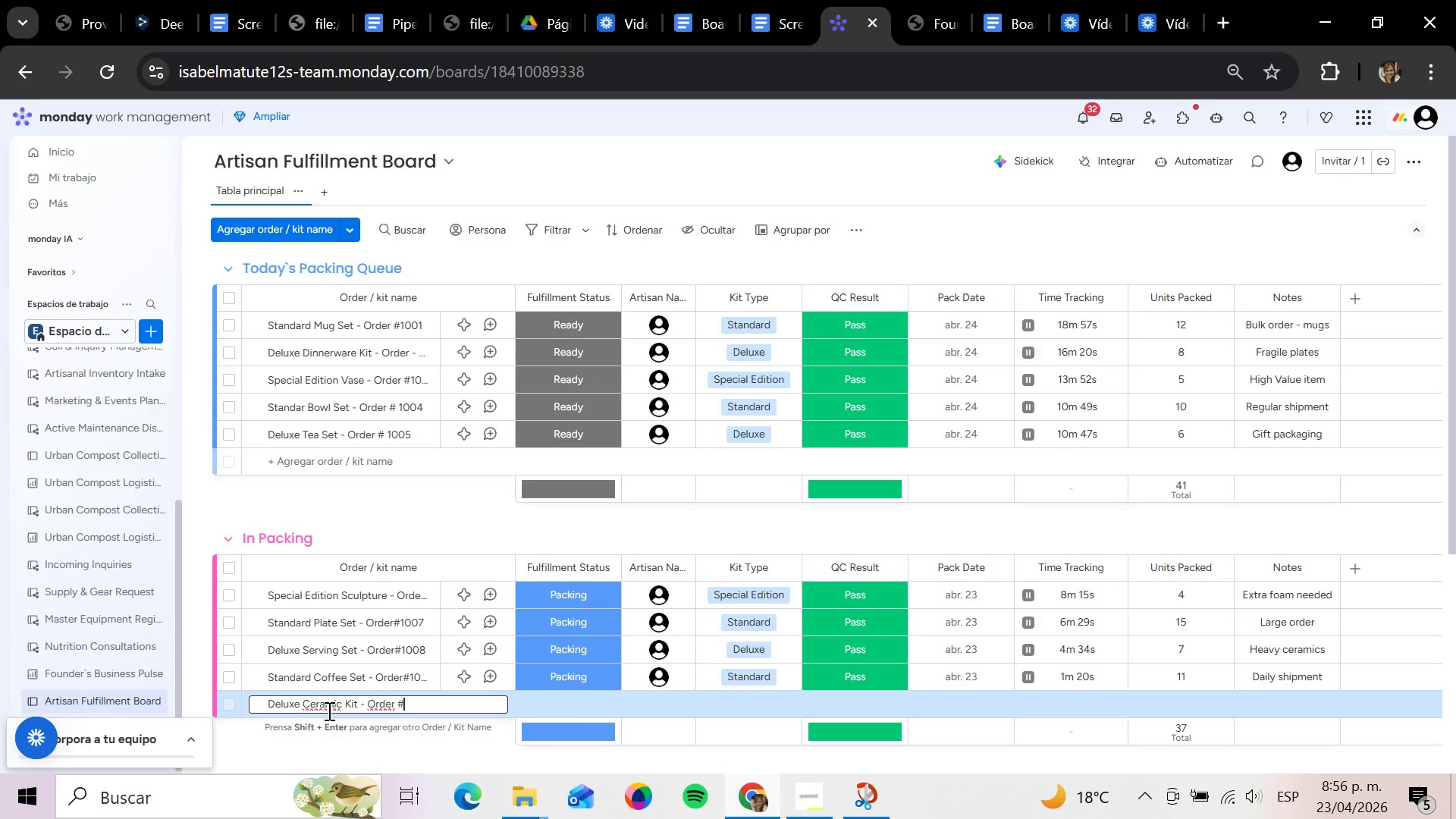 
type(1010)
 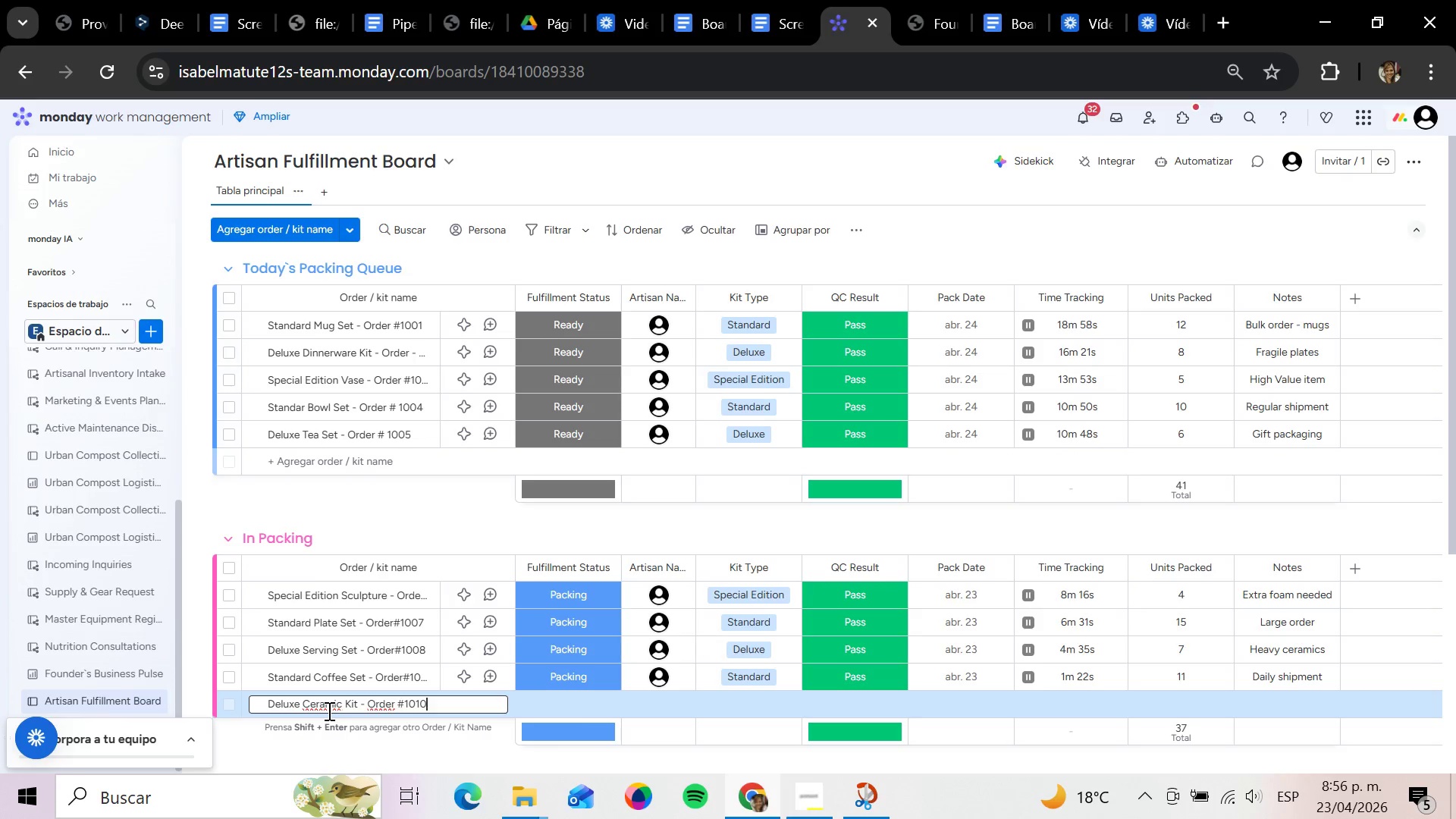 
key(Enter)
 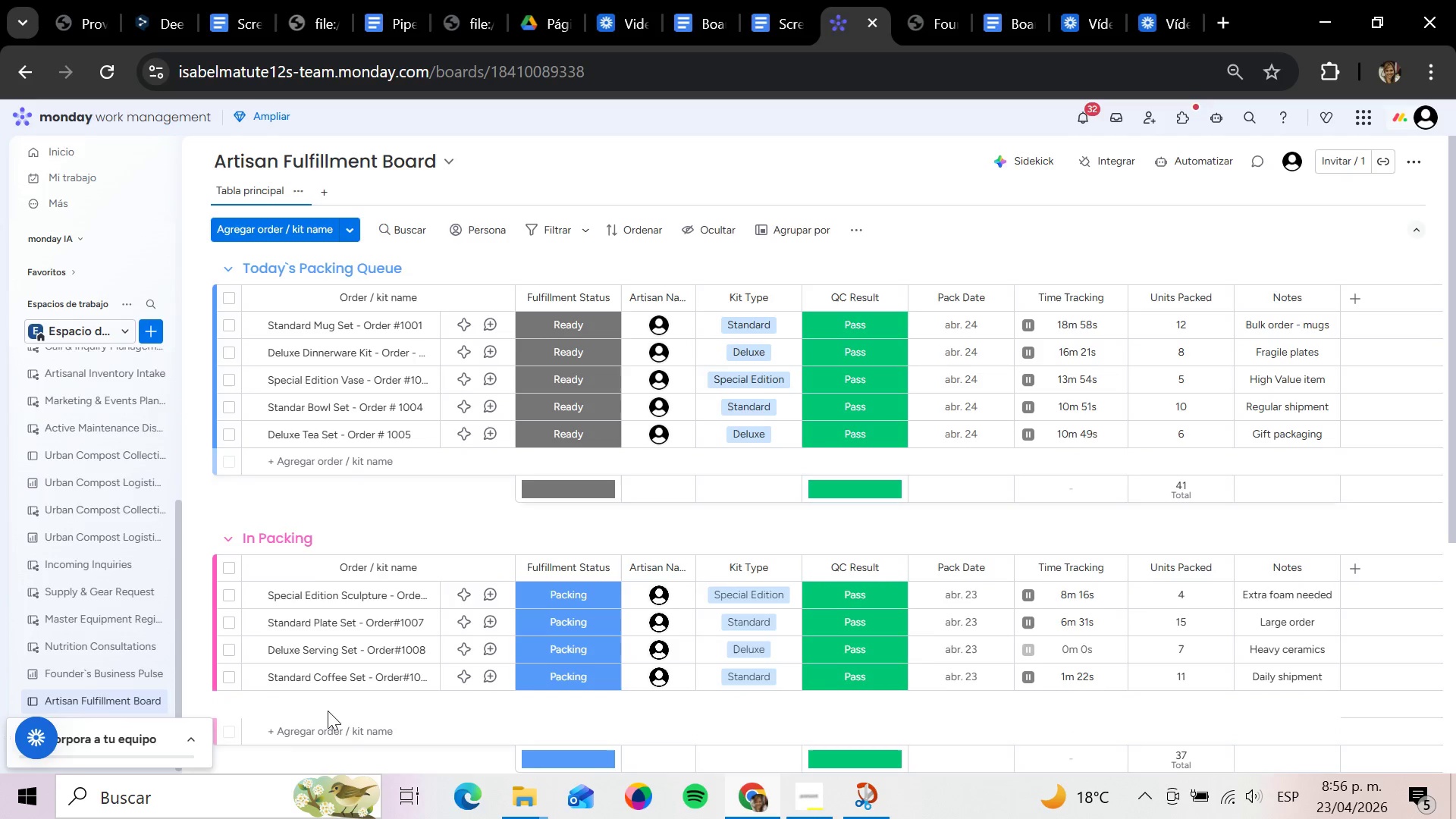 
key(ArrowRight)
 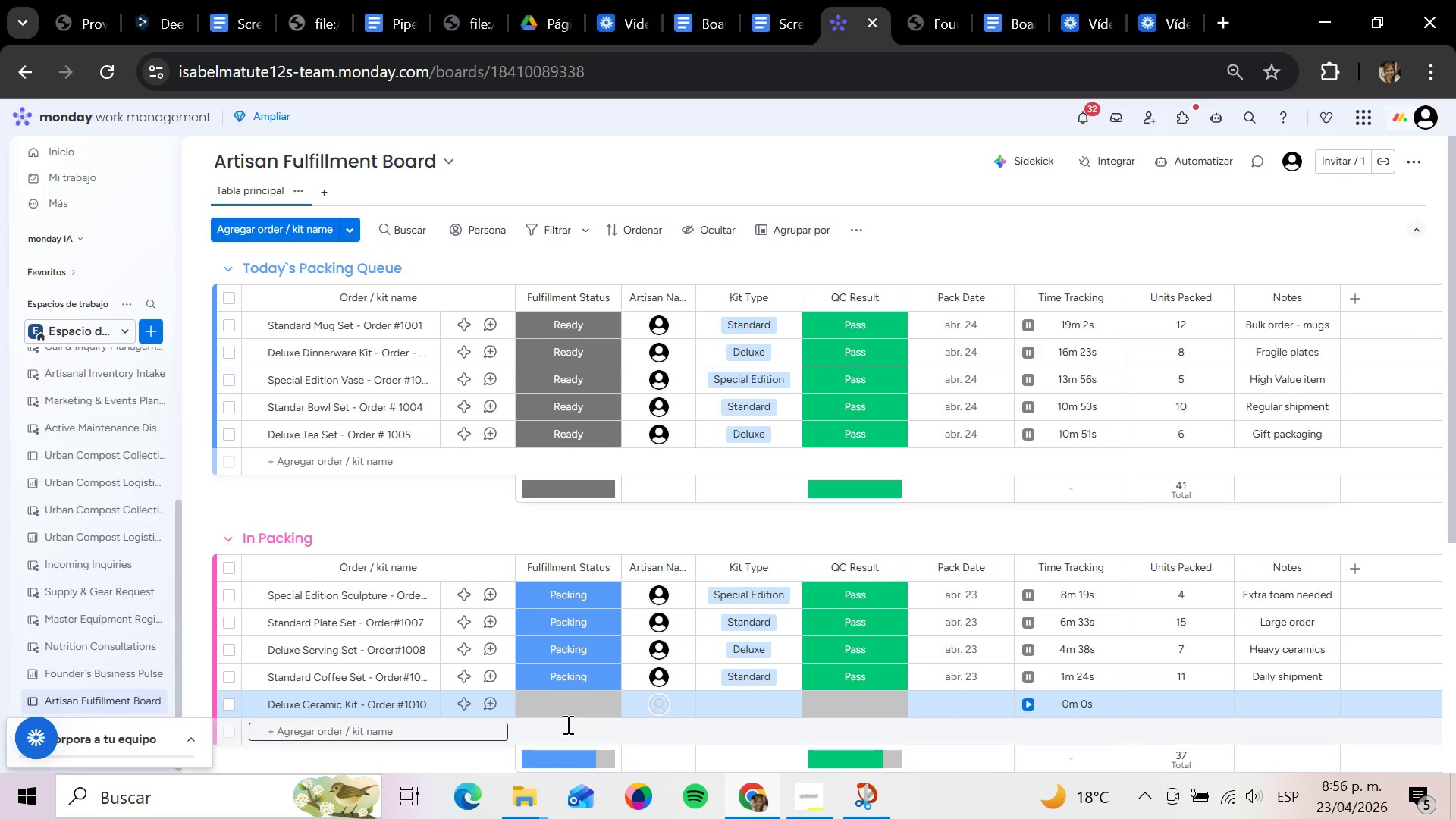 
left_click([570, 711])
 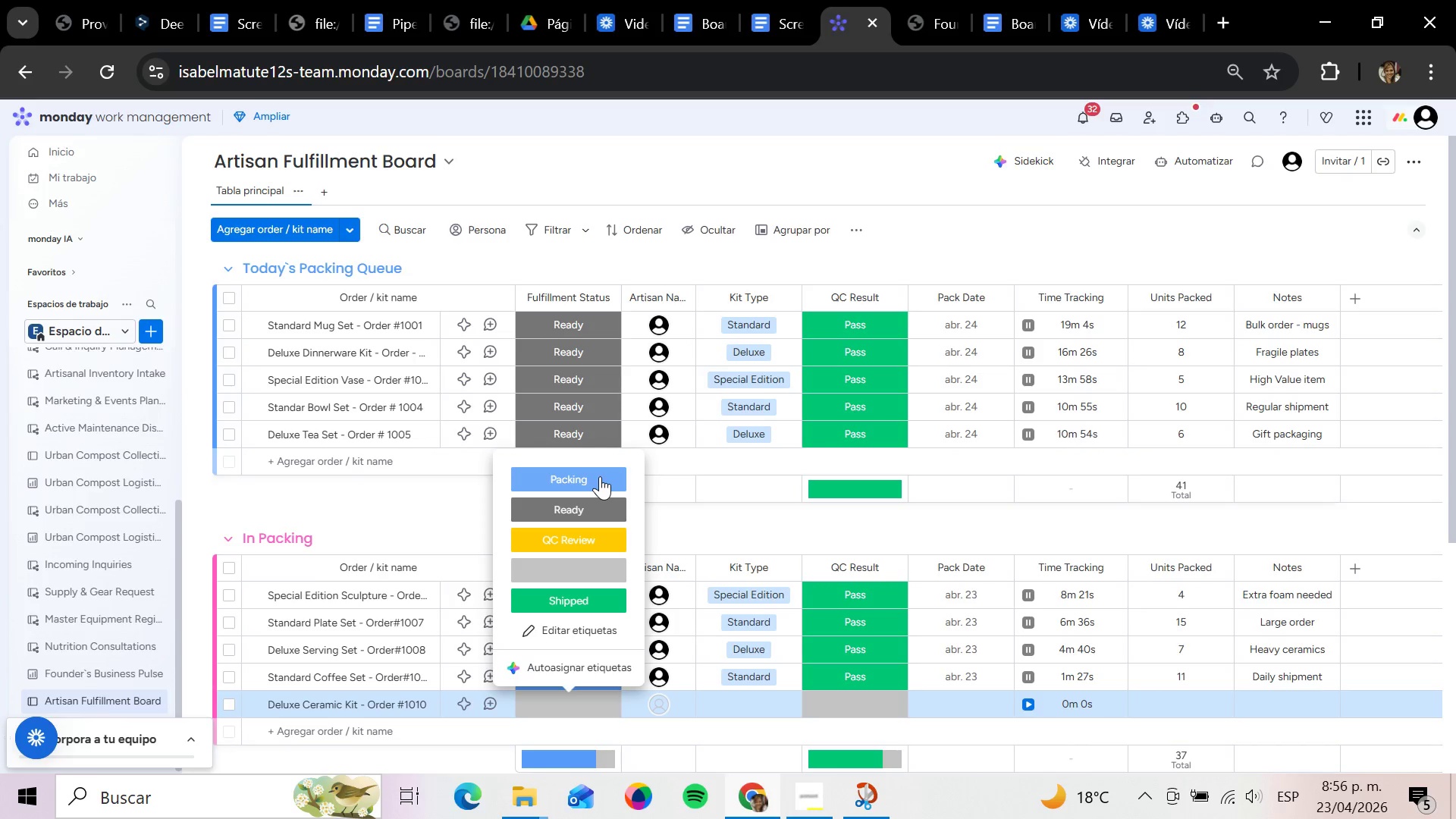 
left_click([600, 476])
 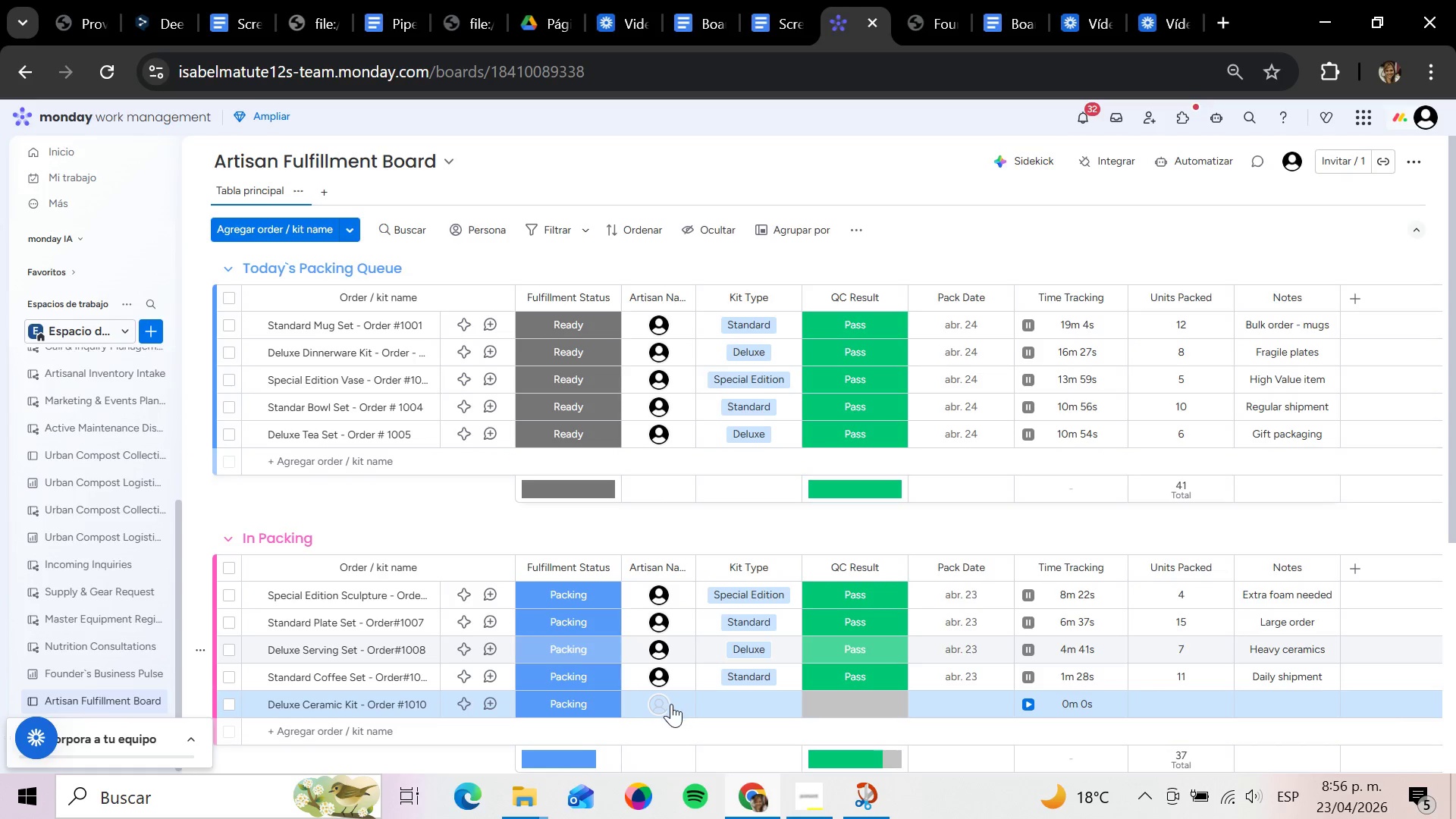 
left_click([651, 704])
 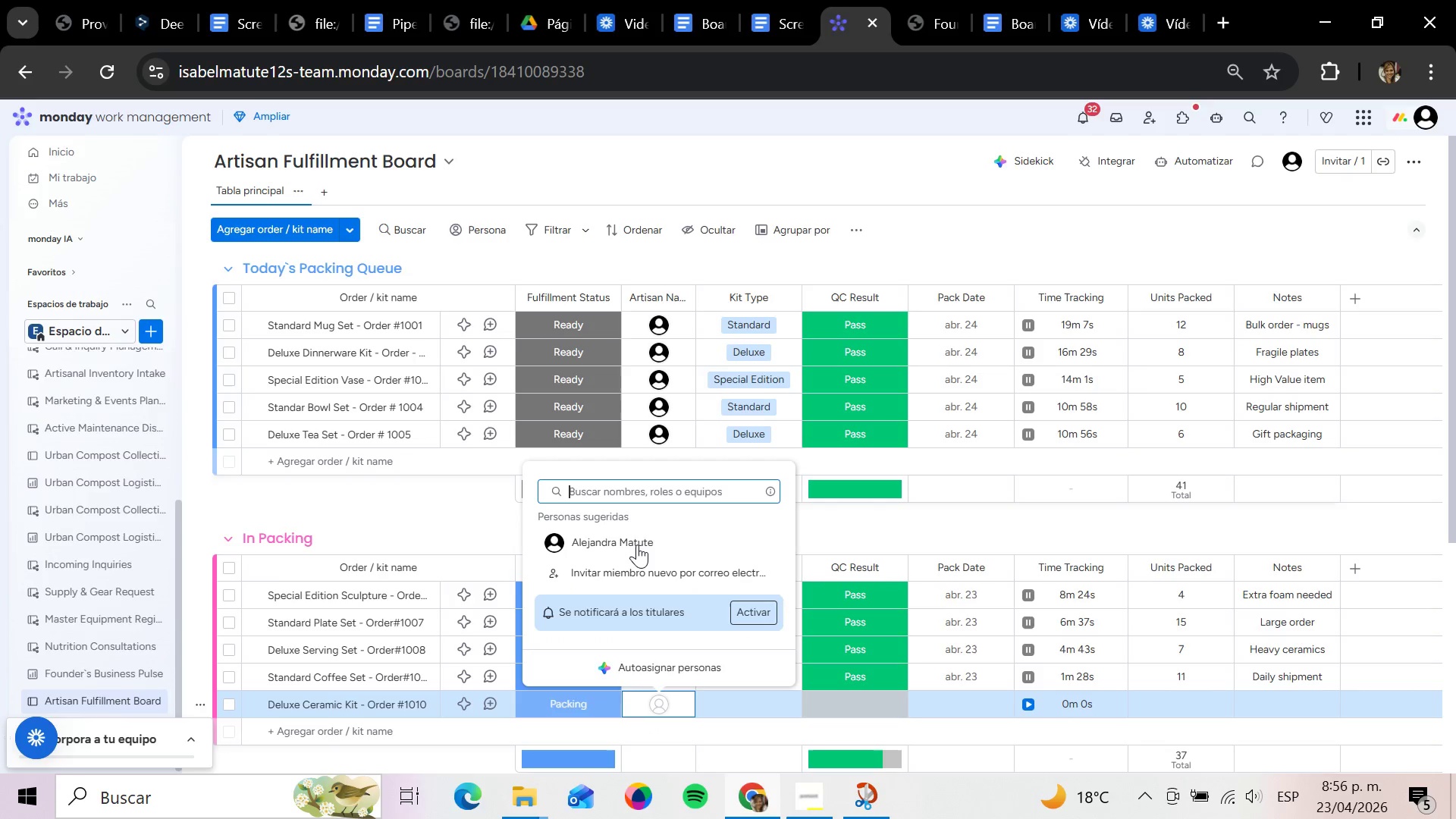 
left_click([637, 544])
 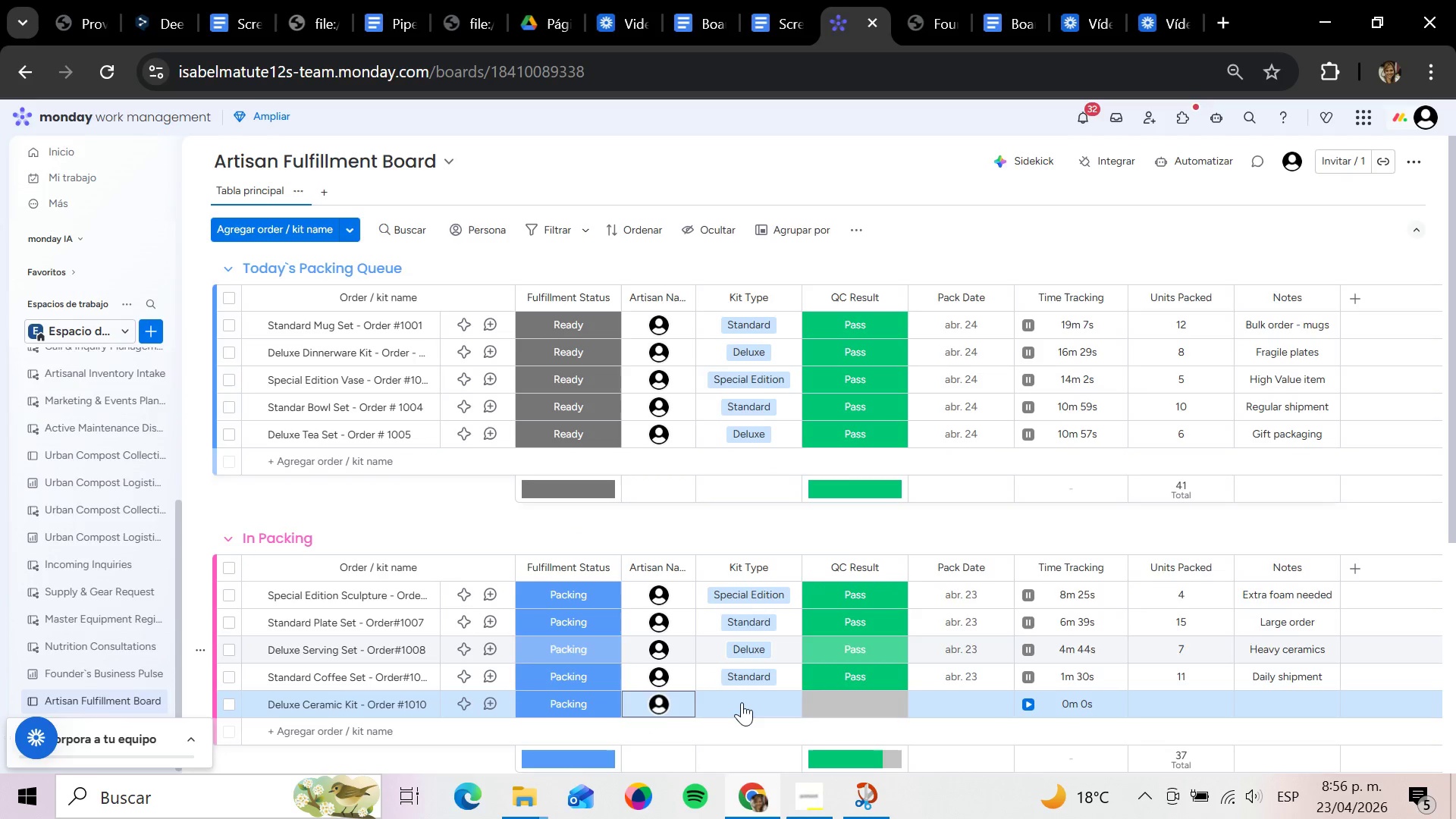 
left_click([742, 702])
 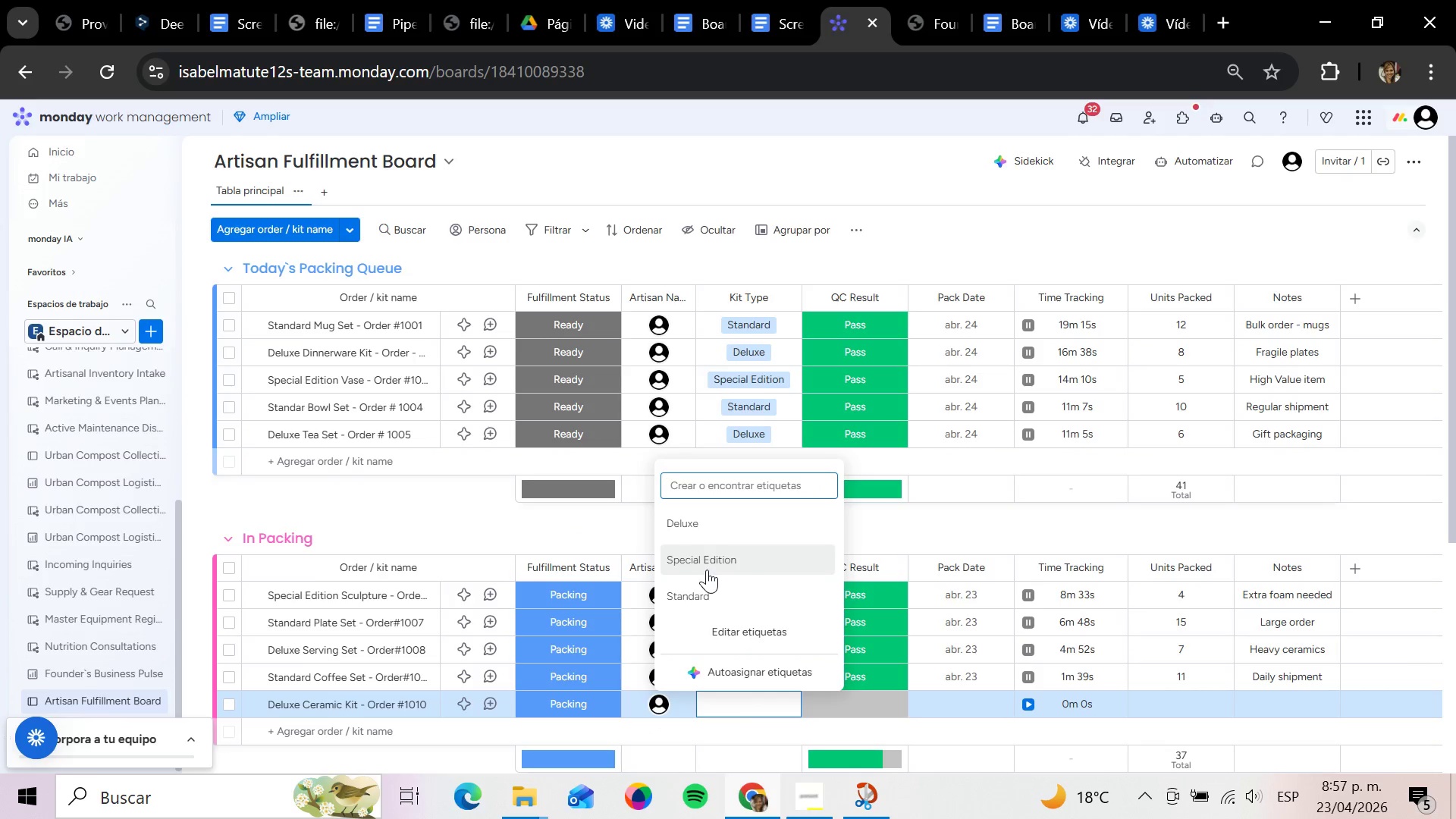 
wait(12.08)
 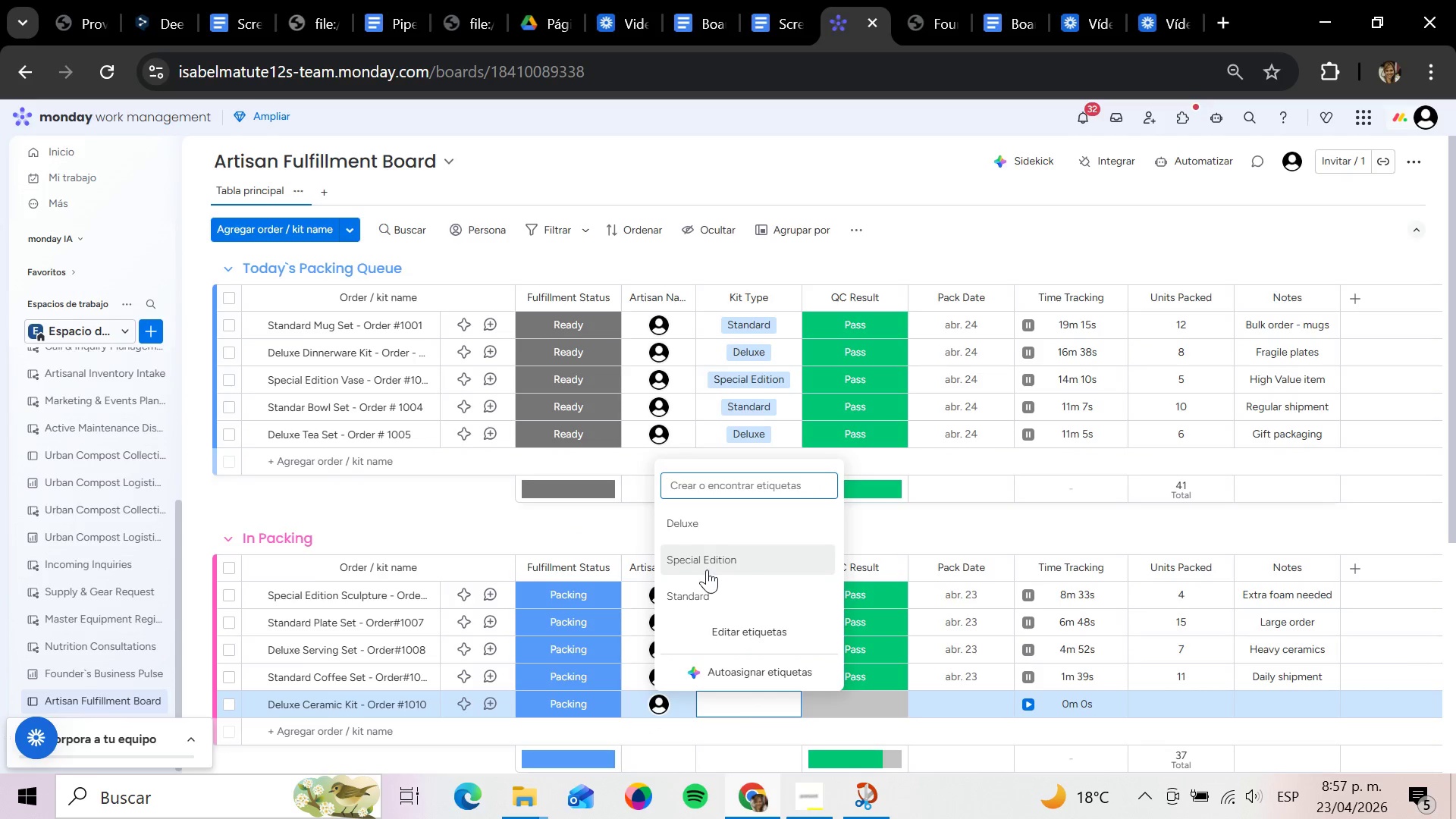 
left_click([734, 530])
 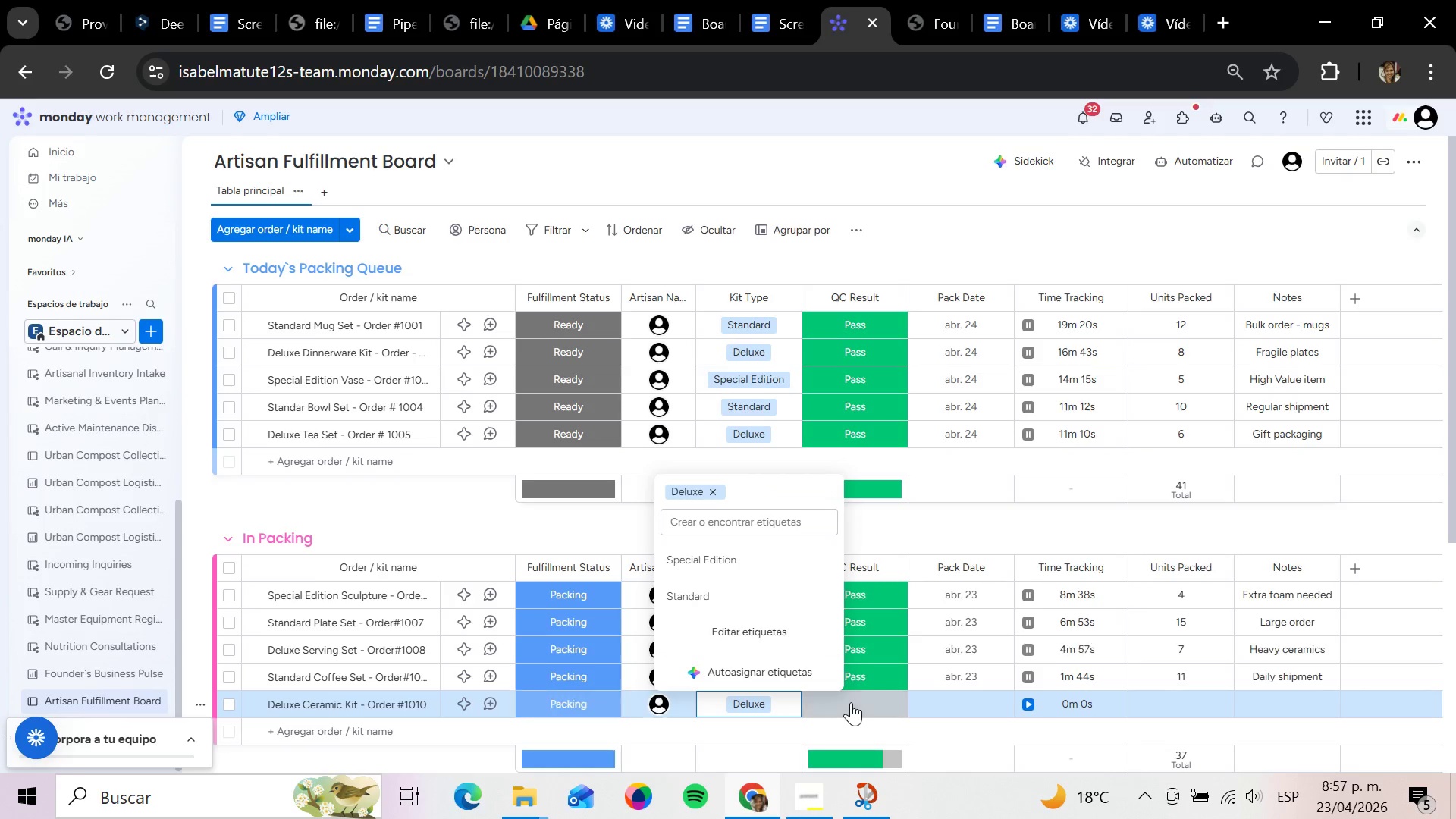 
left_click([851, 702])
 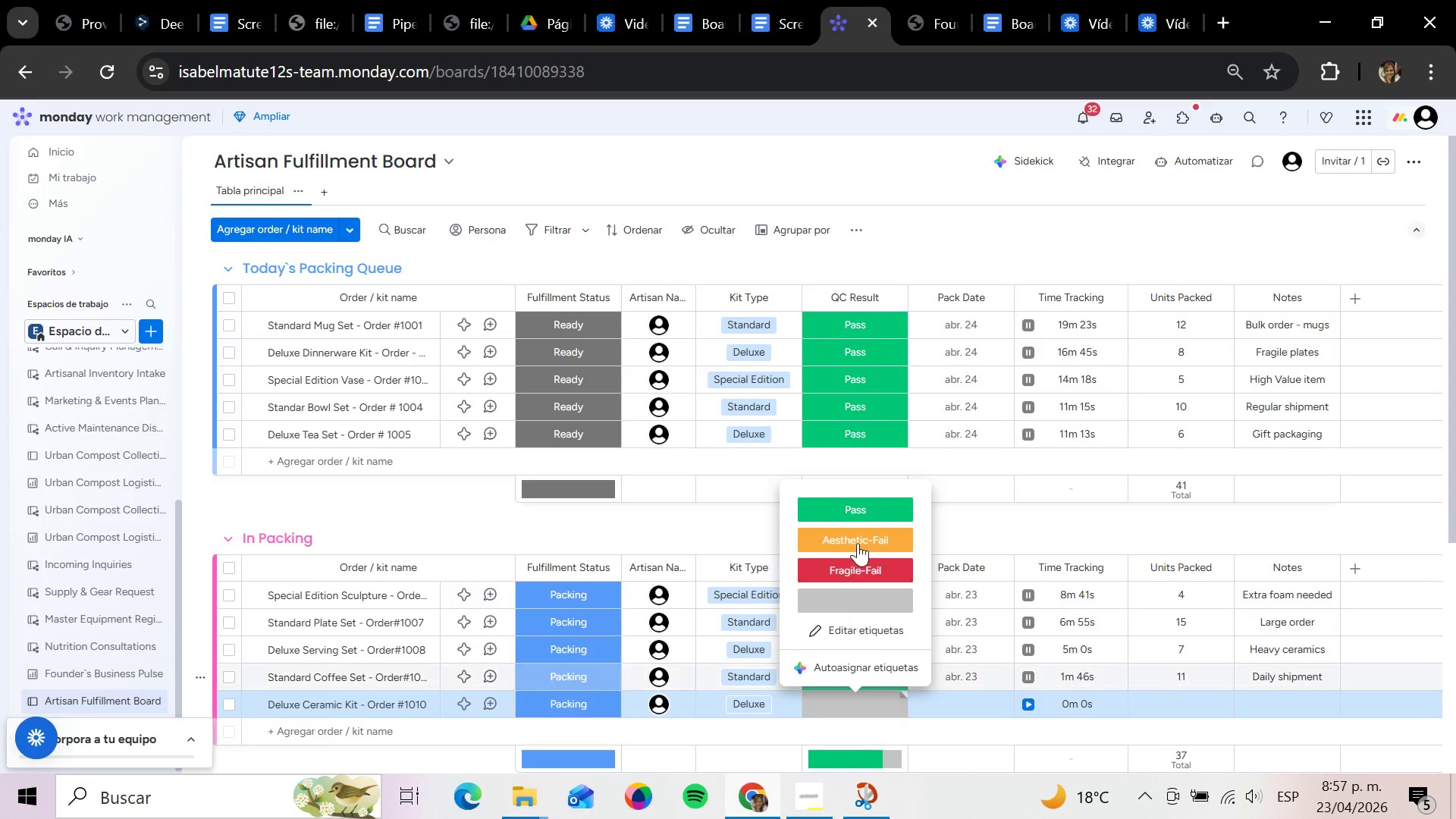 
left_click([868, 508])
 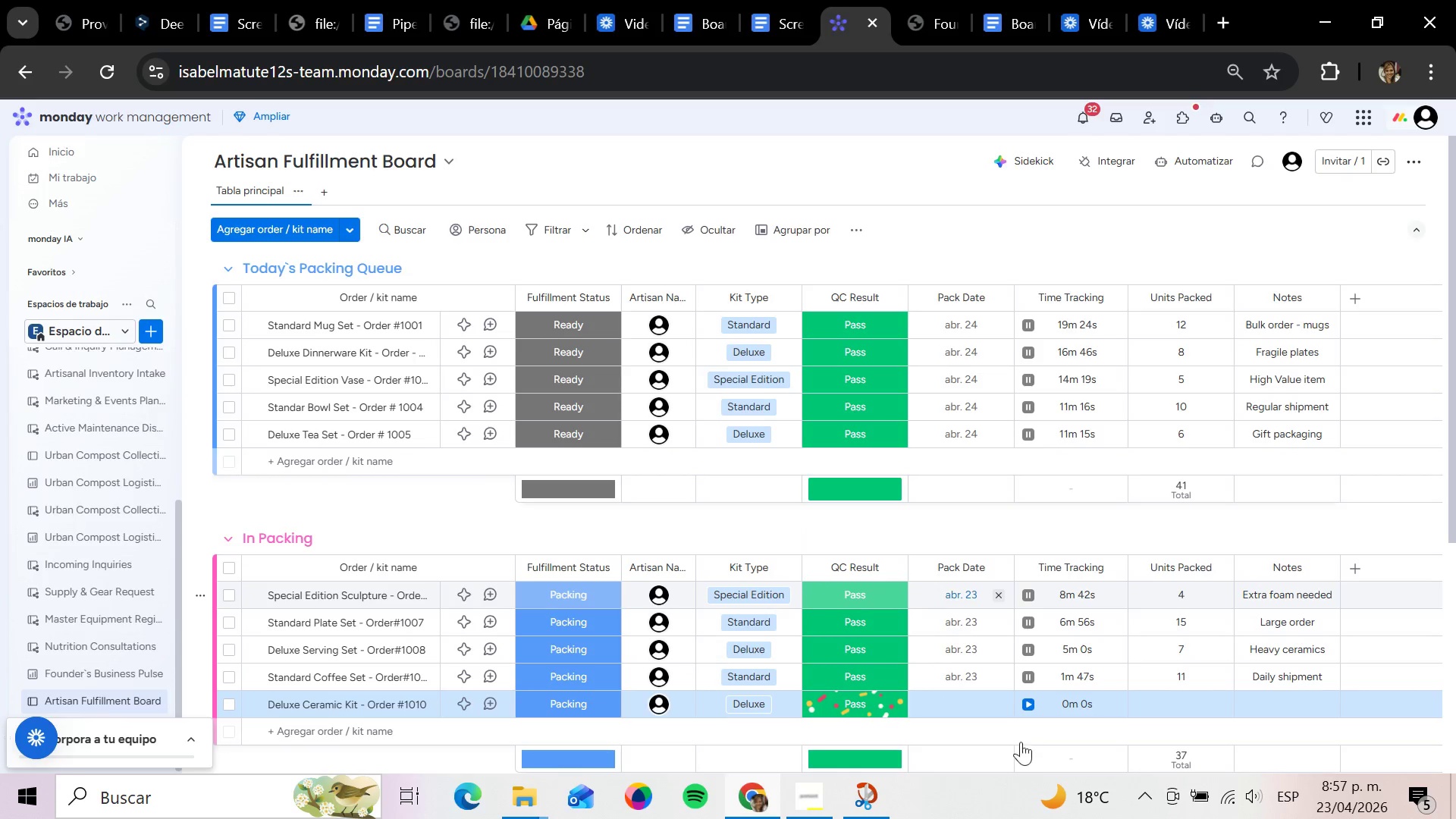 
left_click([966, 708])
 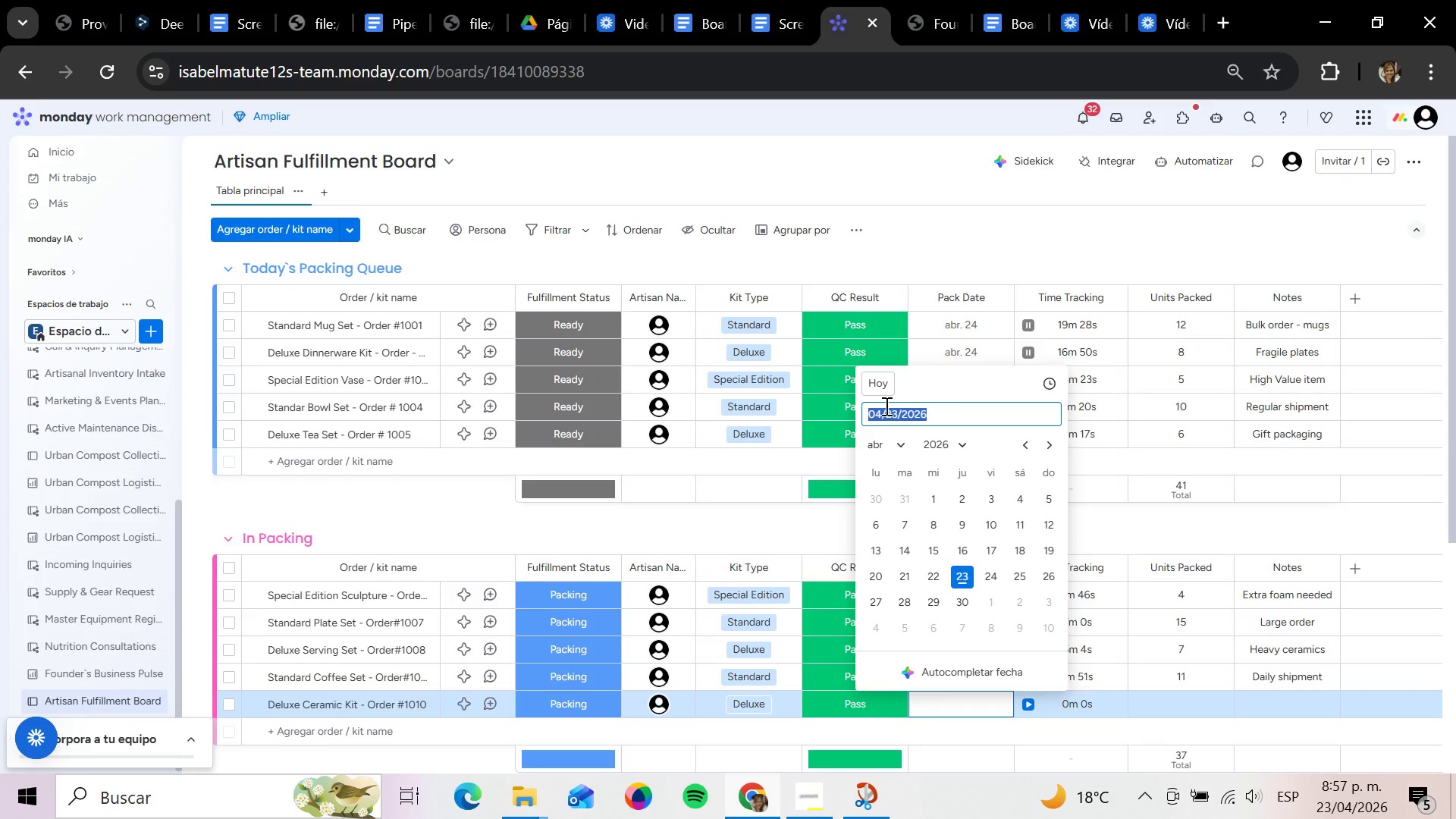 
left_click([880, 385])
 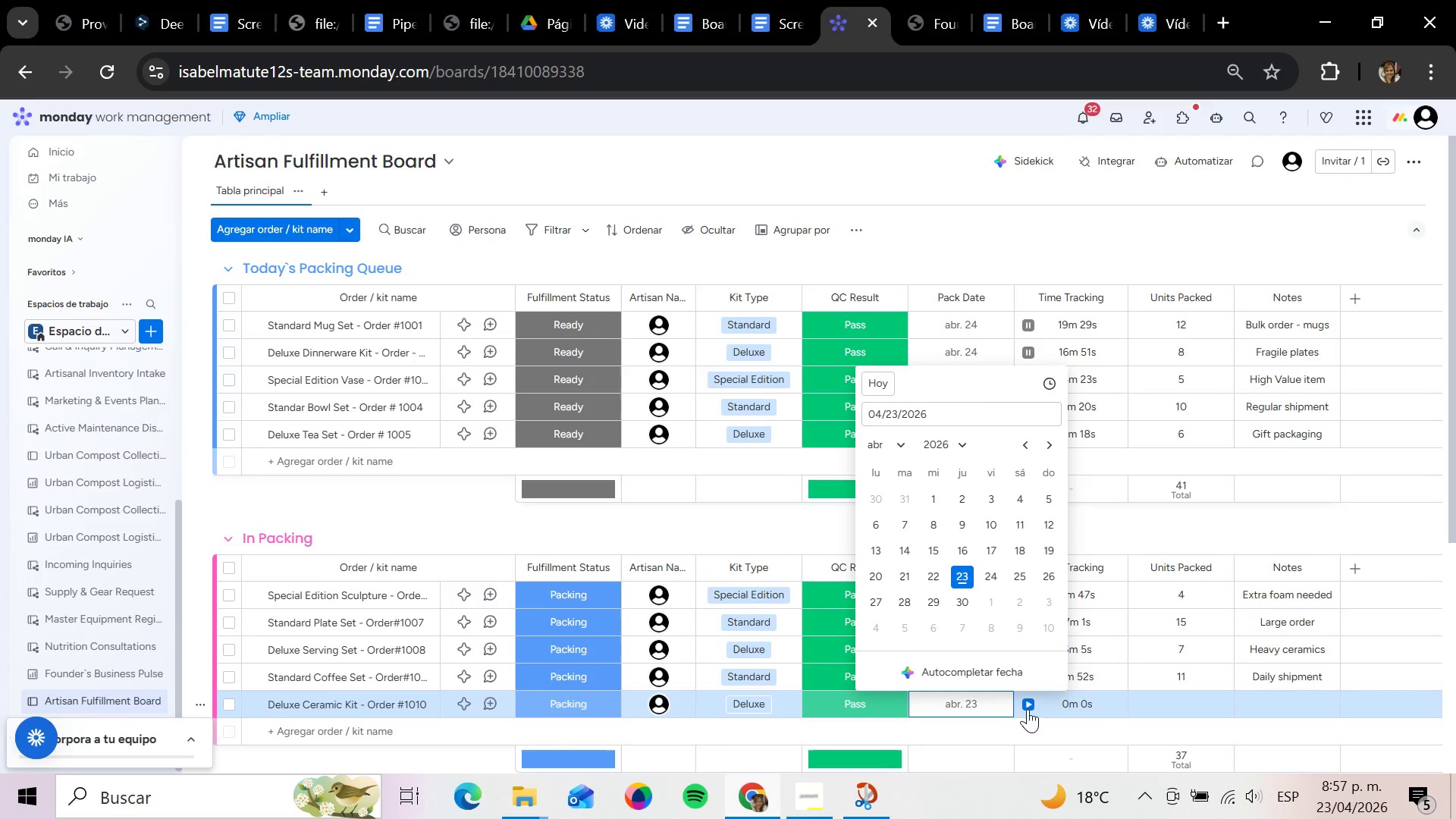 
left_click([1027, 704])
 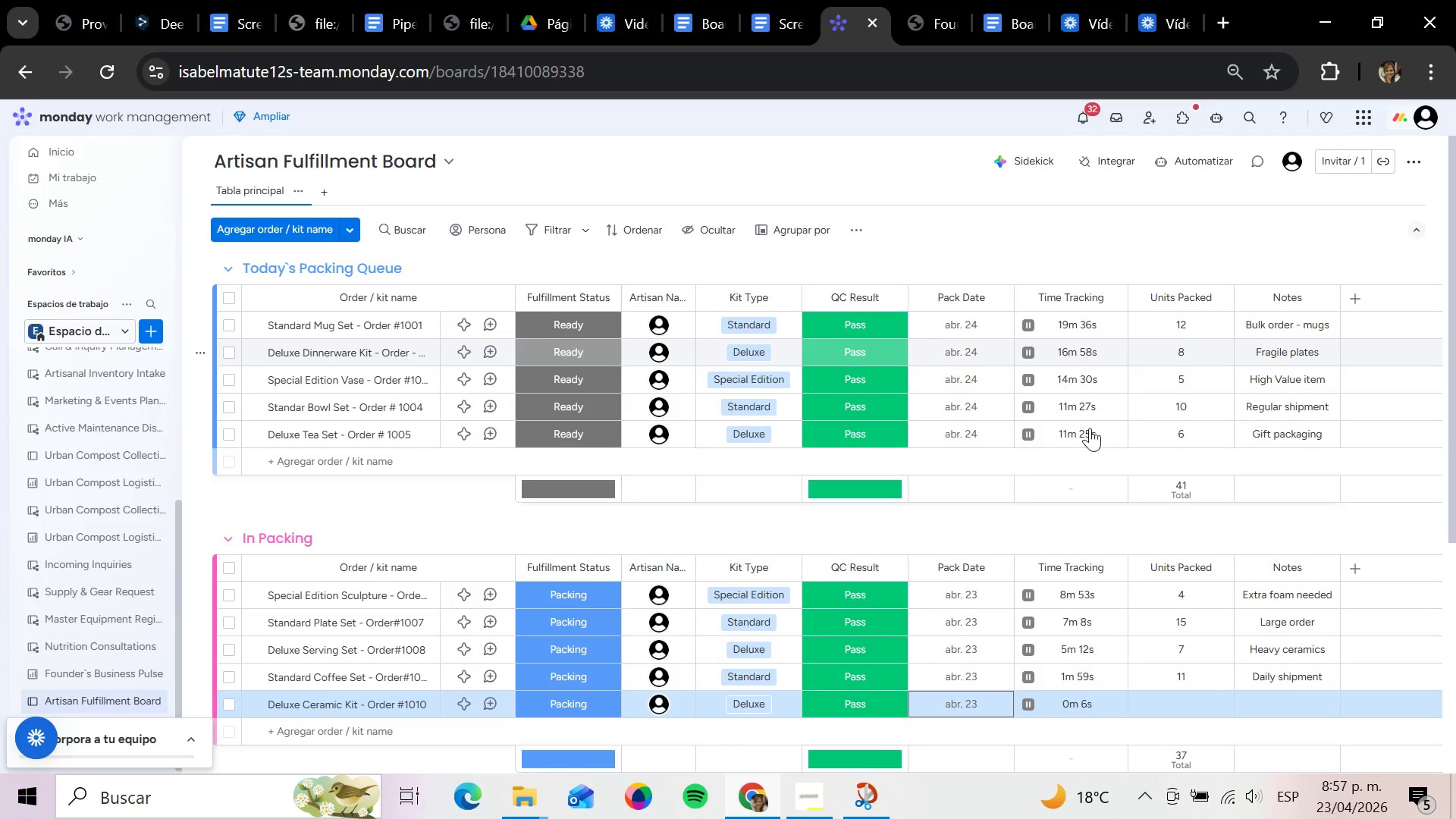 
wait(8.0)
 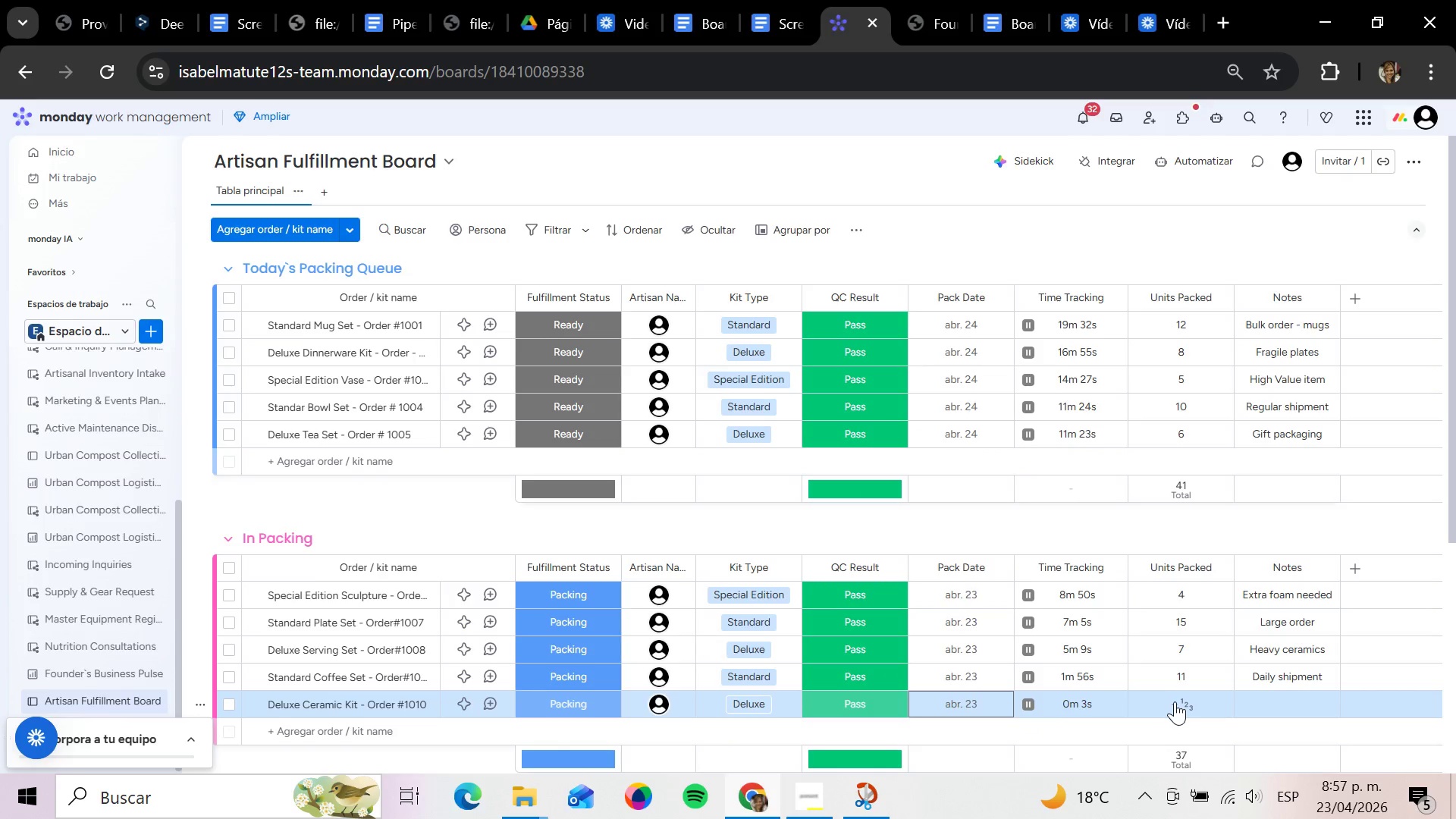 
left_click([1180, 701])
 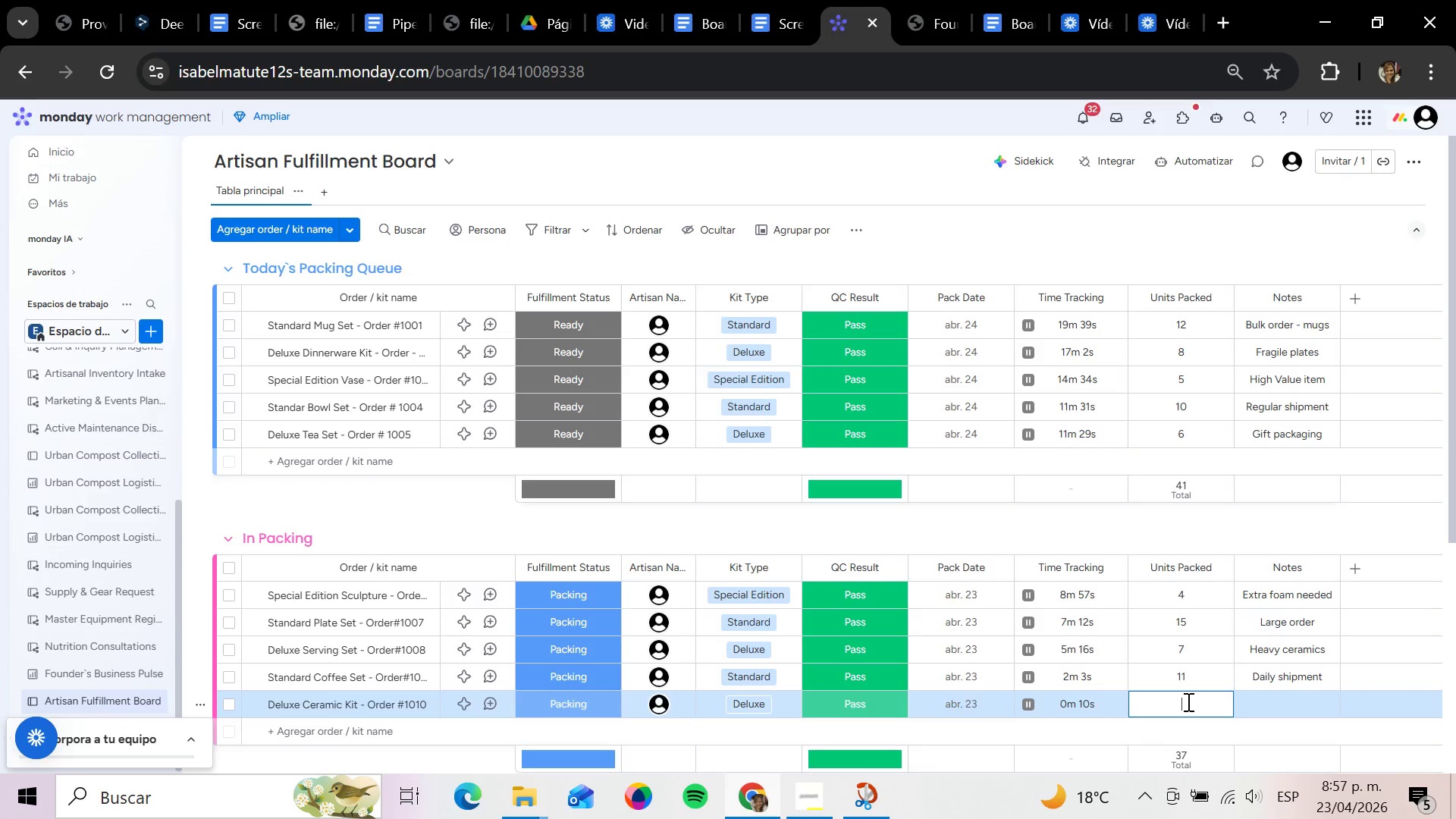 
key(6)
 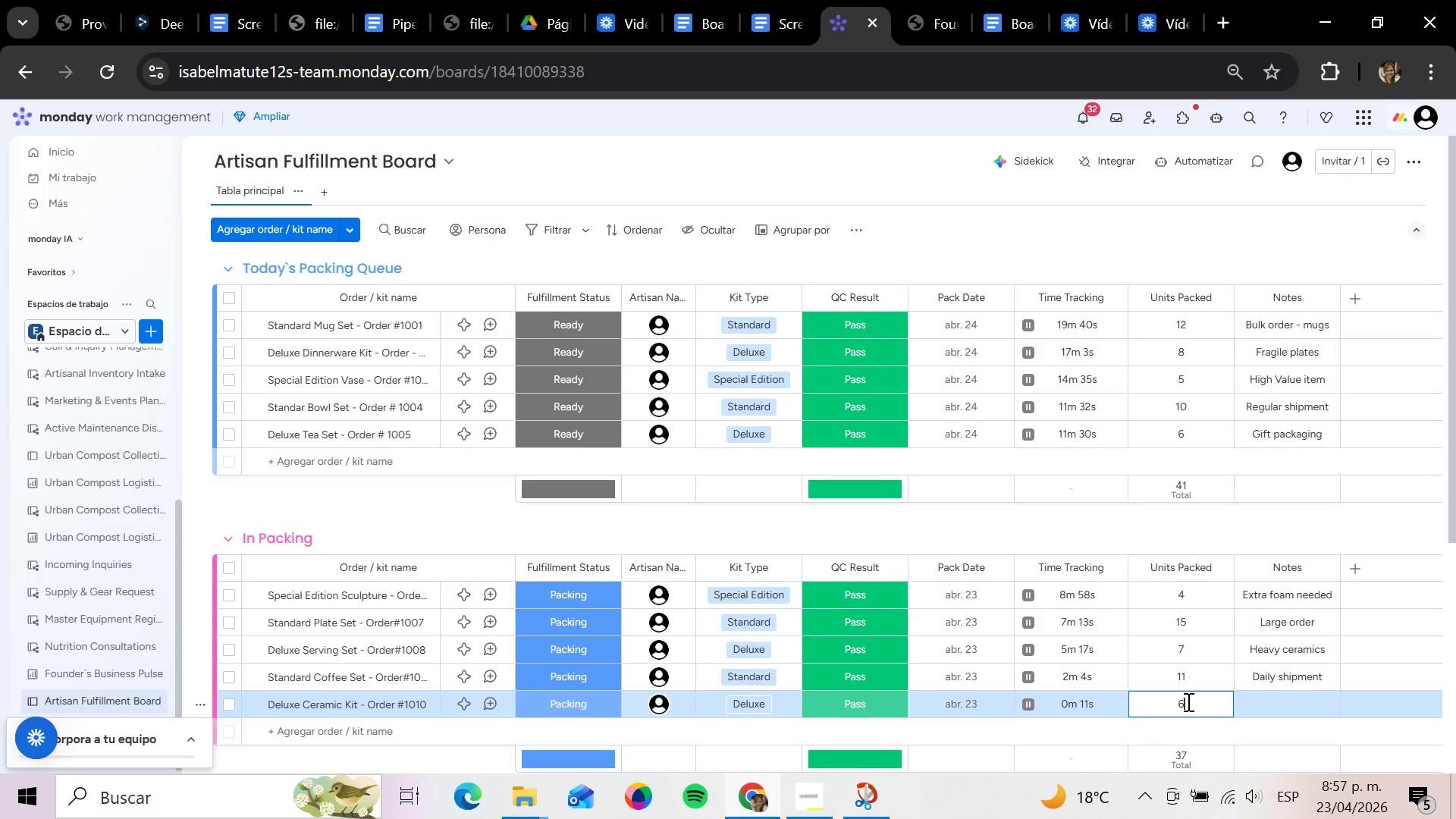 
key(Enter)
 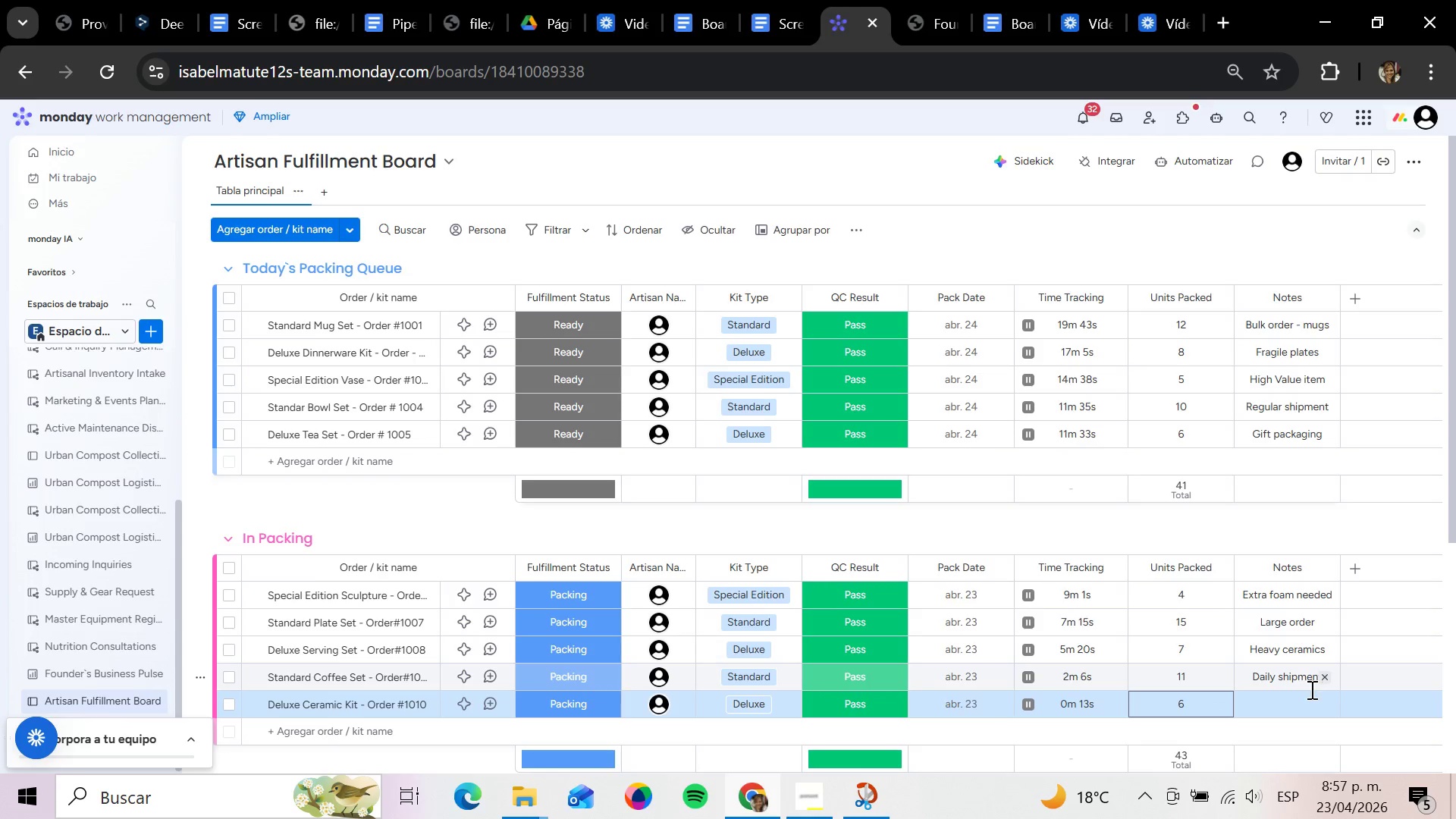 
left_click([1283, 705])
 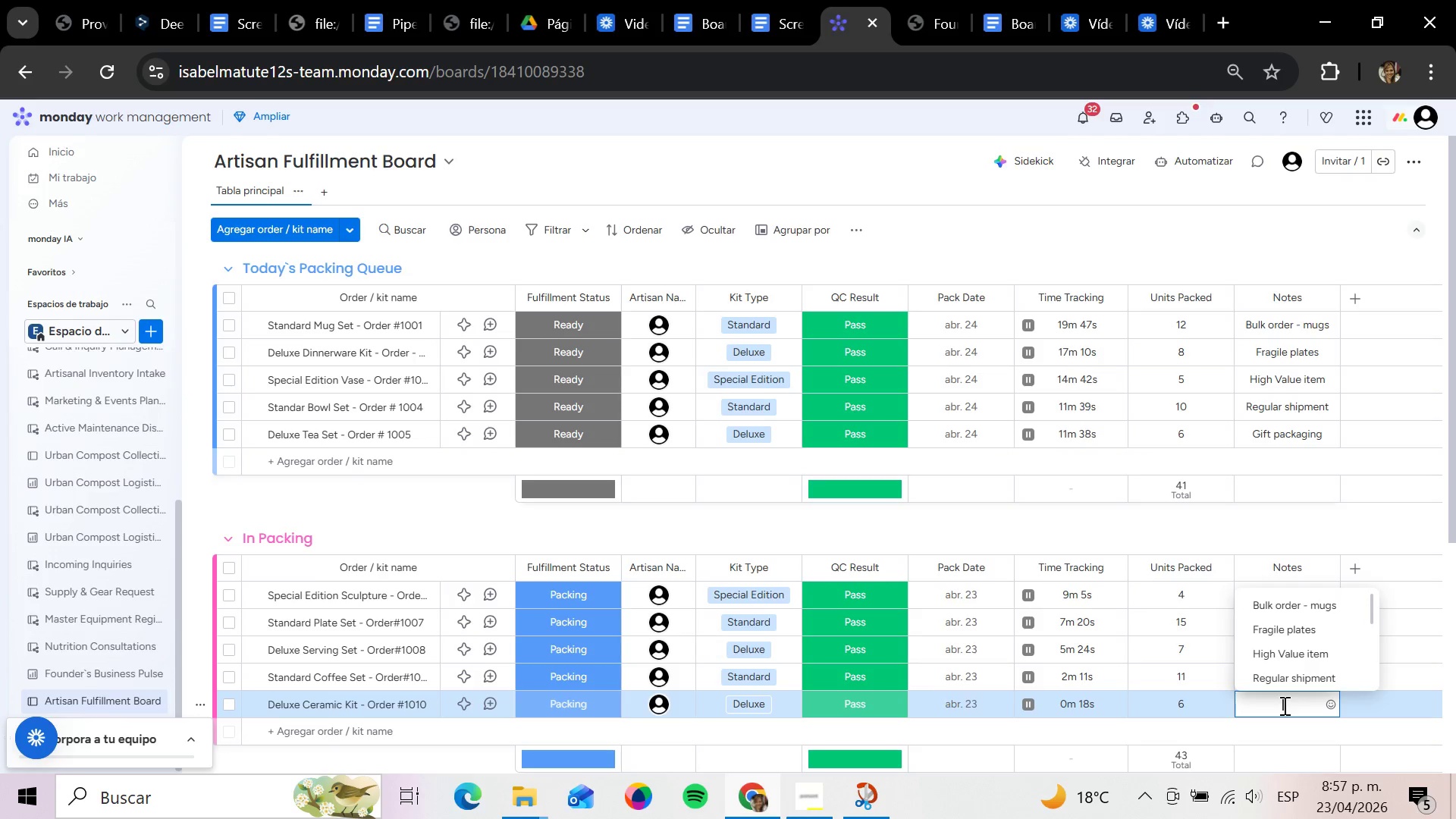 
wait(5.66)
 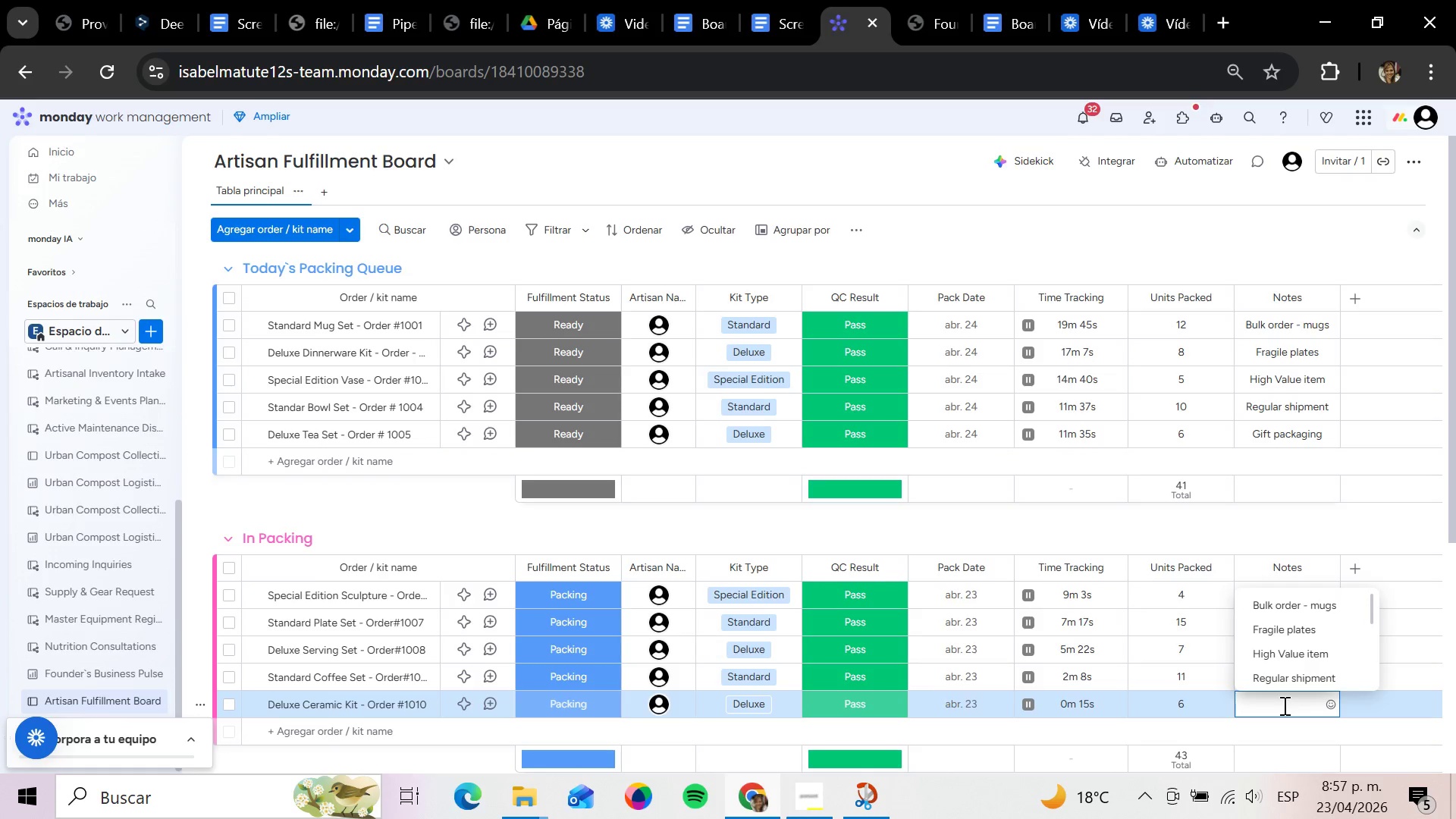 
type(Protective wrap requirere)
 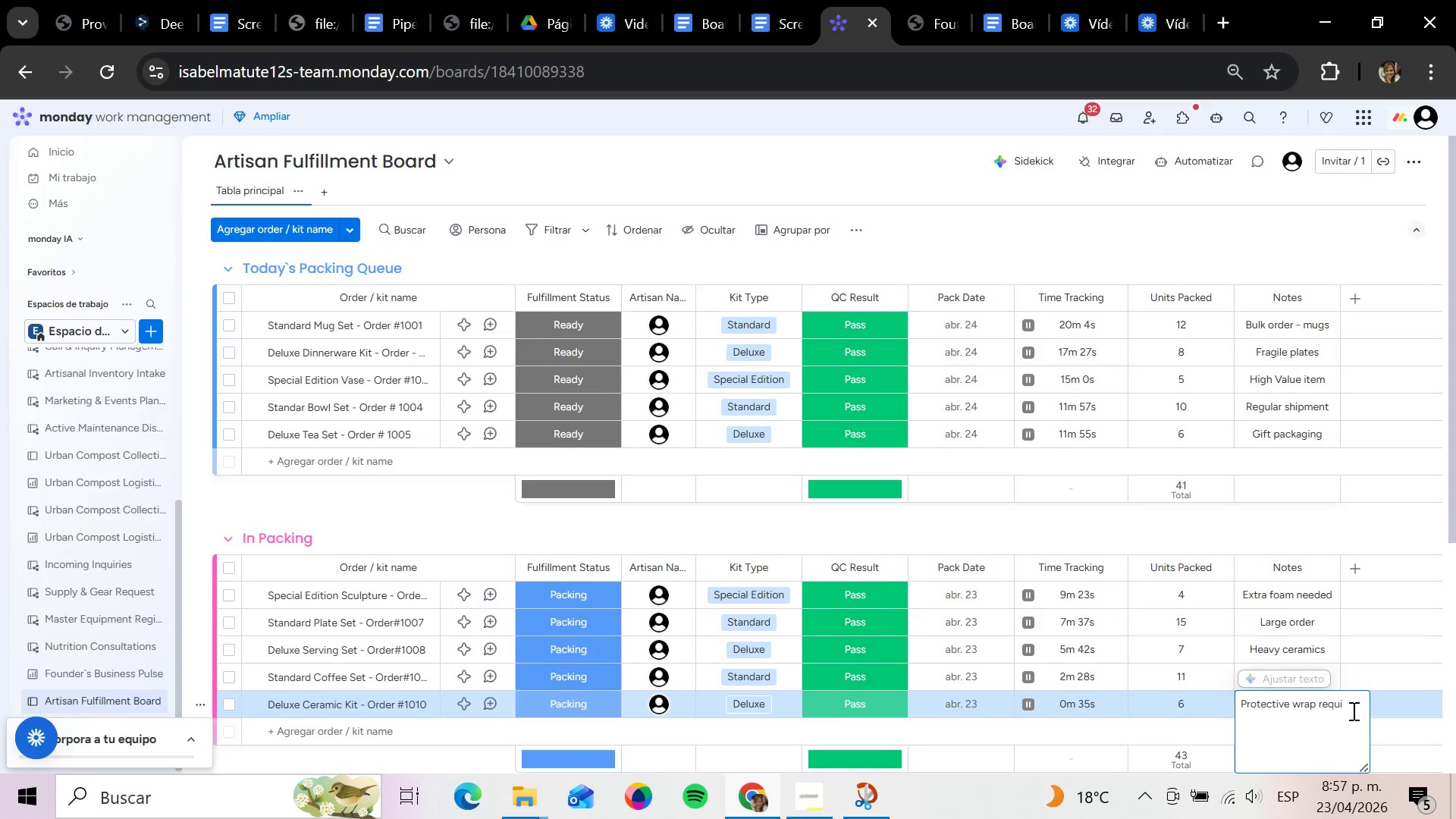 
left_click([1346, 710])
 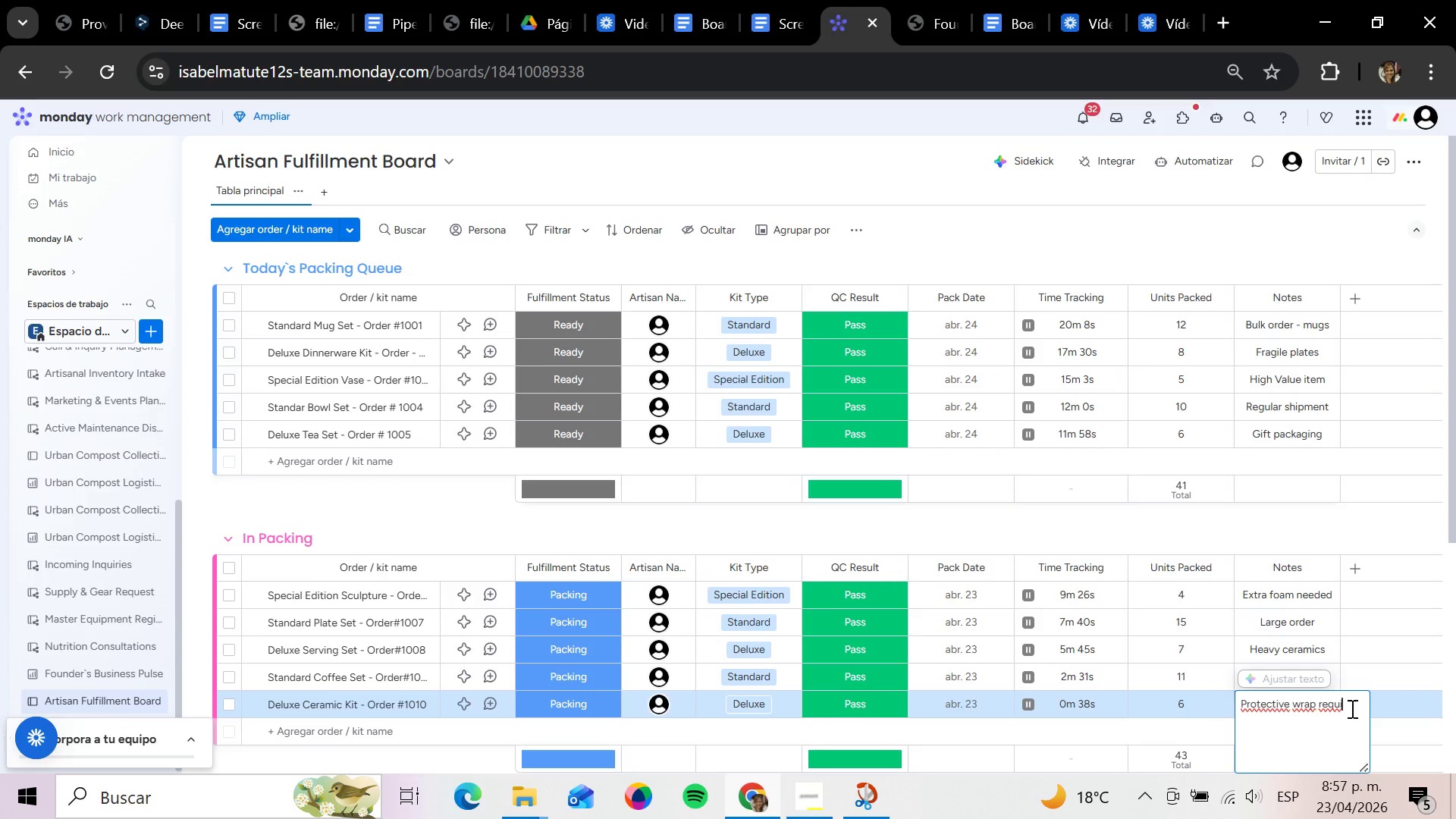 
type(red)
 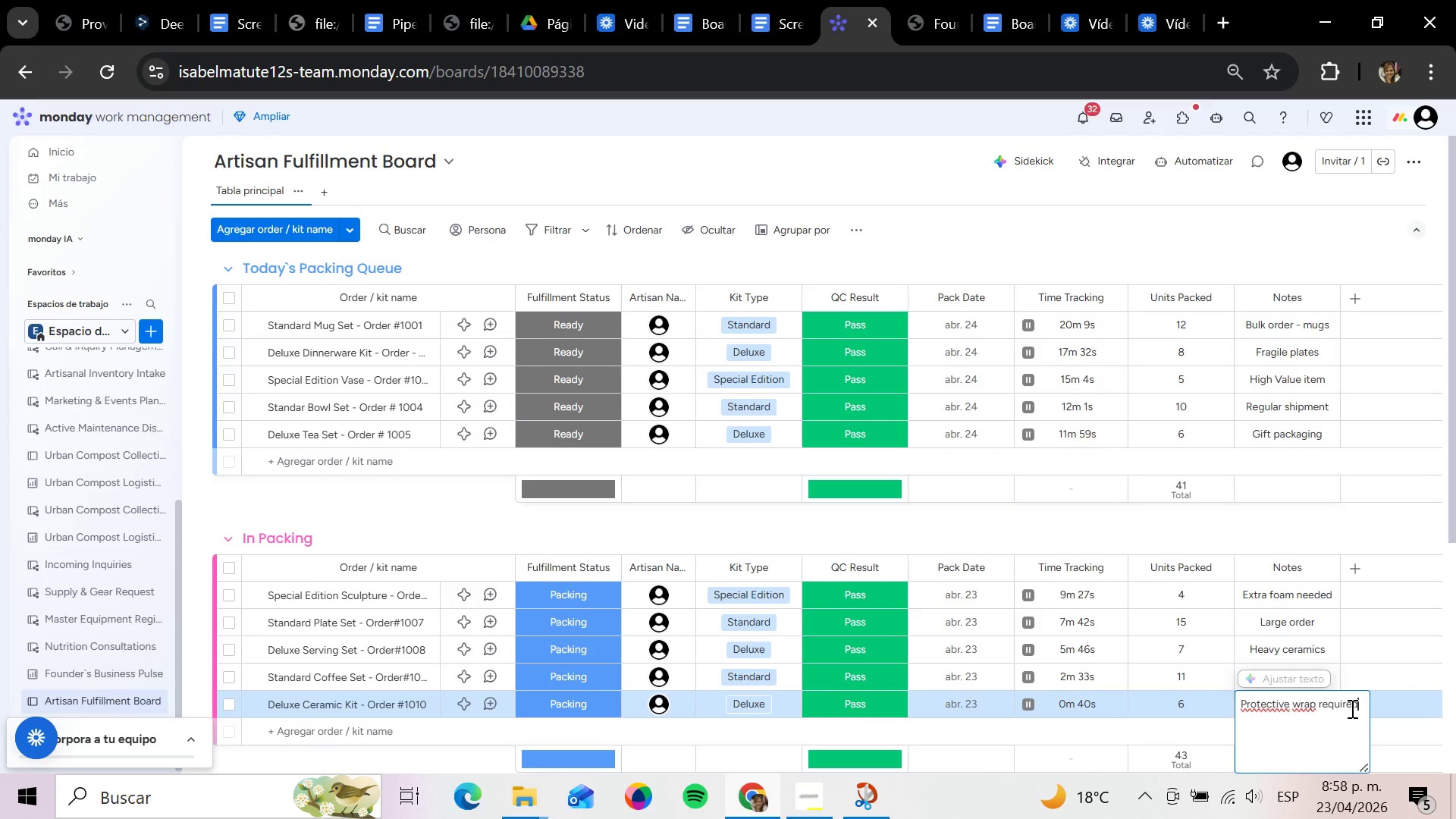 
key(Enter)
 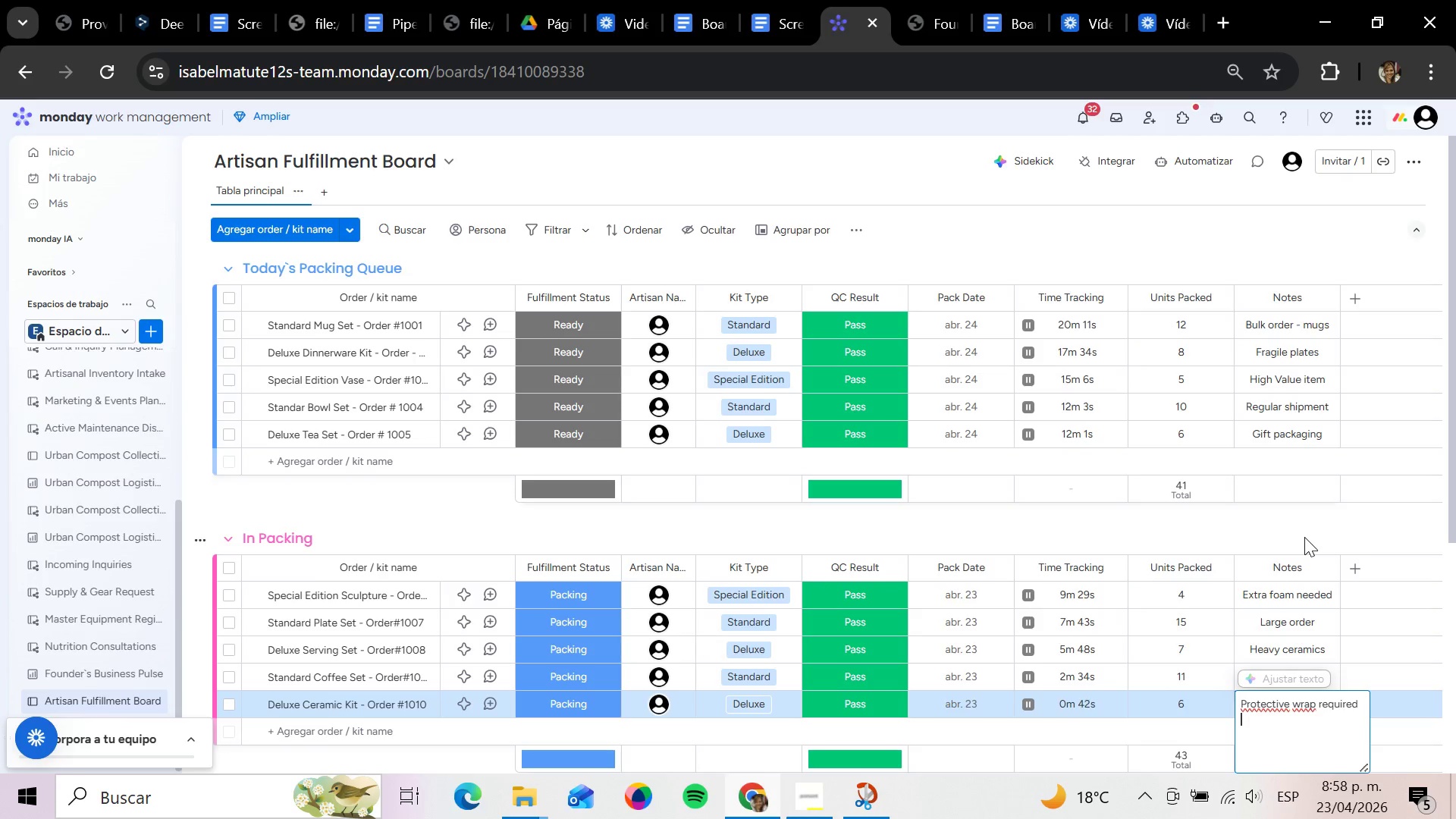 
left_click([1300, 535])
 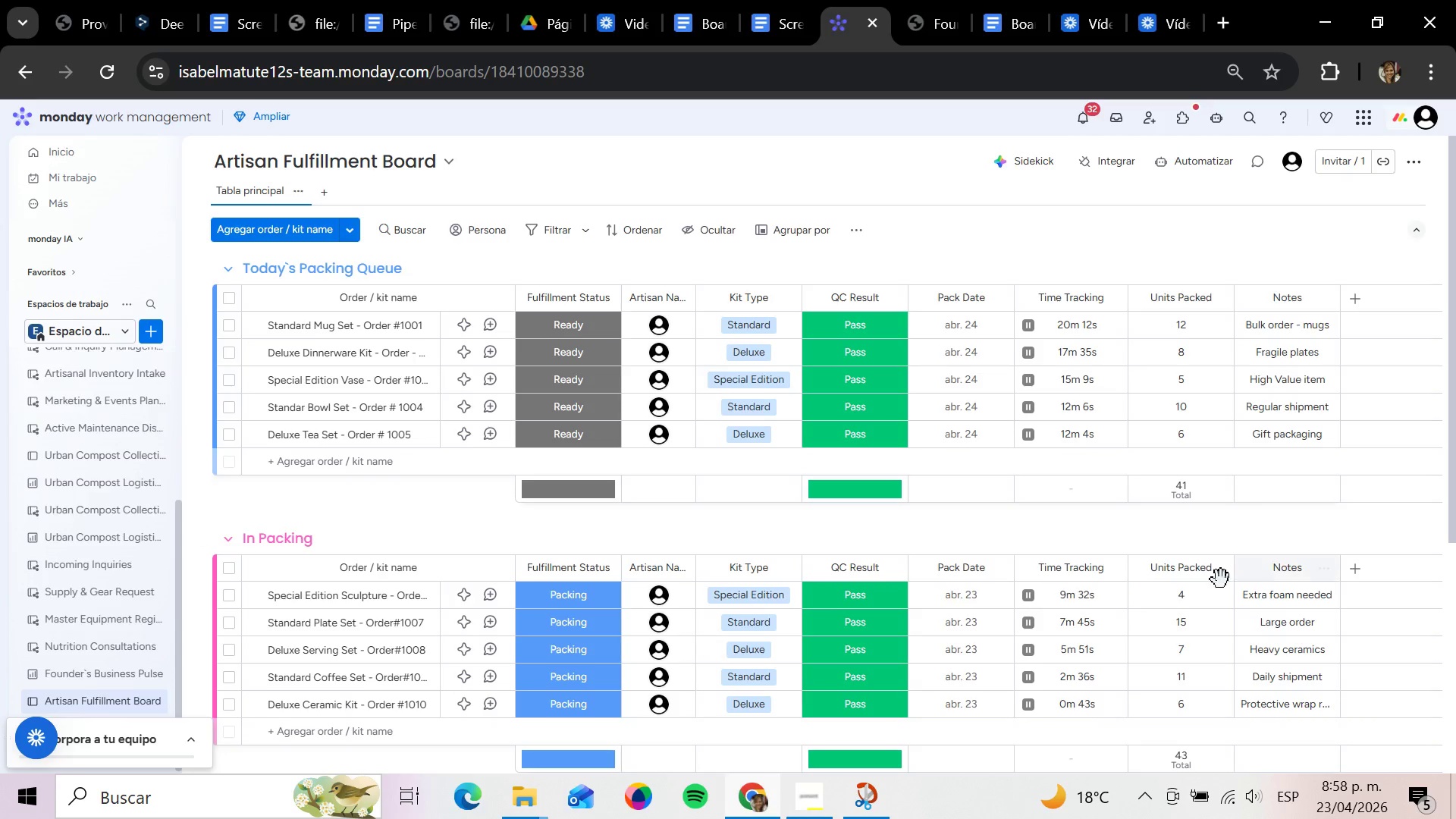 
mouse_move([925, 656])
 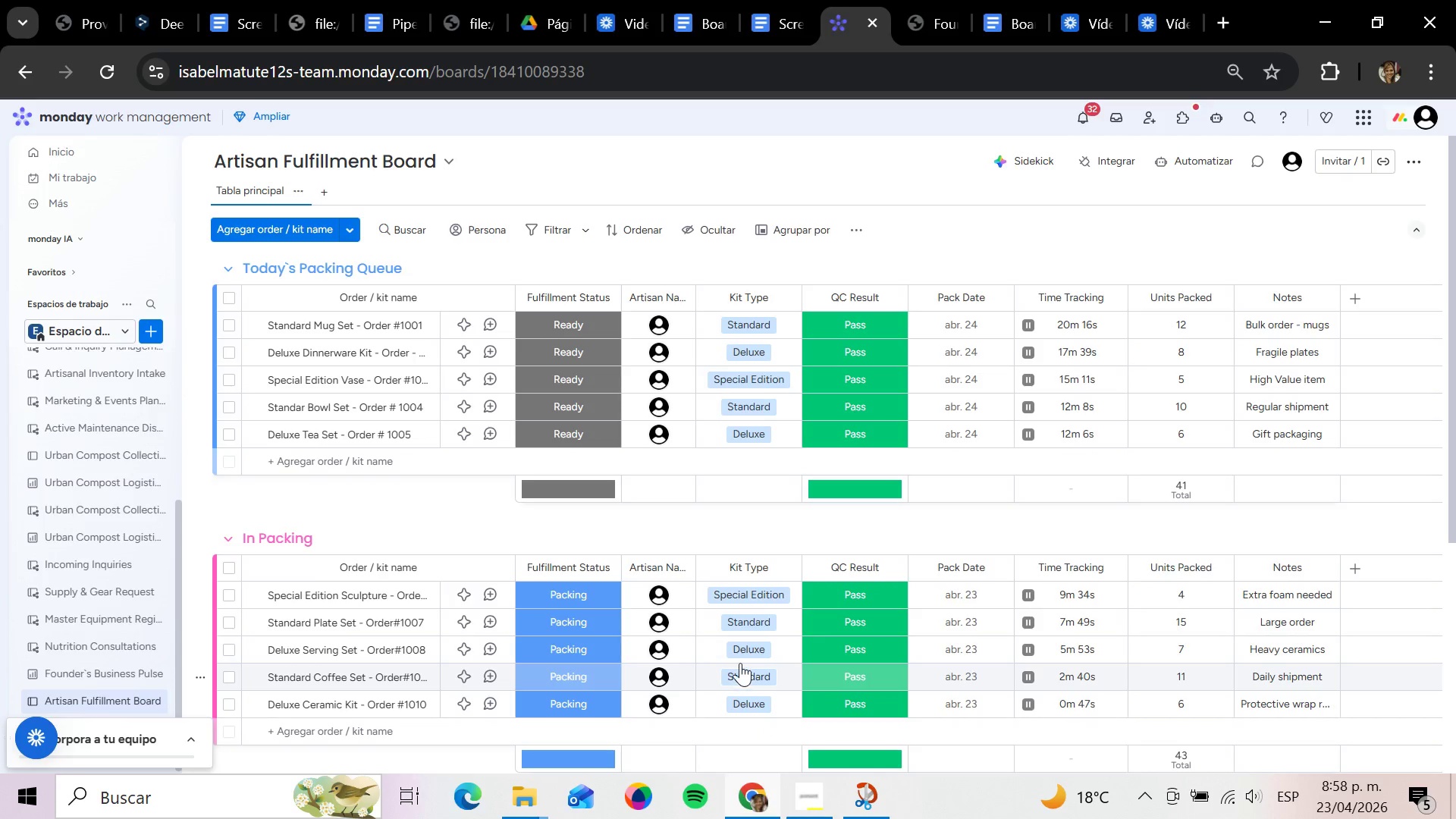 
scroll: coordinate [767, 608], scroll_direction: down, amount: 2.0
 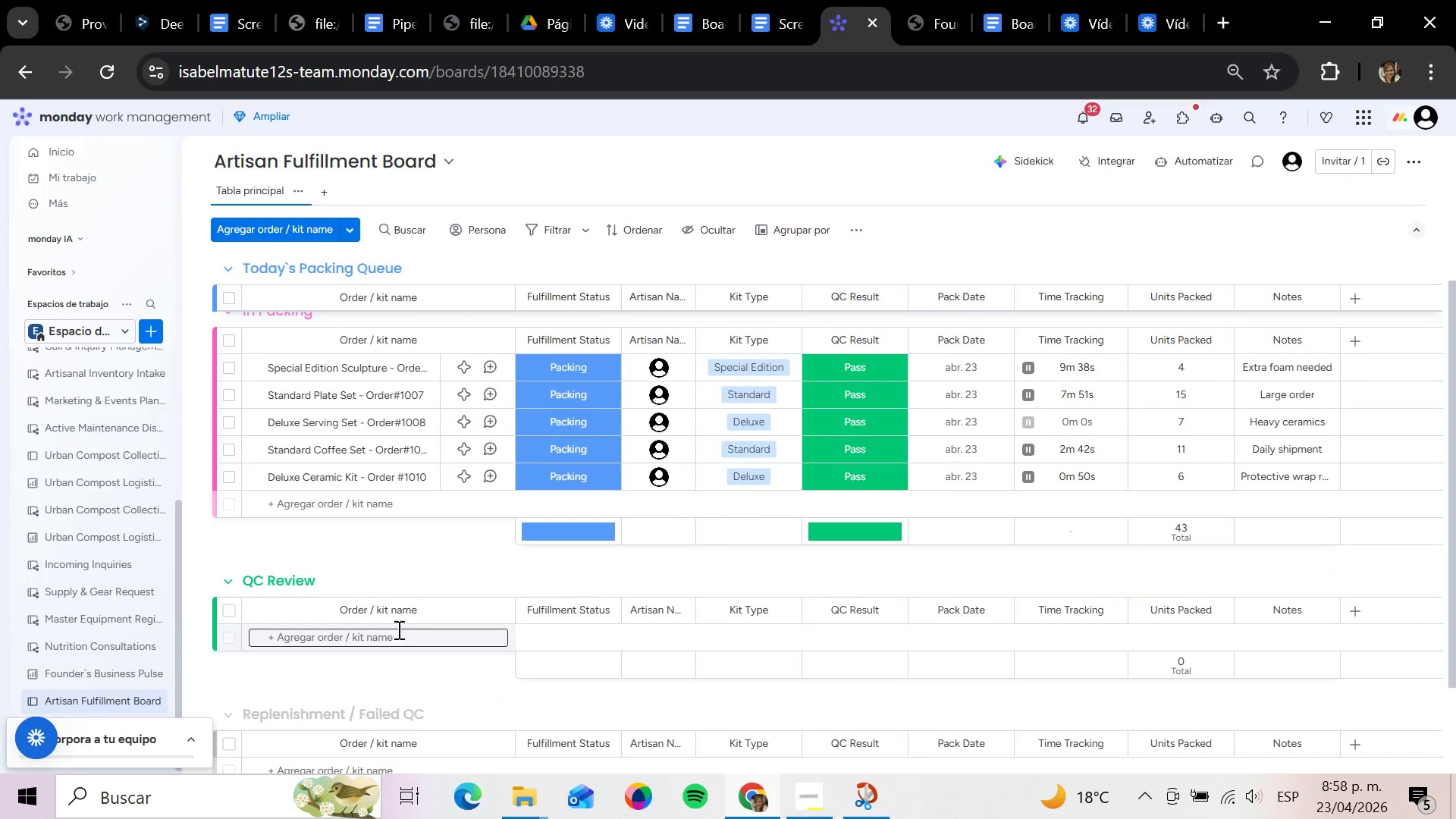 
left_click([372, 630])
 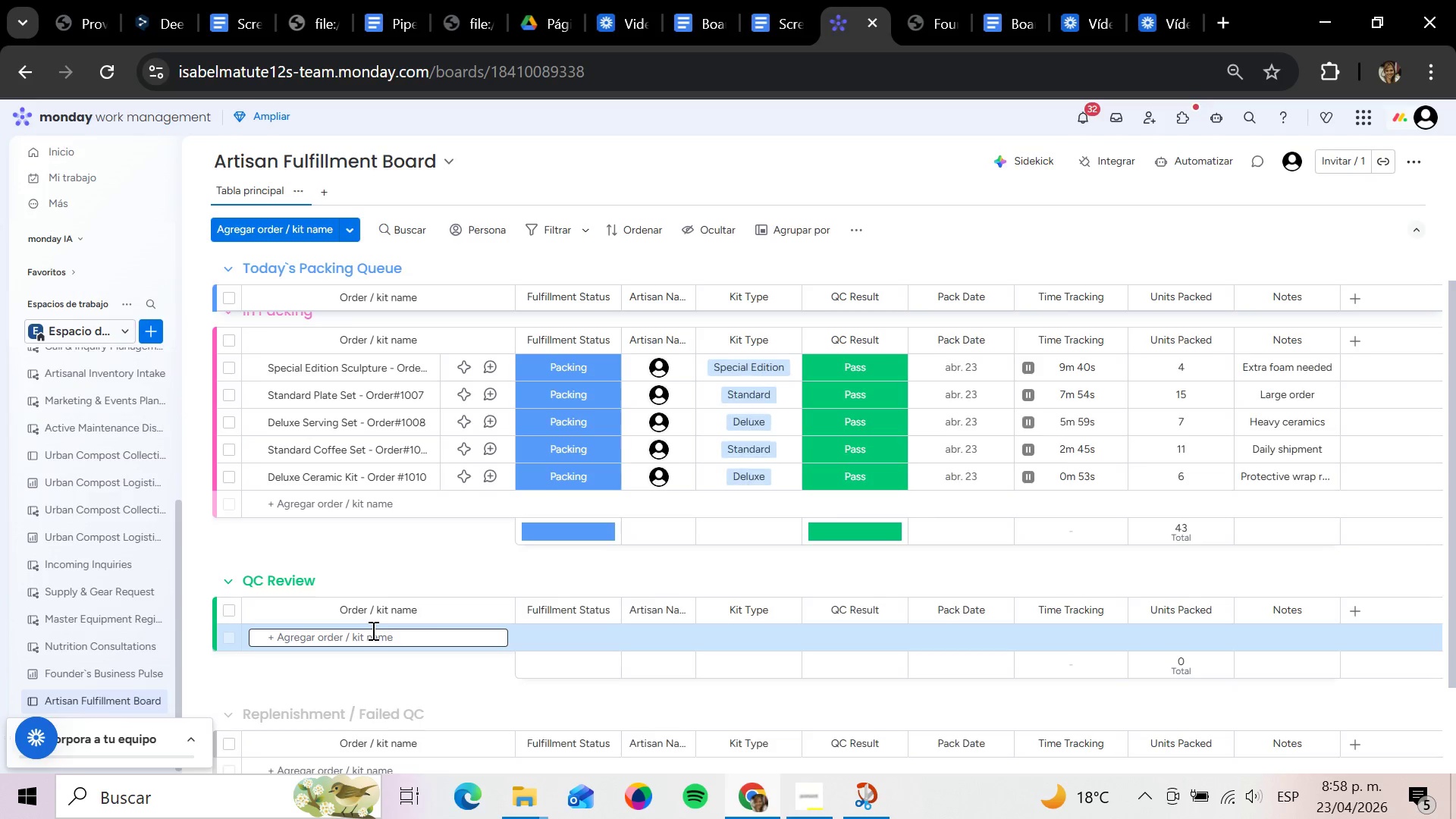 
type(Special Editio Bowl - Order )
 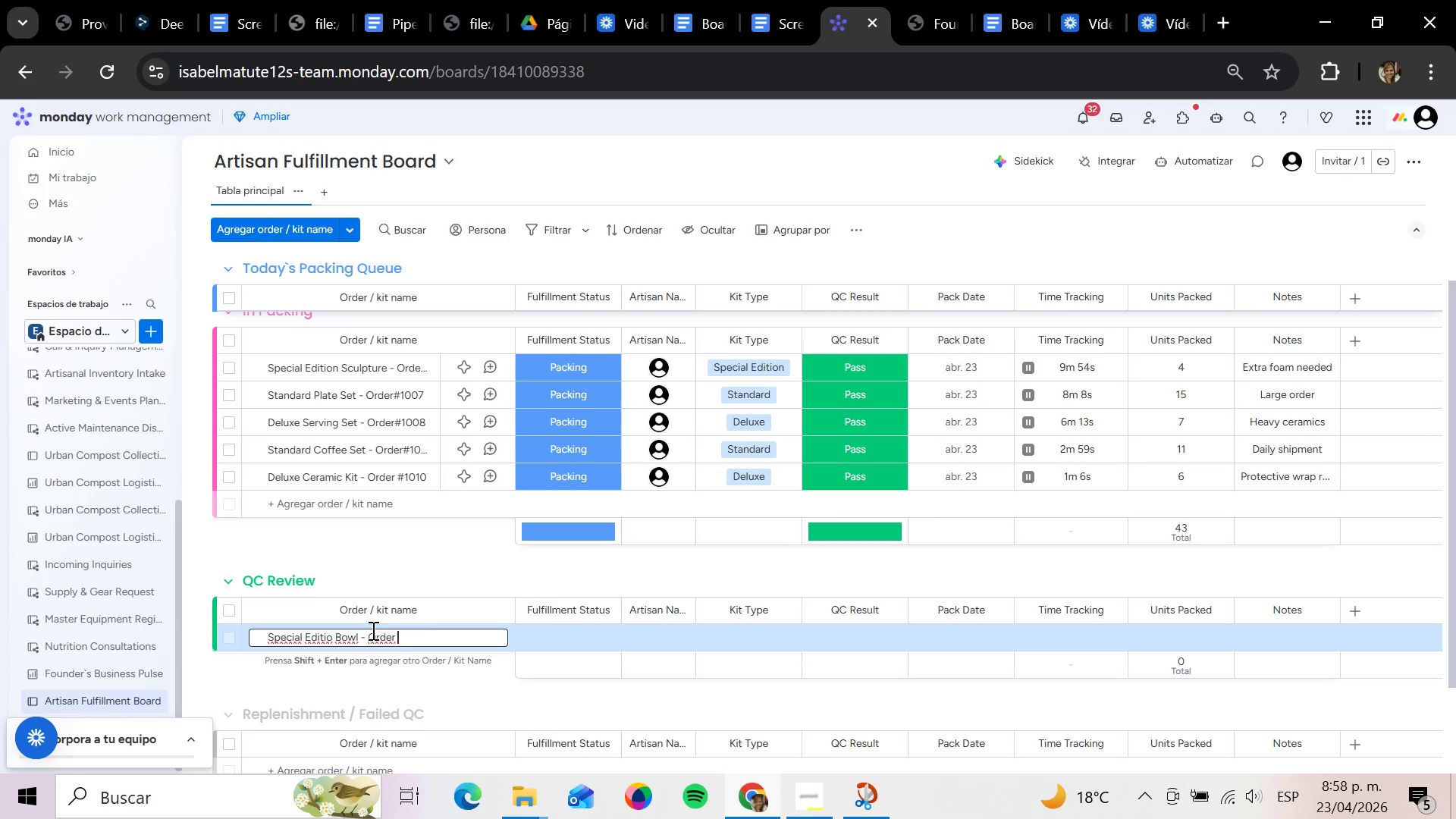 
key(Alt+Control+3)
 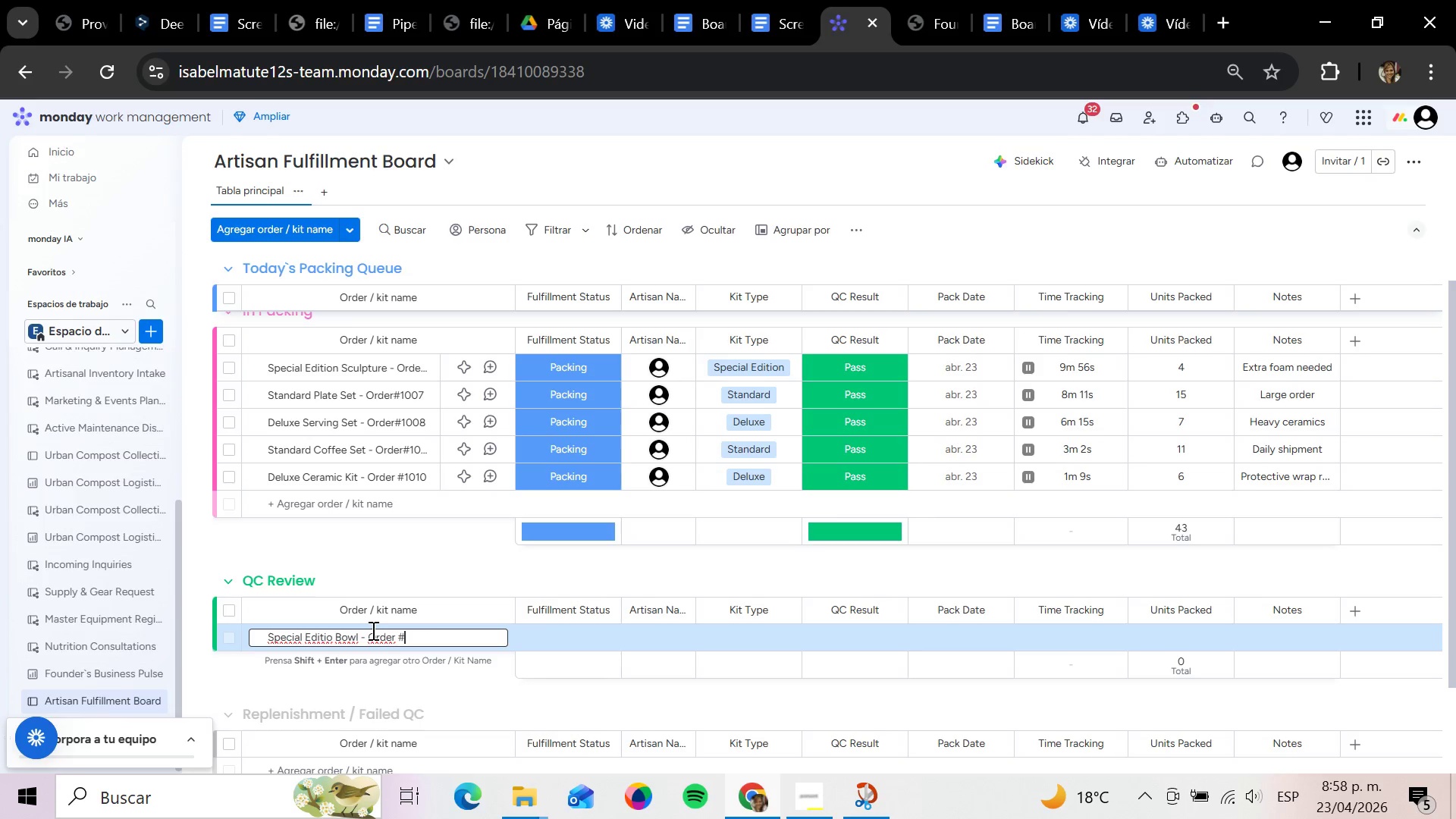 
type(1011)
 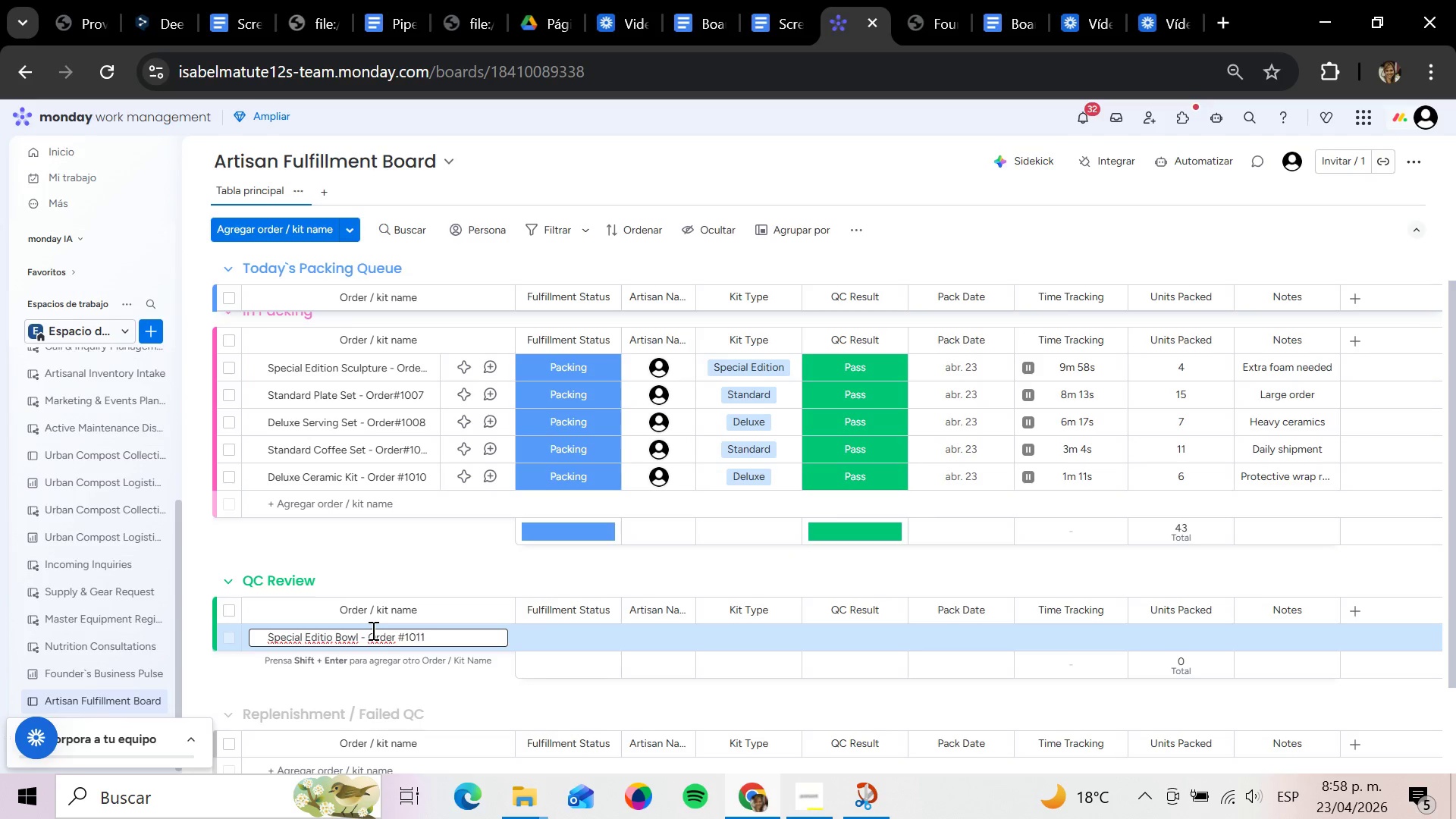 
key(Enter)
 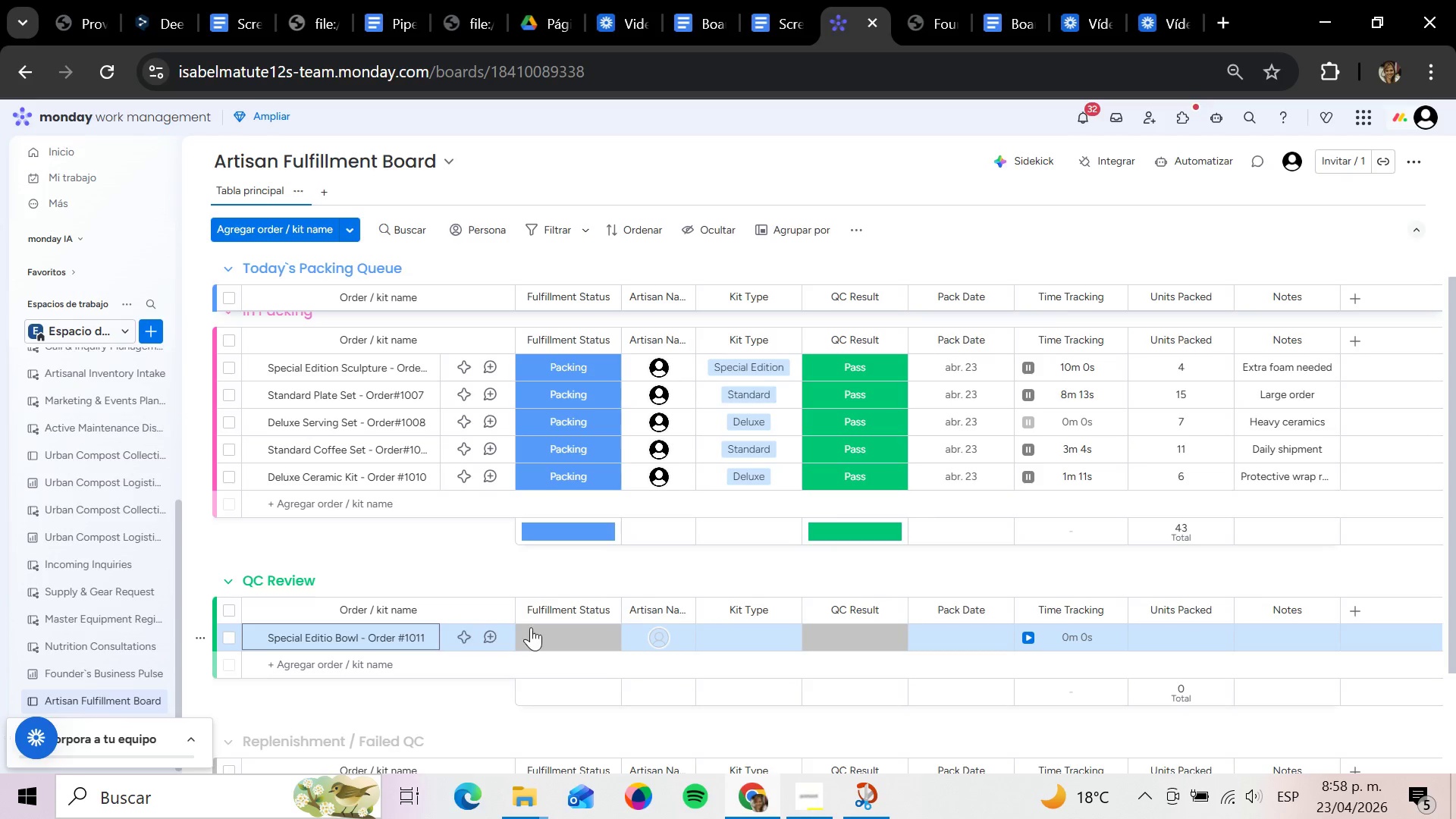 
left_click([539, 633])
 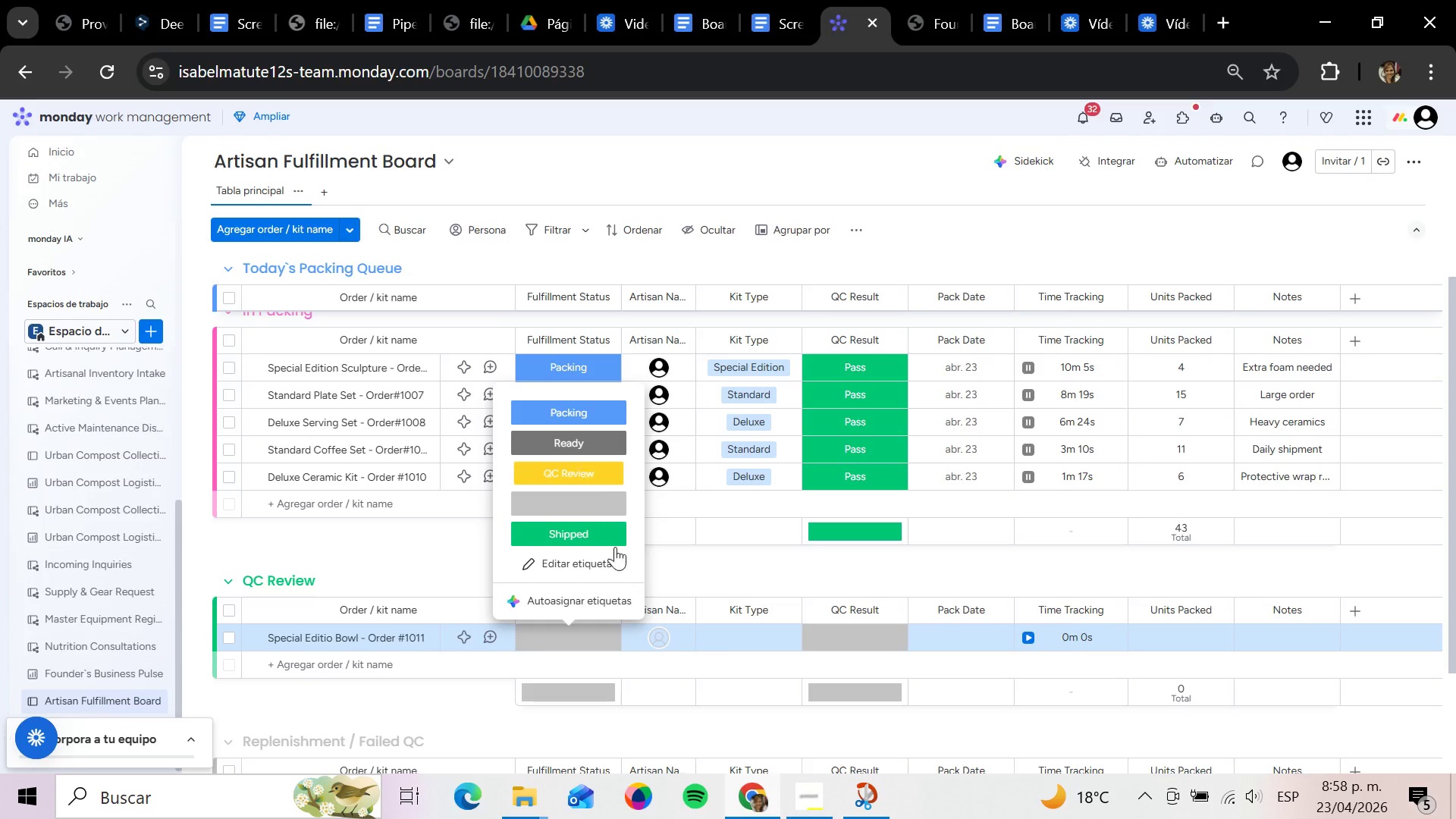 
wait(5.59)
 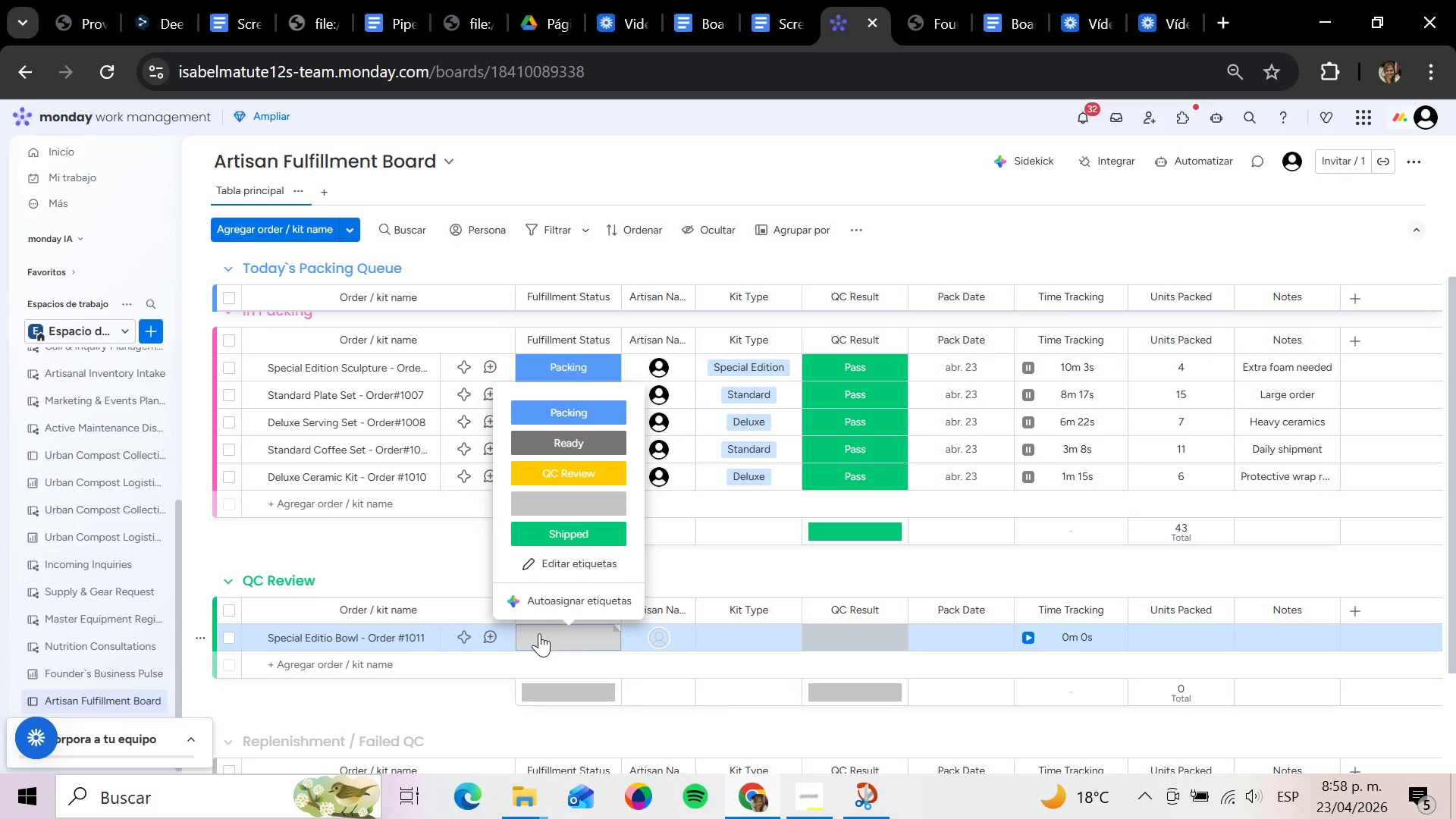 
left_click([658, 636])
 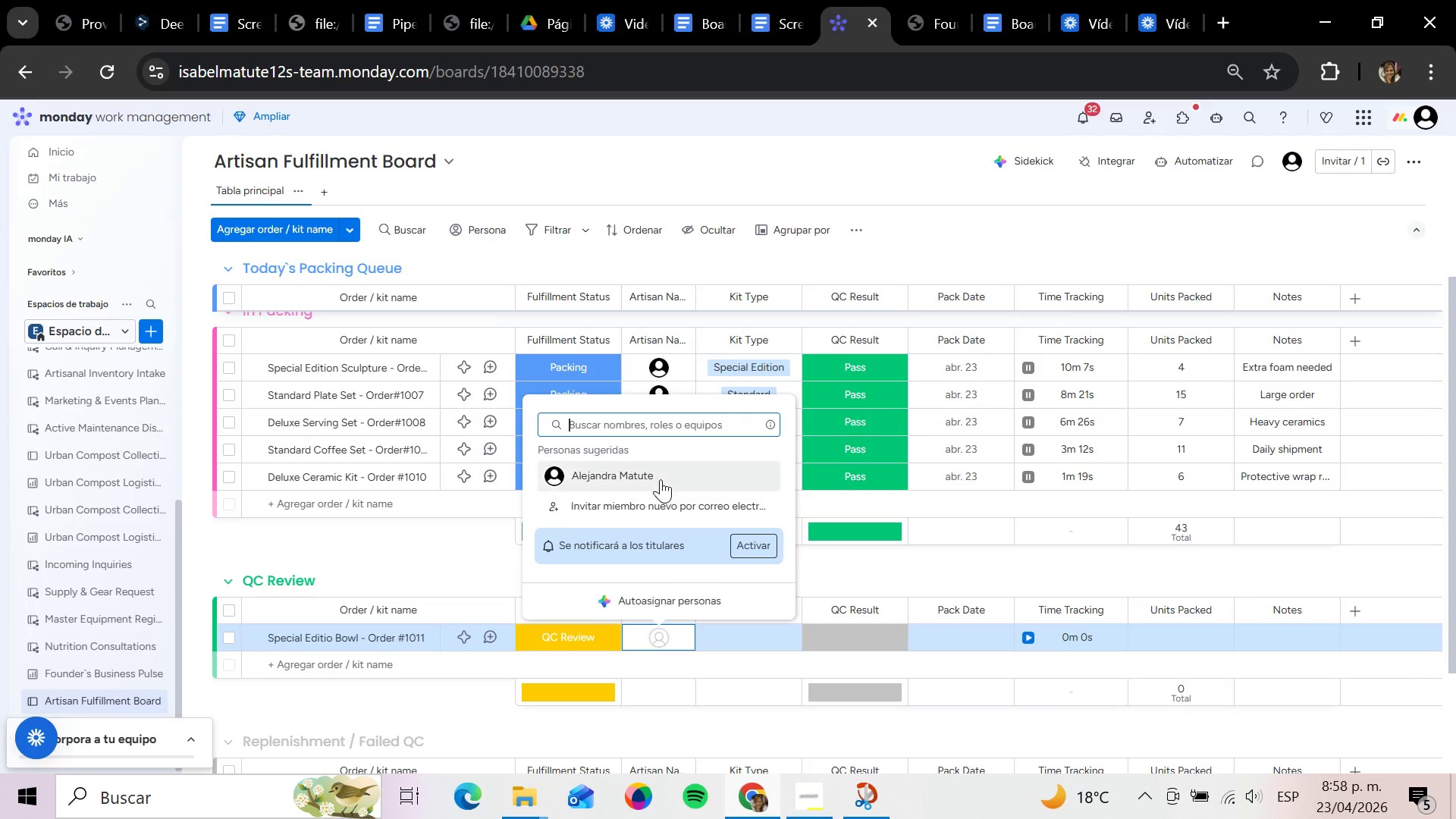 
left_click([659, 479])
 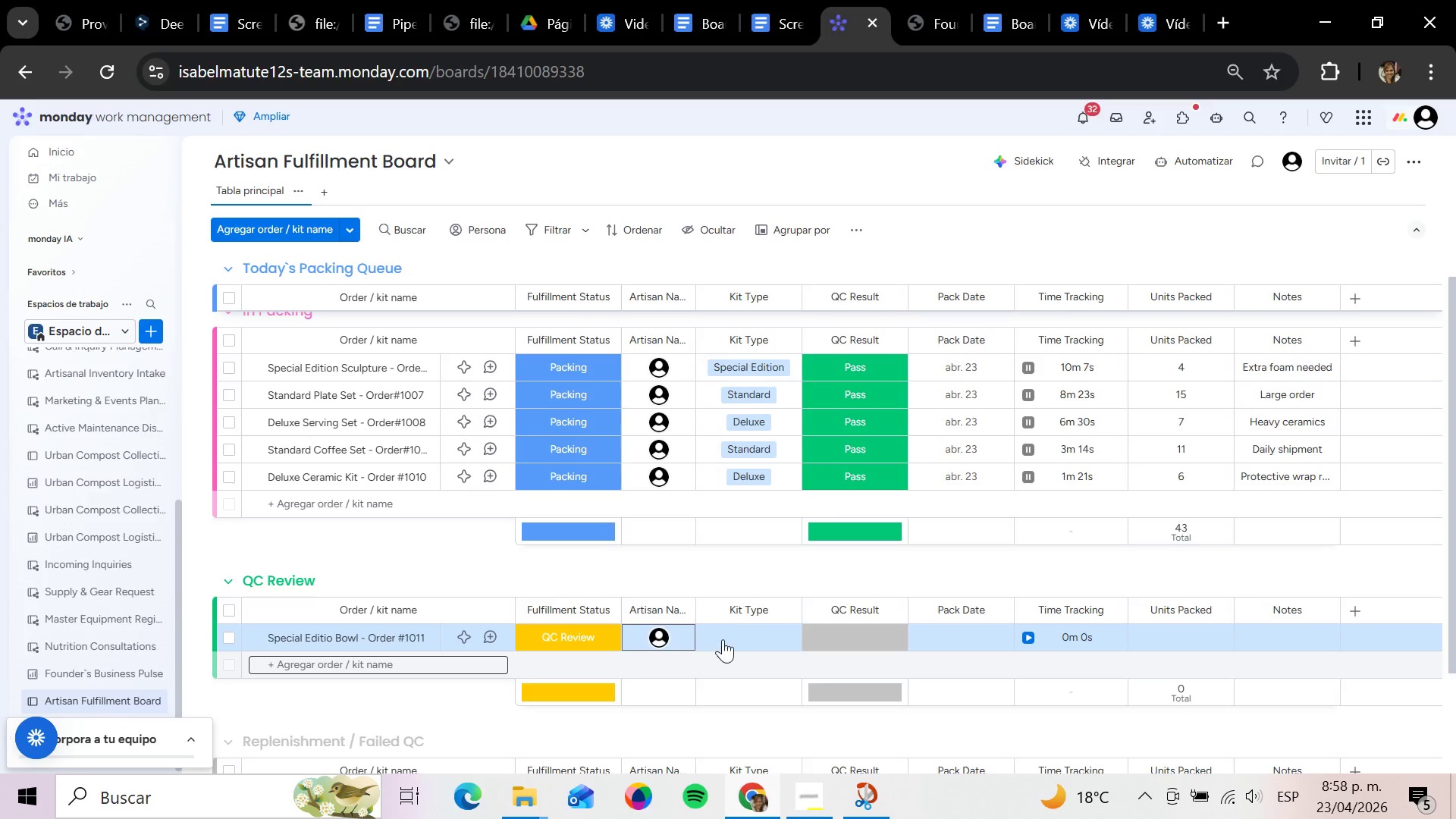 
left_click([735, 638])
 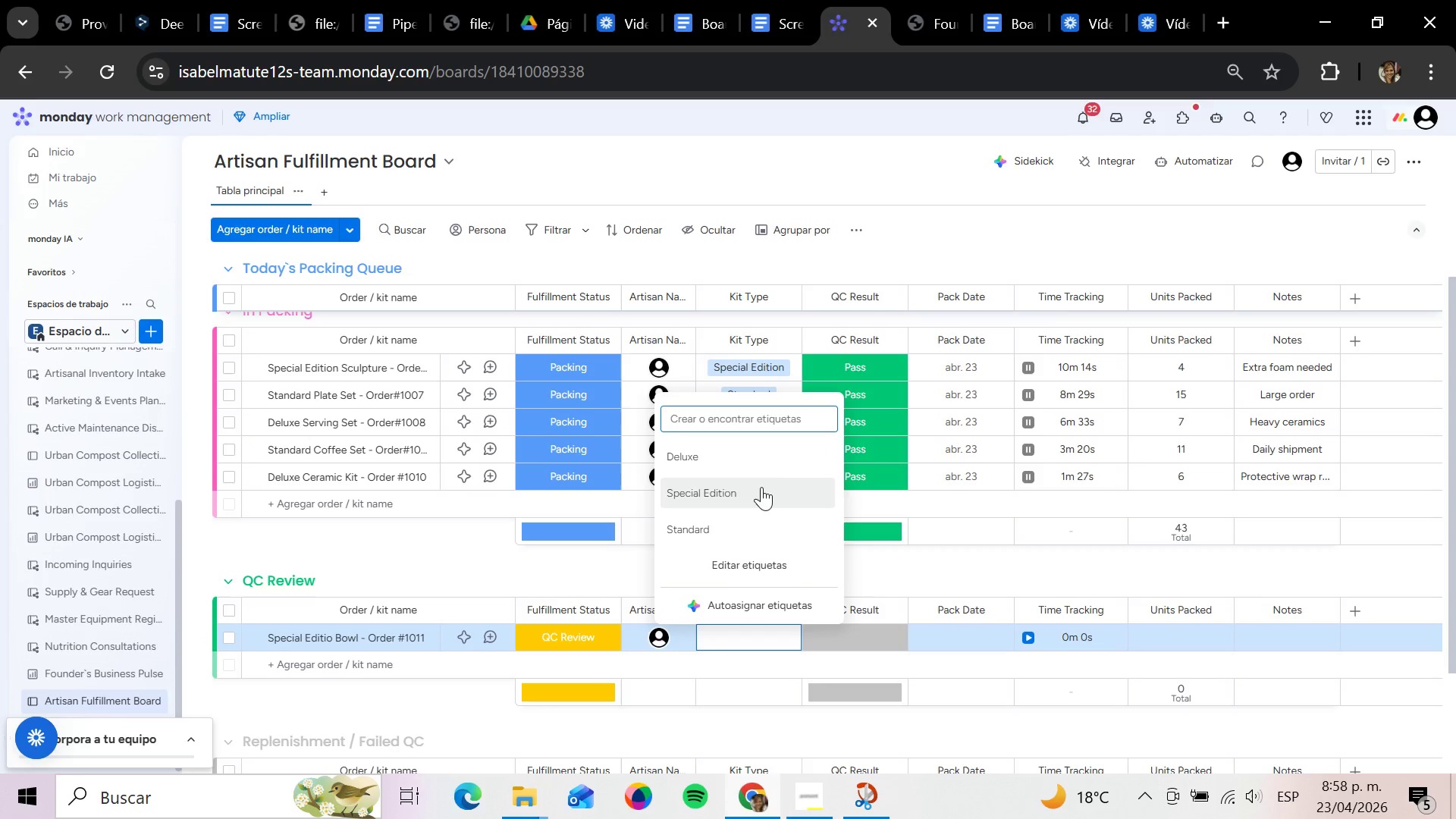 
left_click([761, 495])
 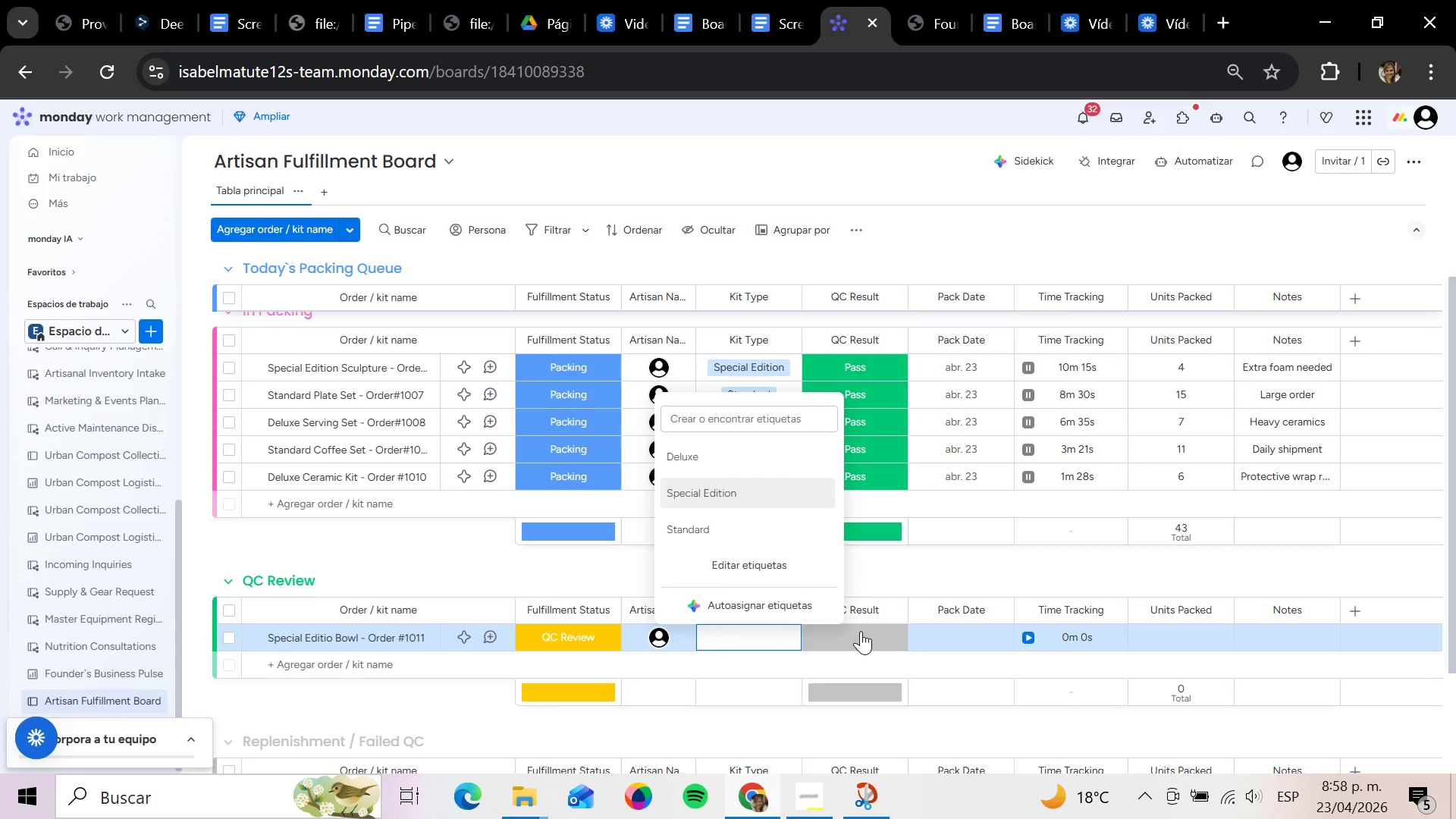 
left_click([856, 631])
 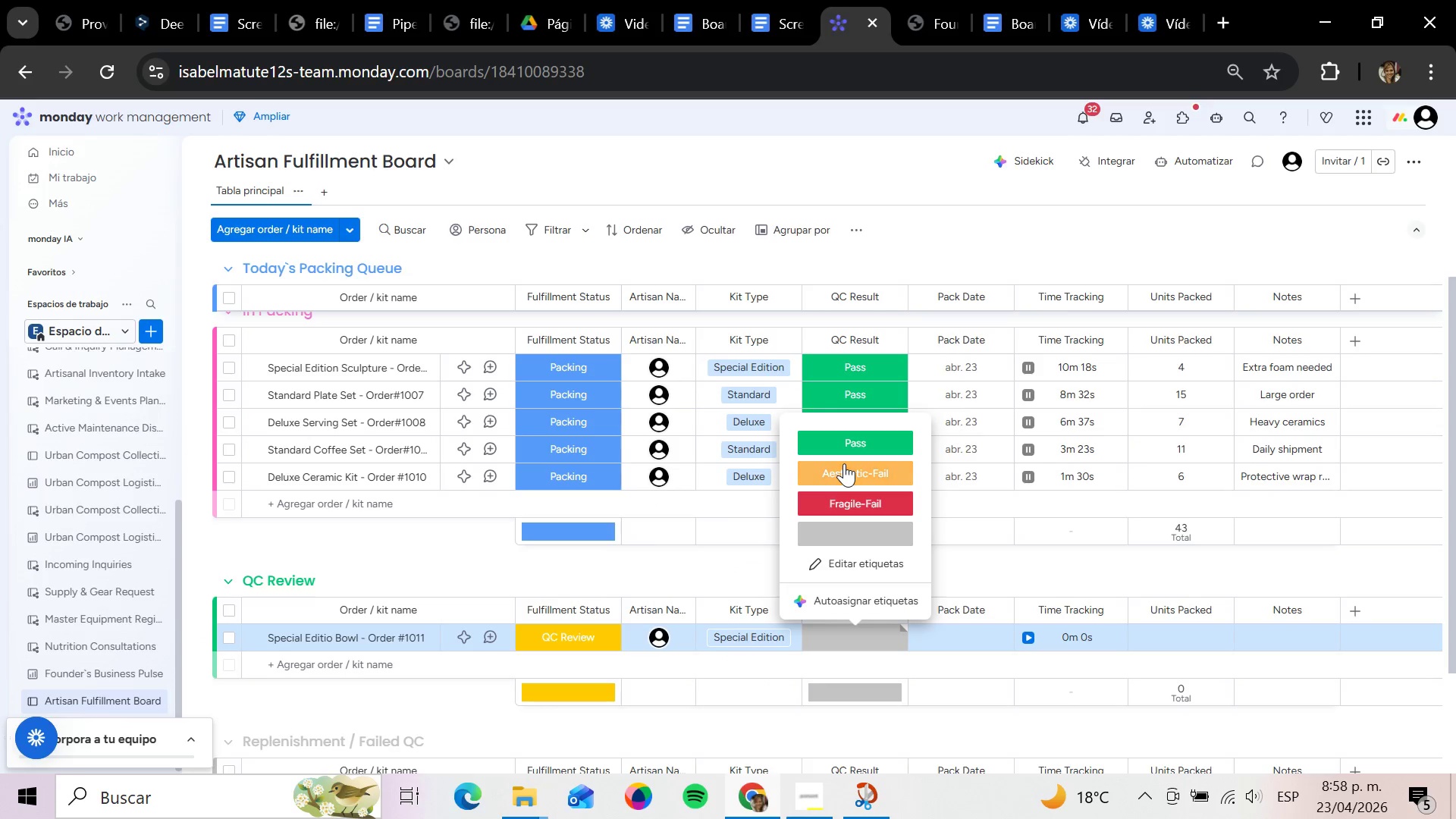 
left_click([839, 499])
 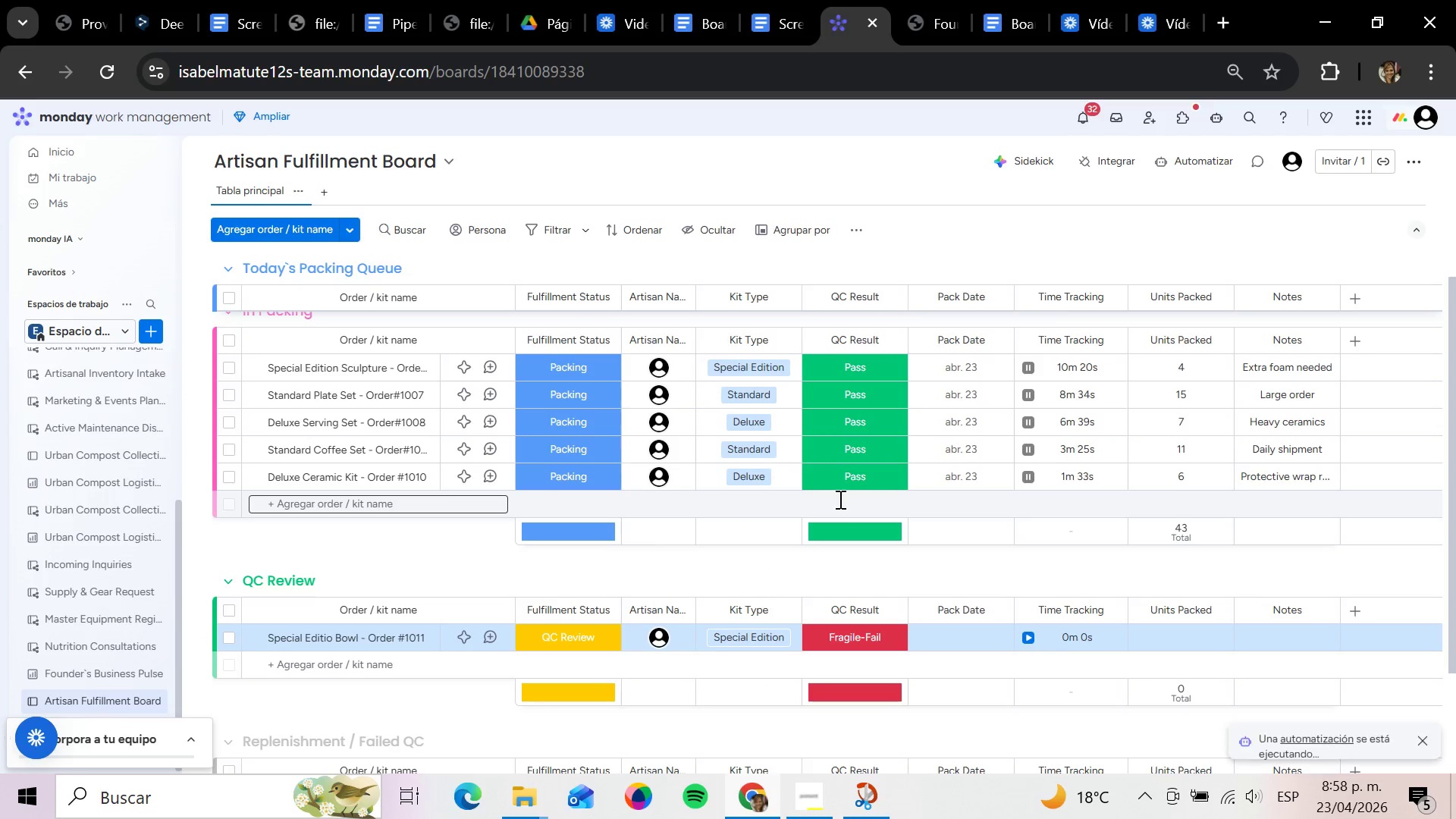 
mouse_move([987, 637])
 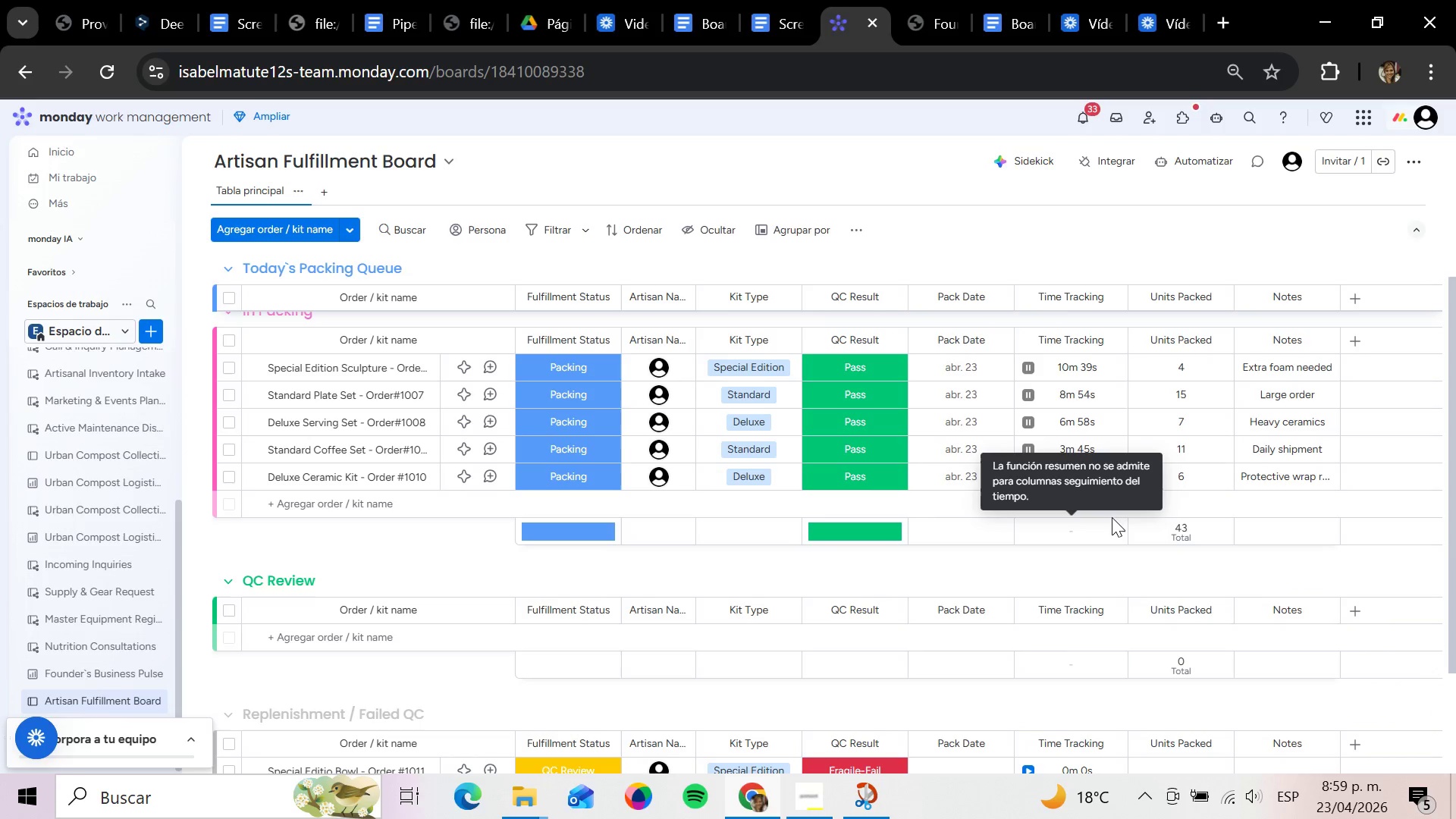 
wait(22.02)
 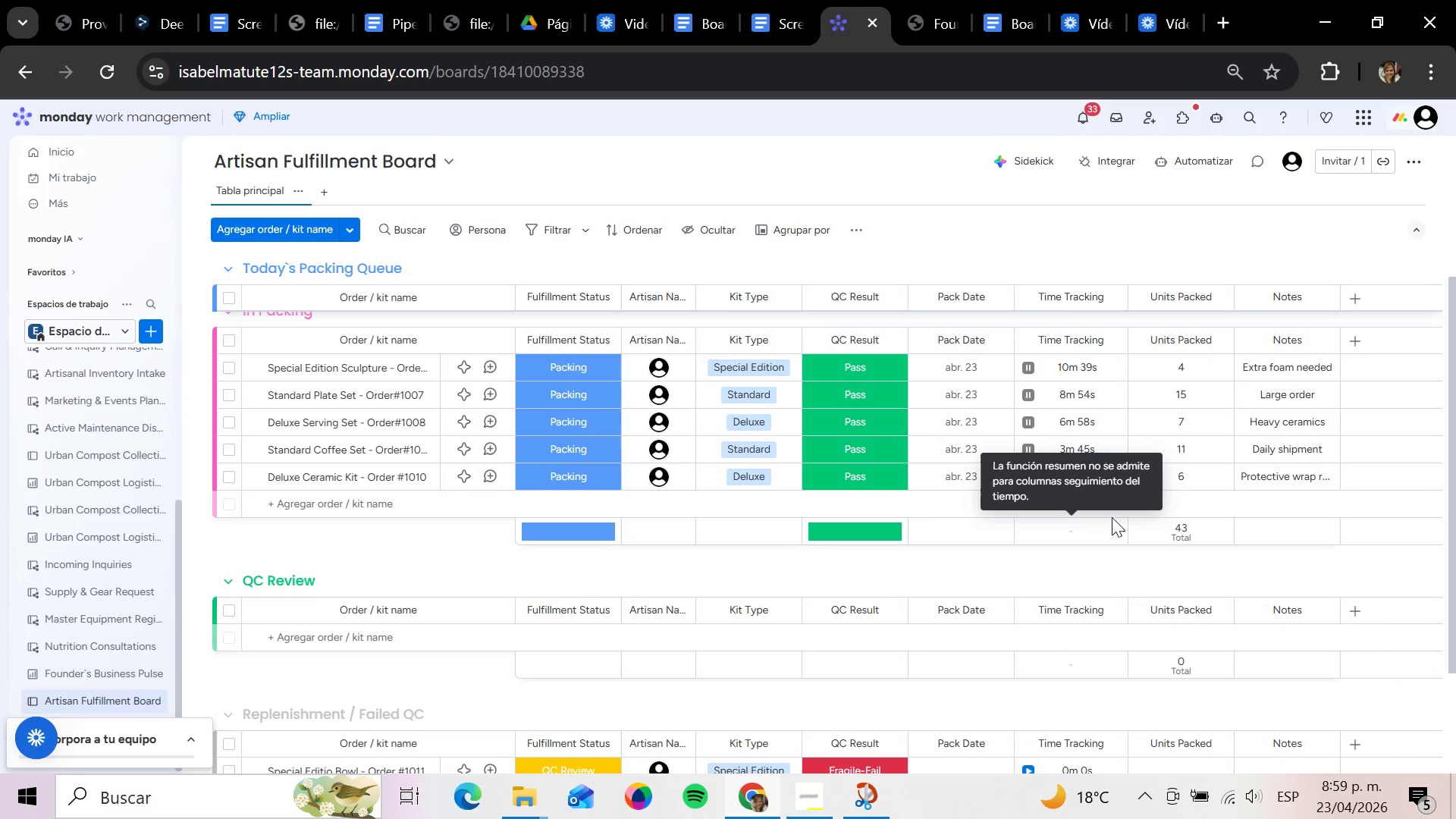 
scroll: coordinate [822, 604], scroll_direction: down, amount: 2.0
 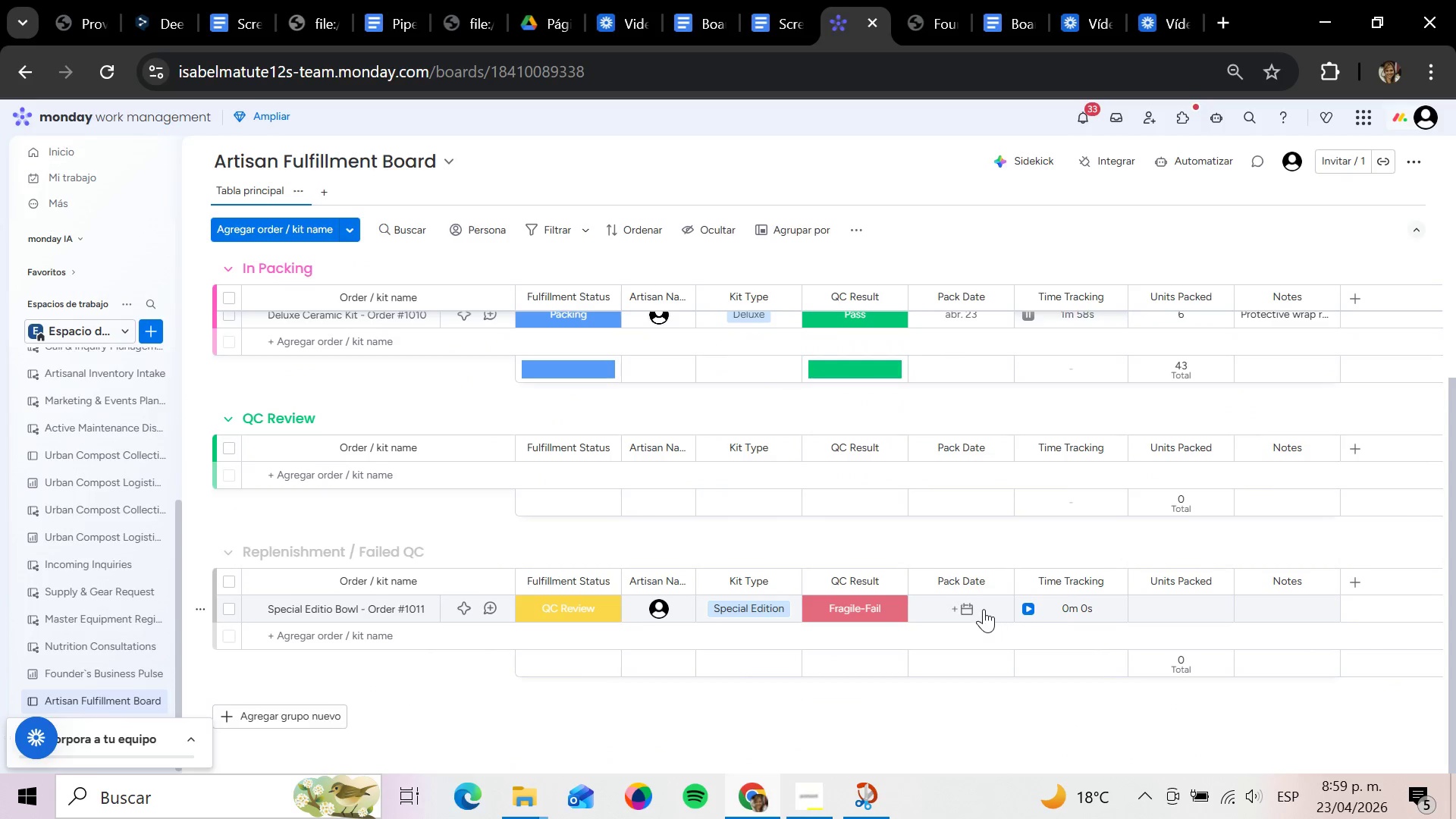 
left_click([982, 609])
 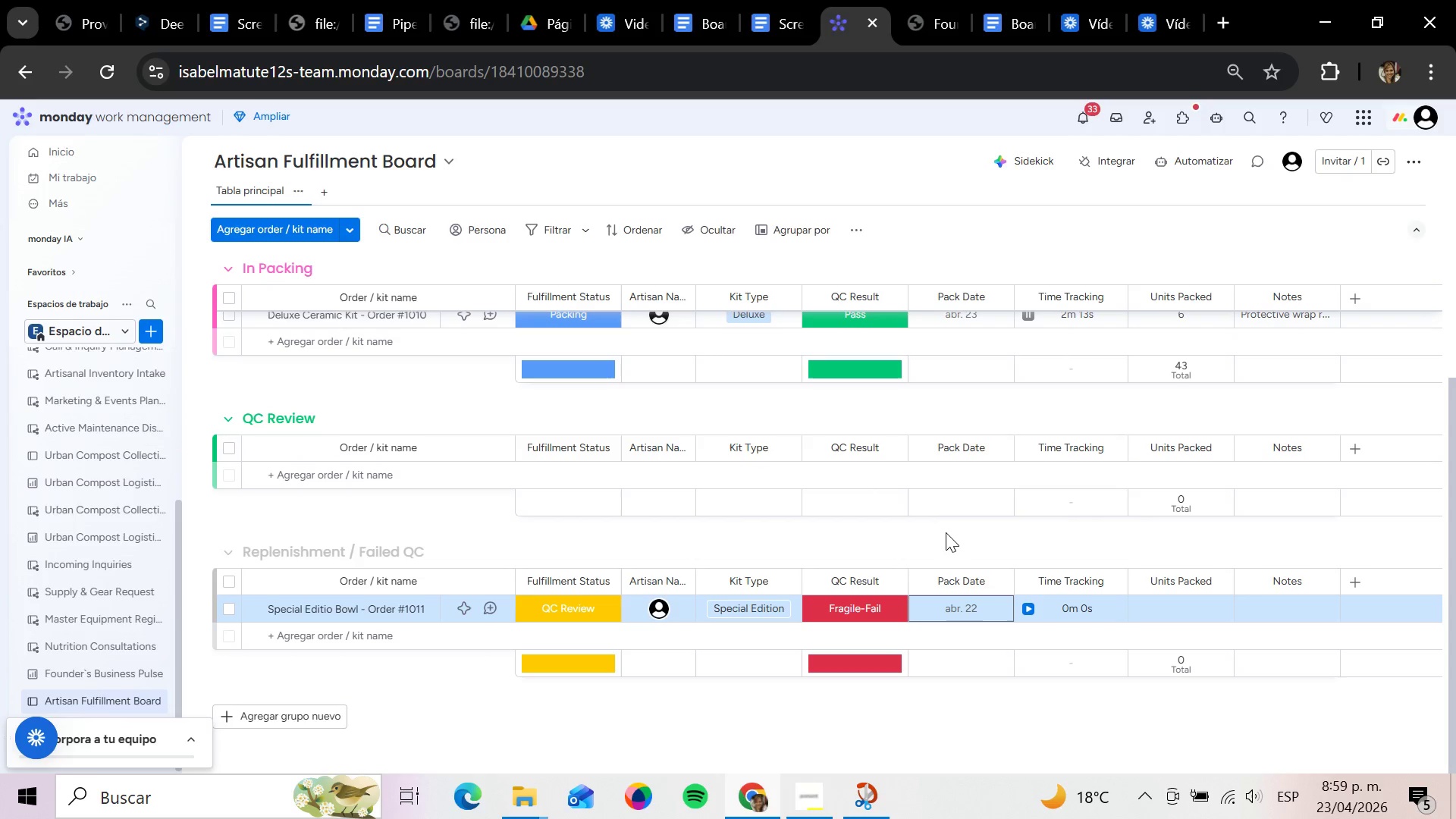 
wait(19.6)
 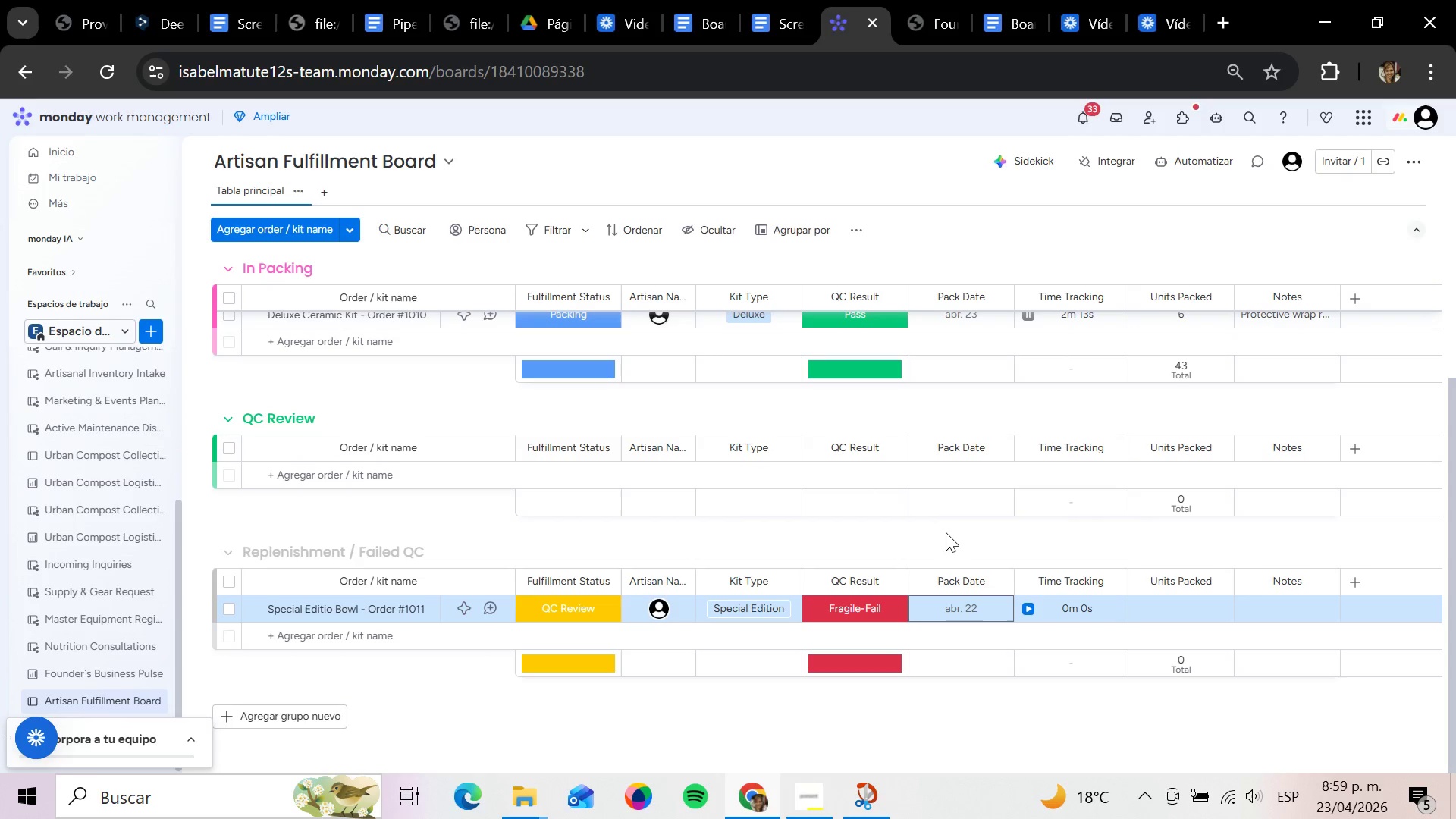 
mouse_move([356, 453])
 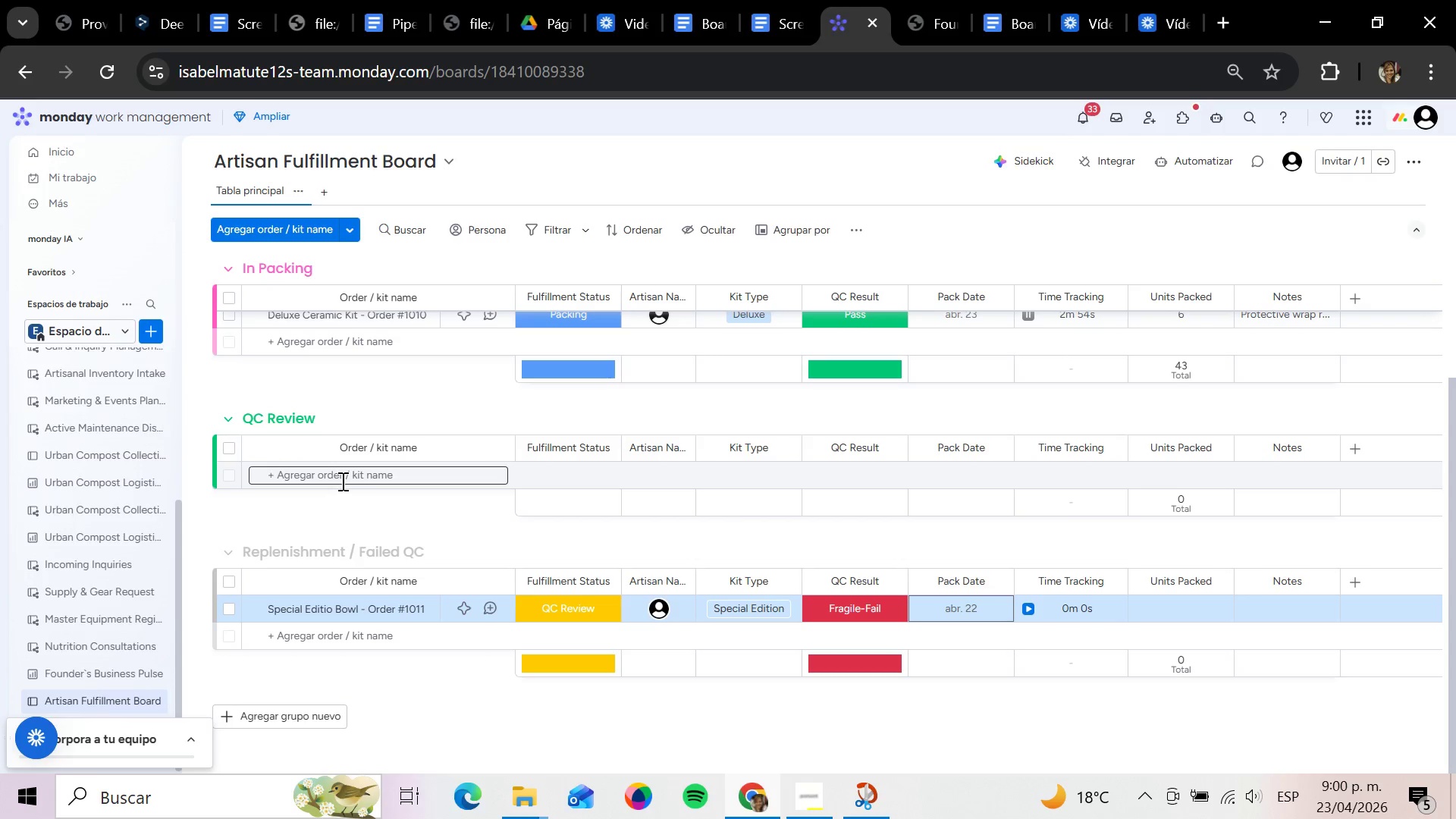 
wait(38.18)
 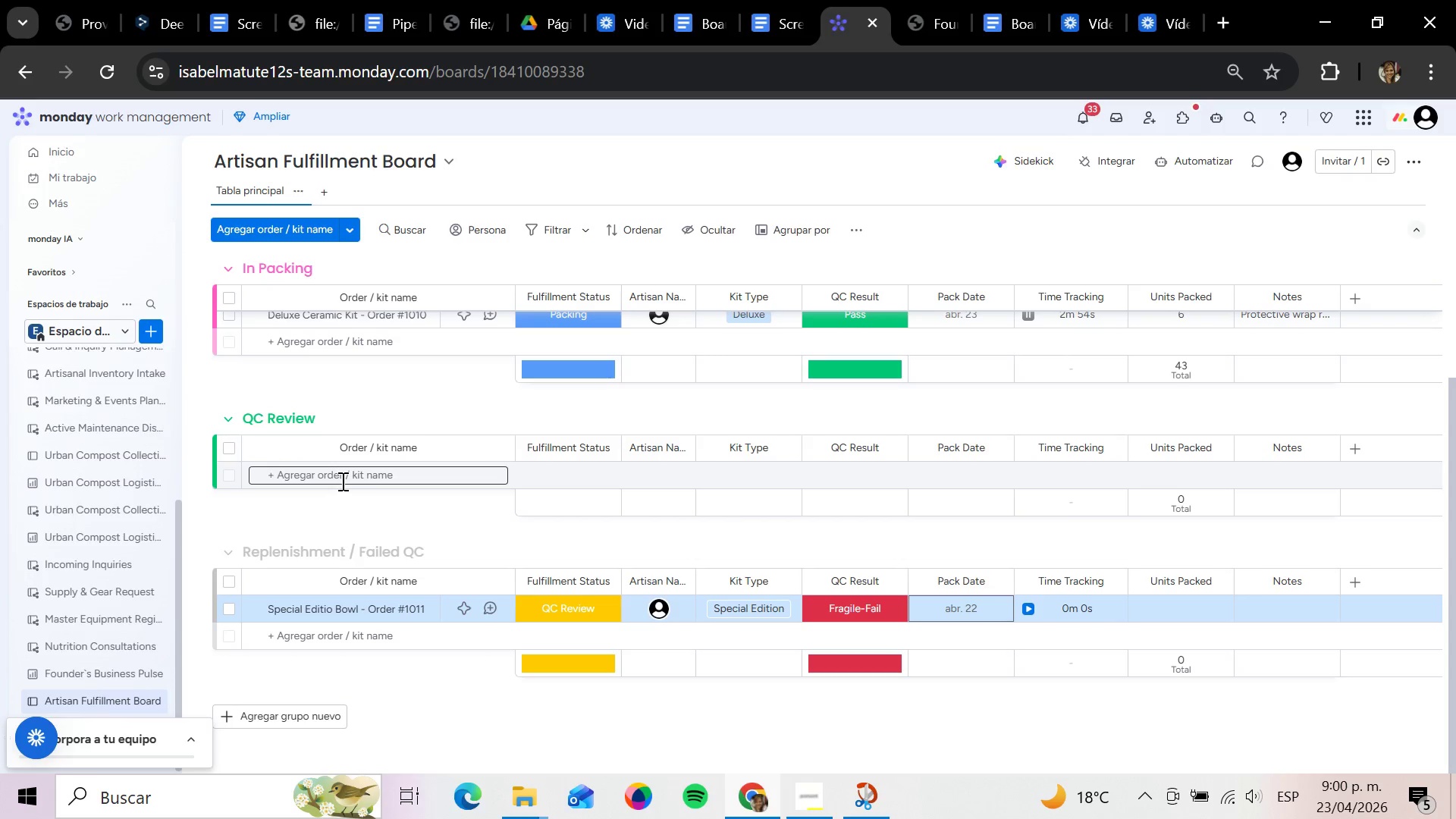 
mouse_move([621, 615])
 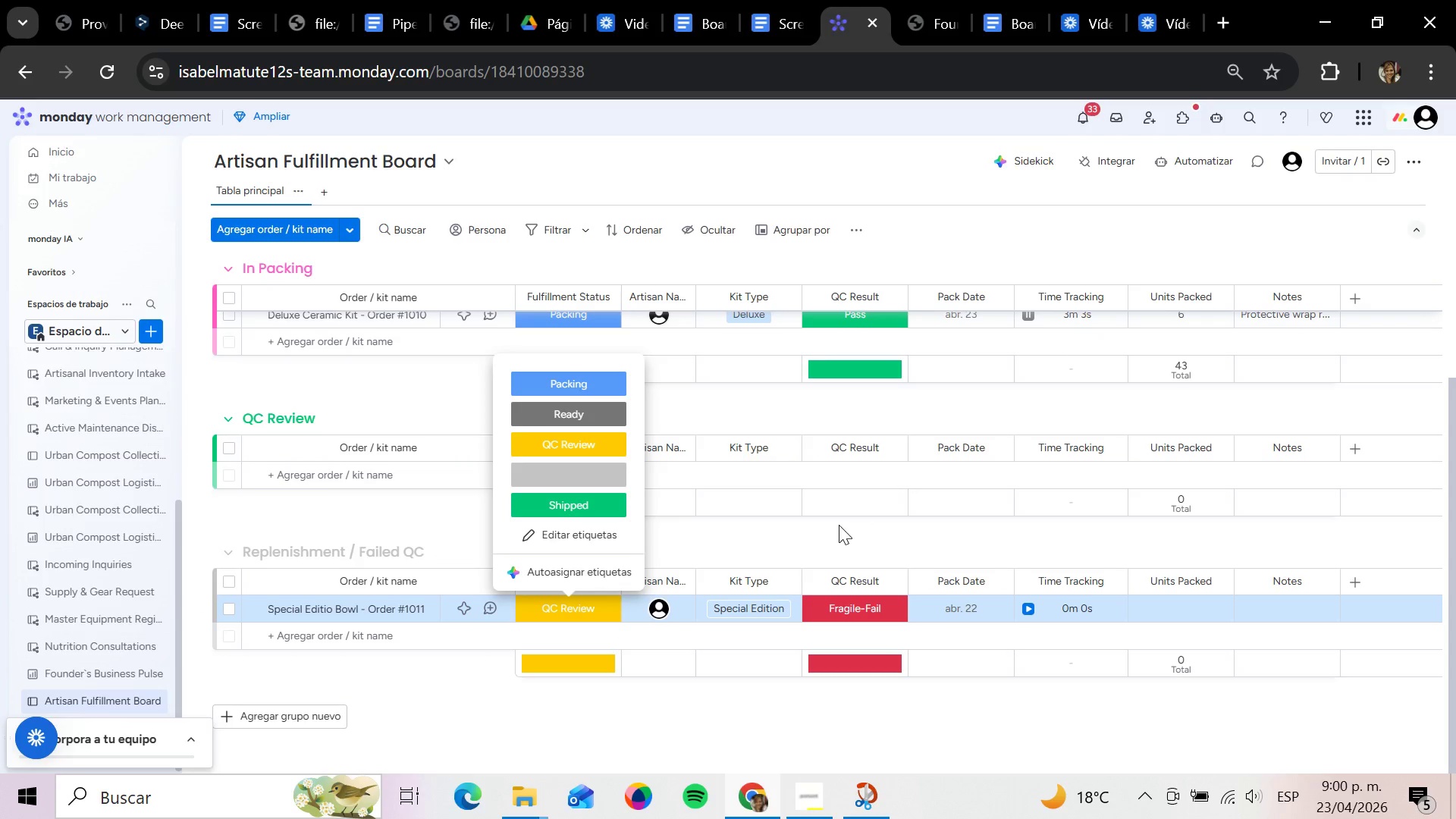 
left_click([839, 525])
 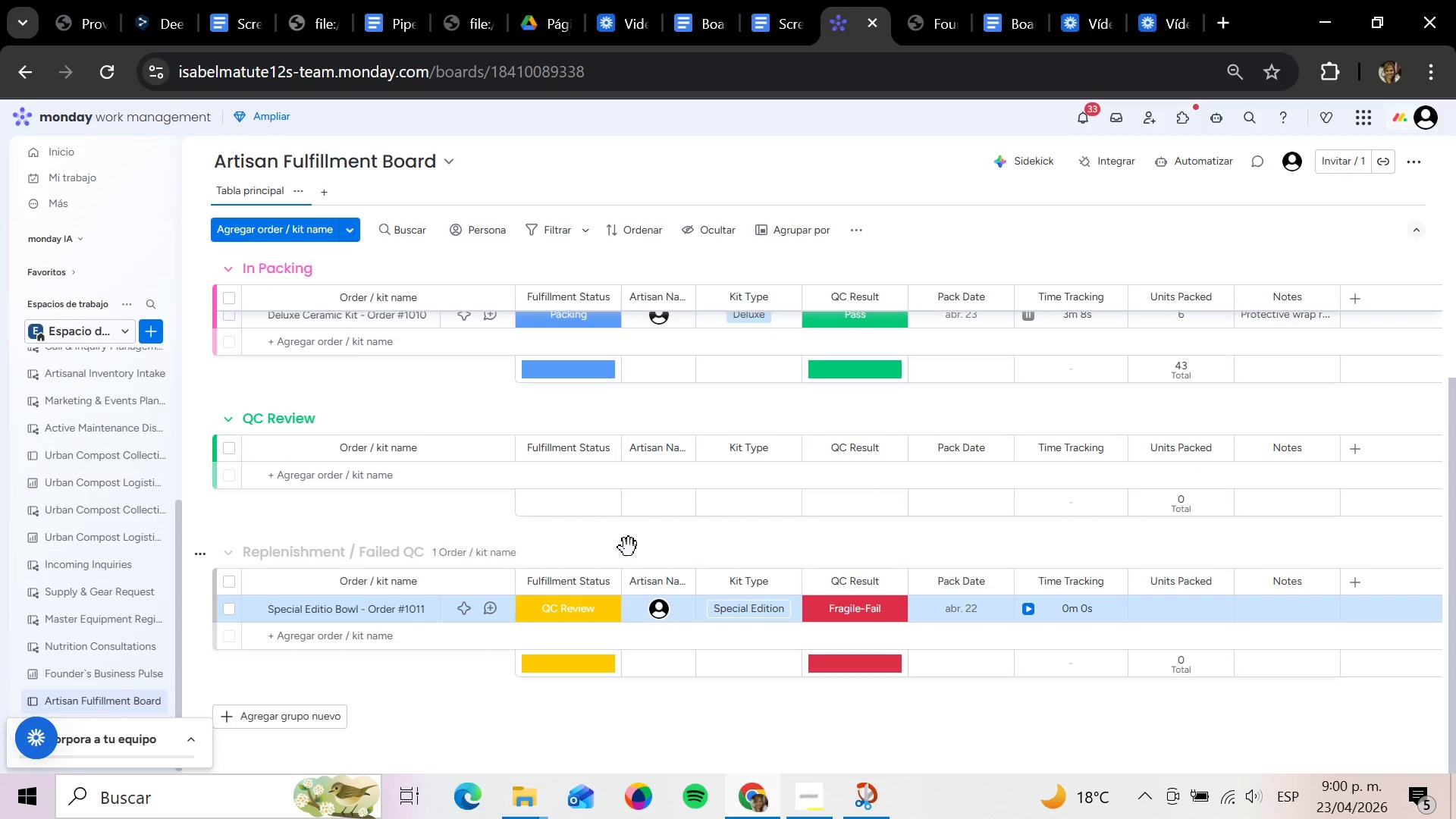 
wait(9.91)
 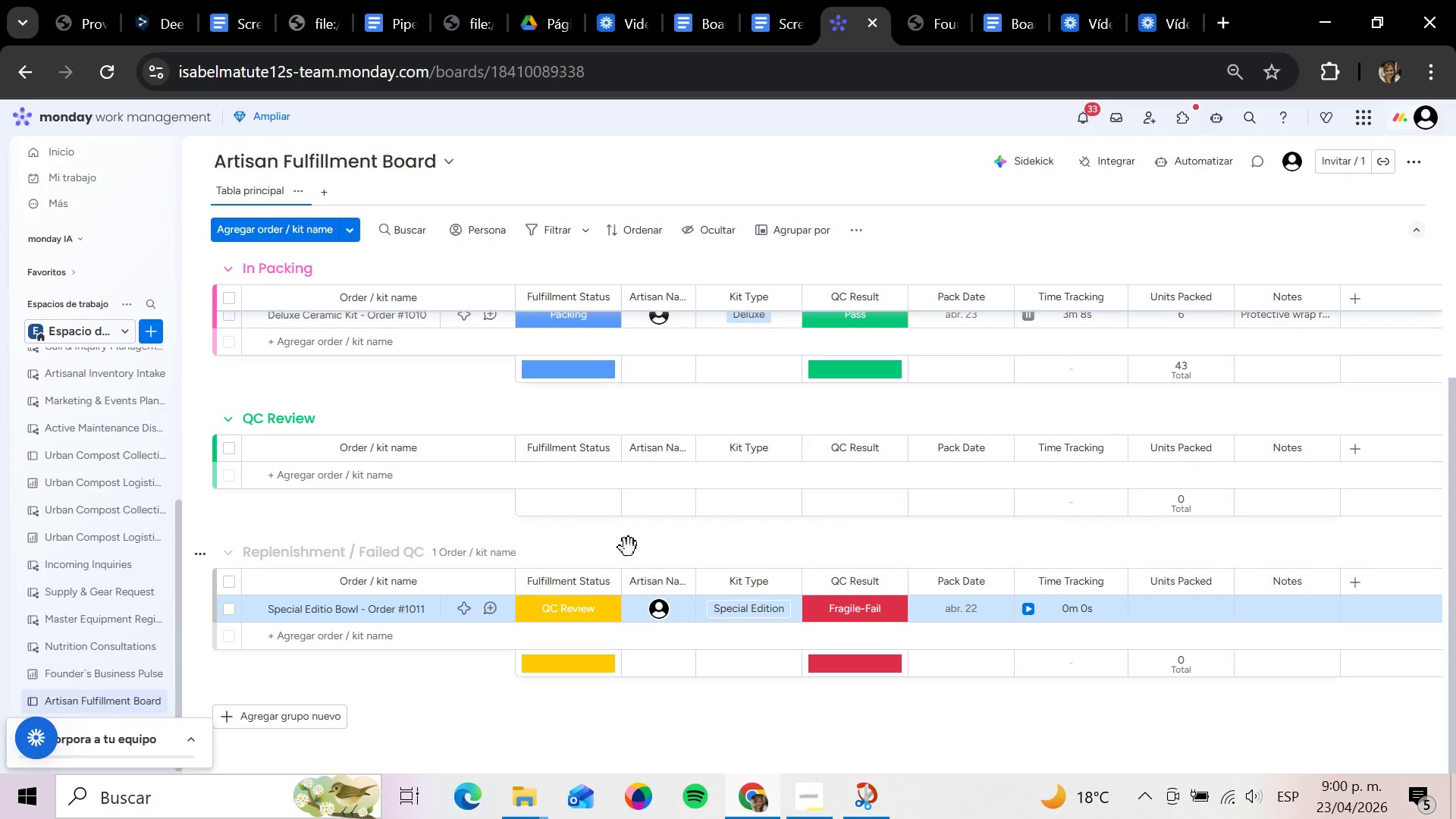 
left_click([1031, 610])
 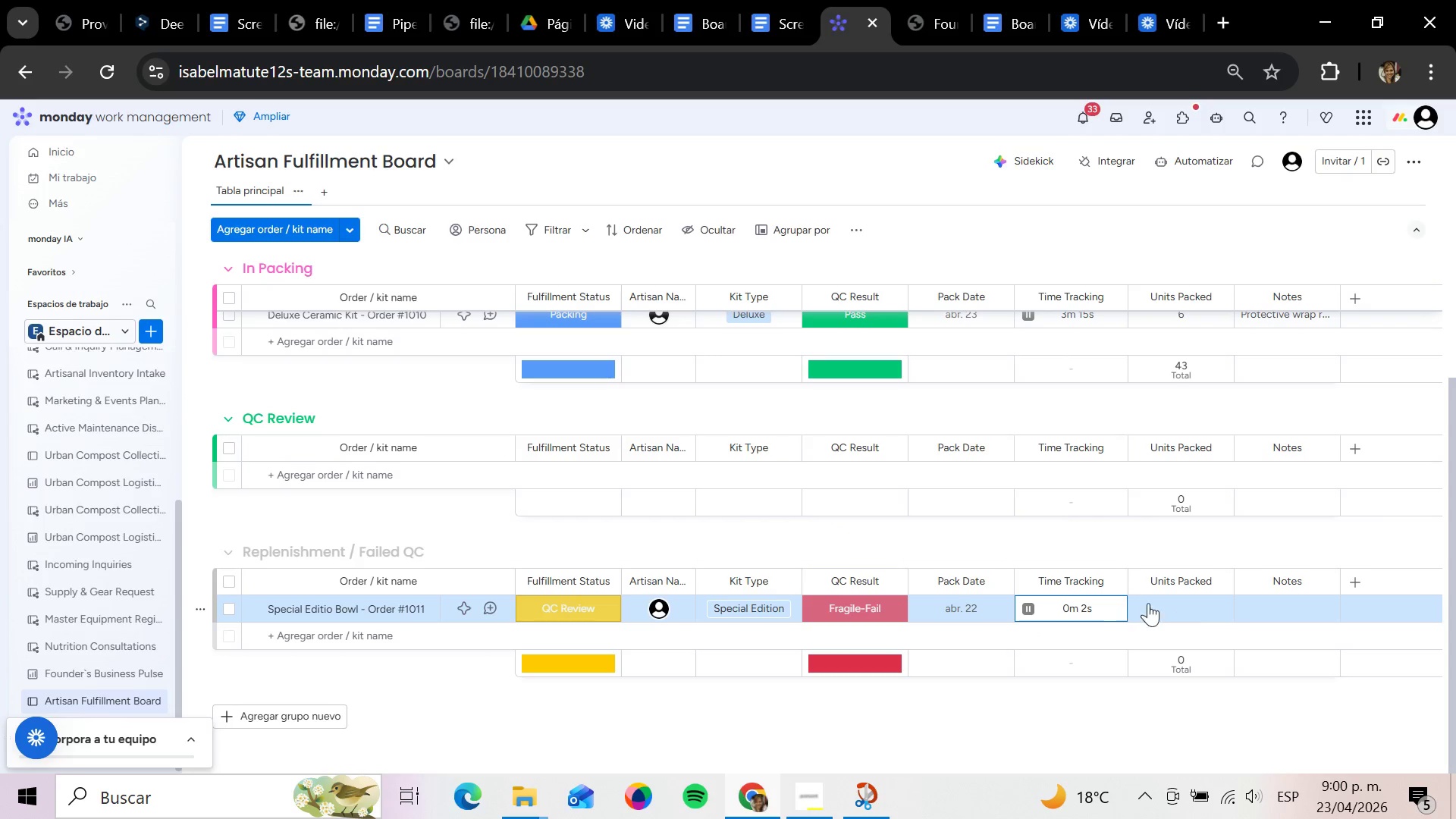 
left_click([1185, 597])
 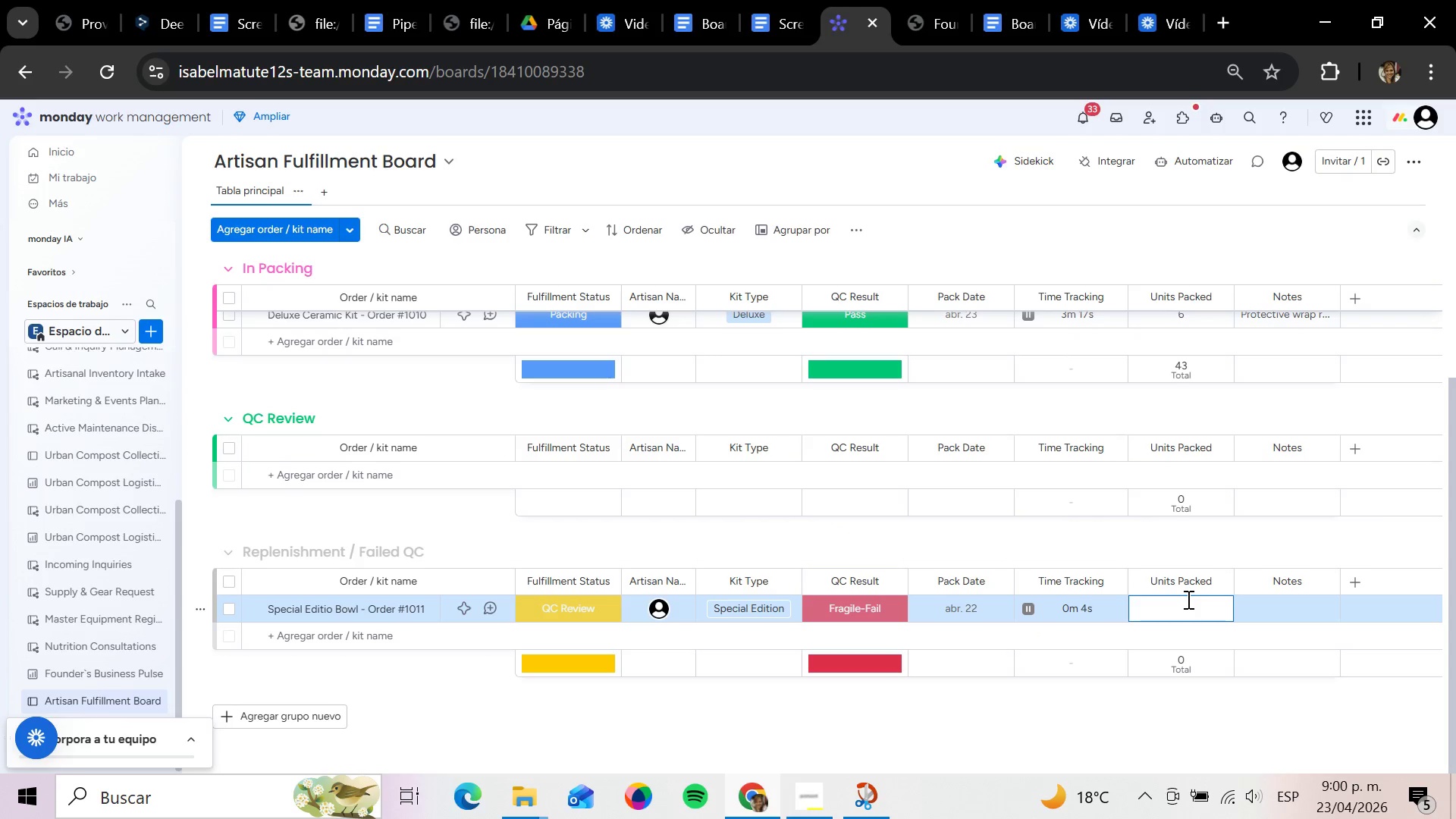 
key(3)
 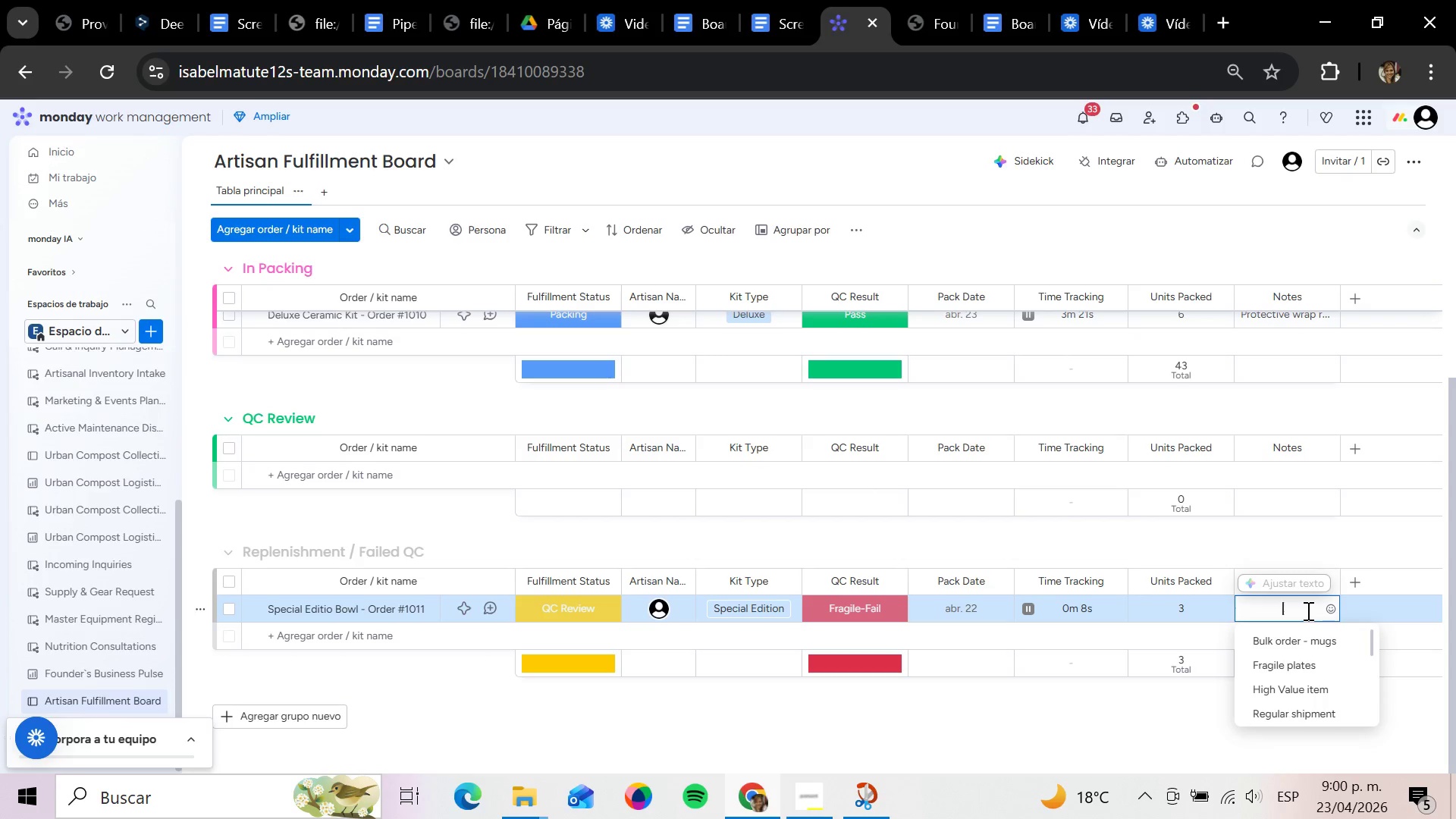 
type(Brokw)
key(Backspace)
type(wn )
key(Backspace)
key(Backspace)
key(Backspace)
type(en dy)
key(Backspace)
type(uring)
 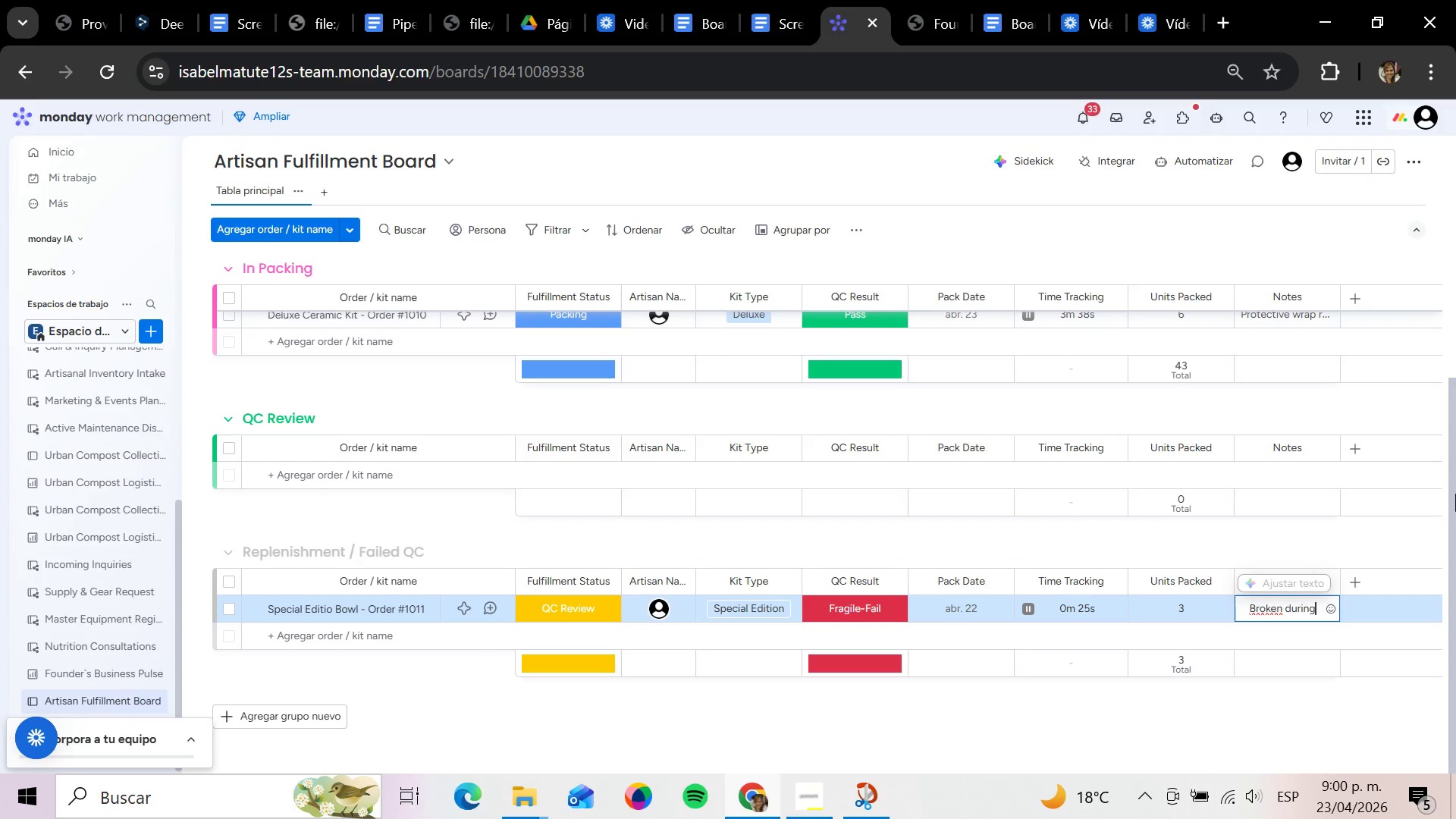 
type( transit sin)
key(Backspace)
type(mulation)
 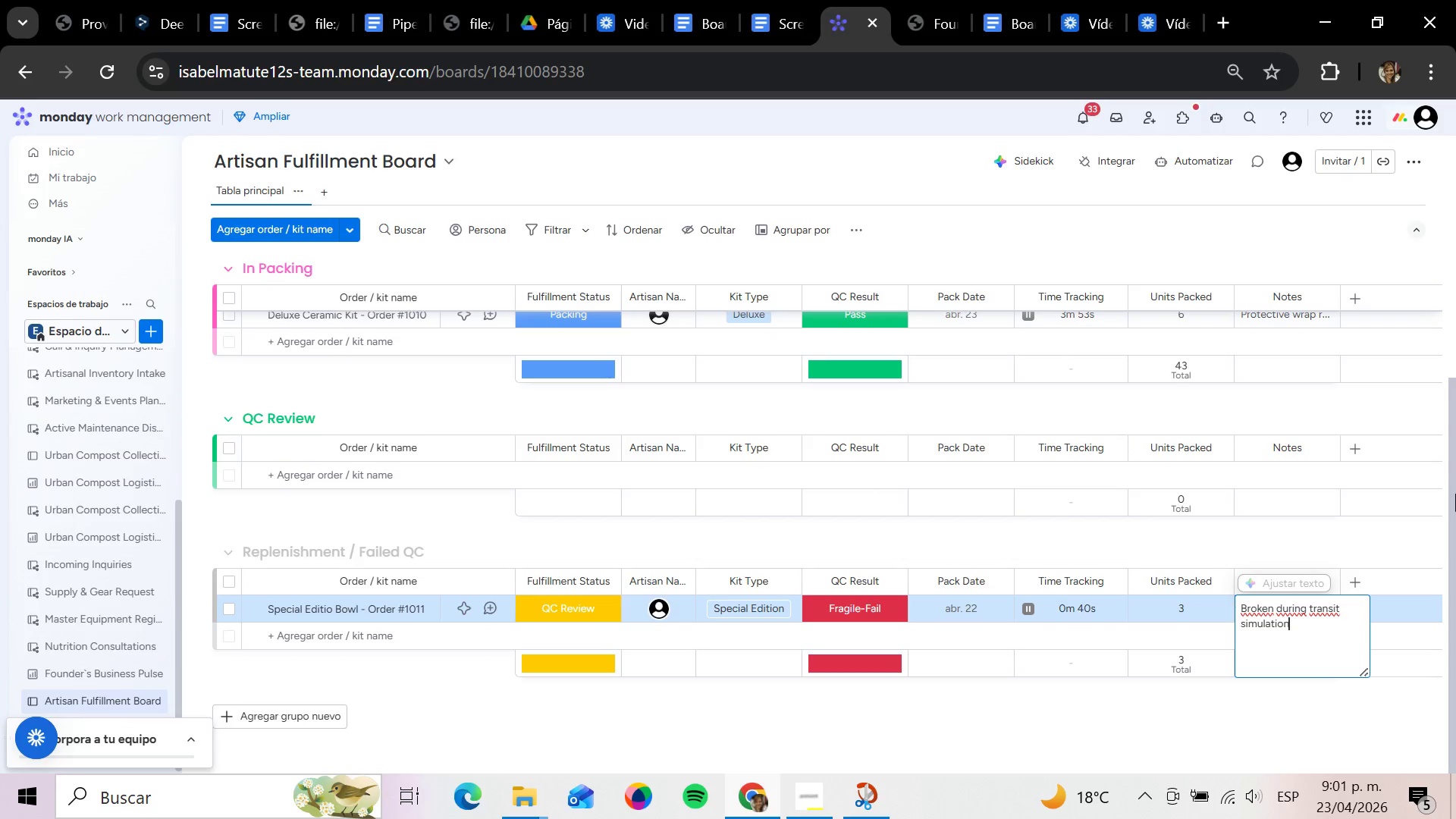 
key(Enter)
 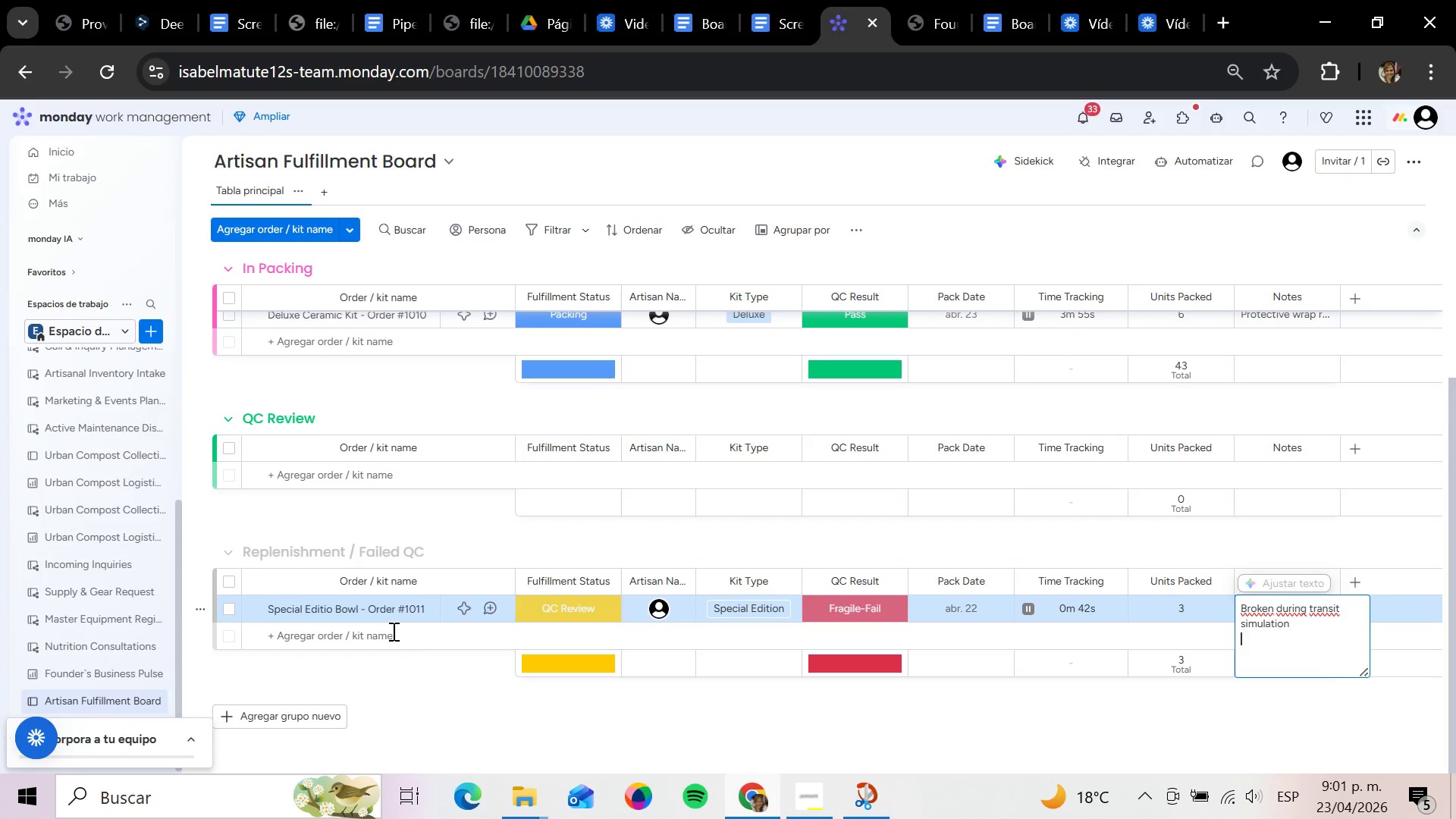 
left_click([339, 640])
 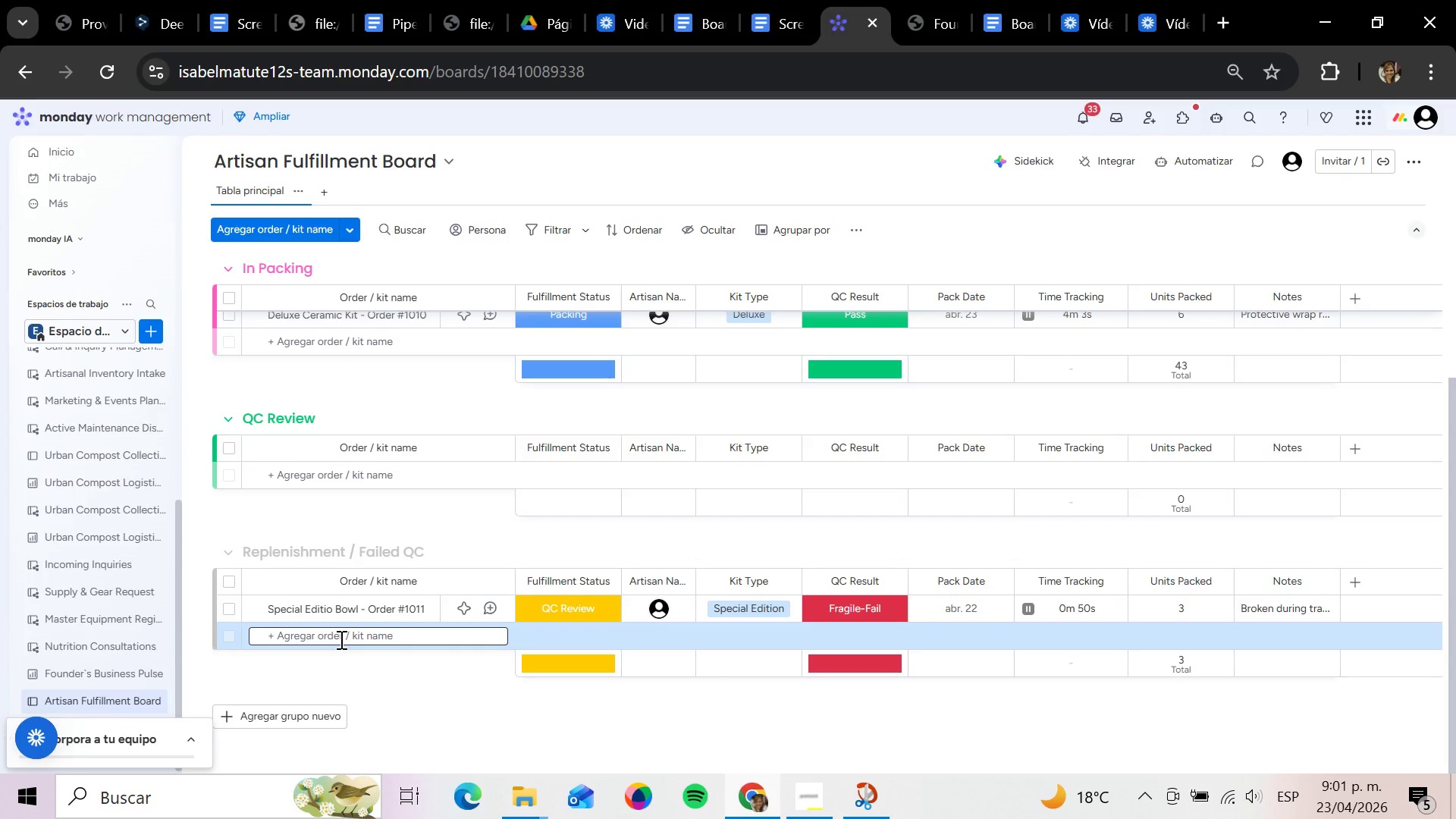 
wait(11.3)
 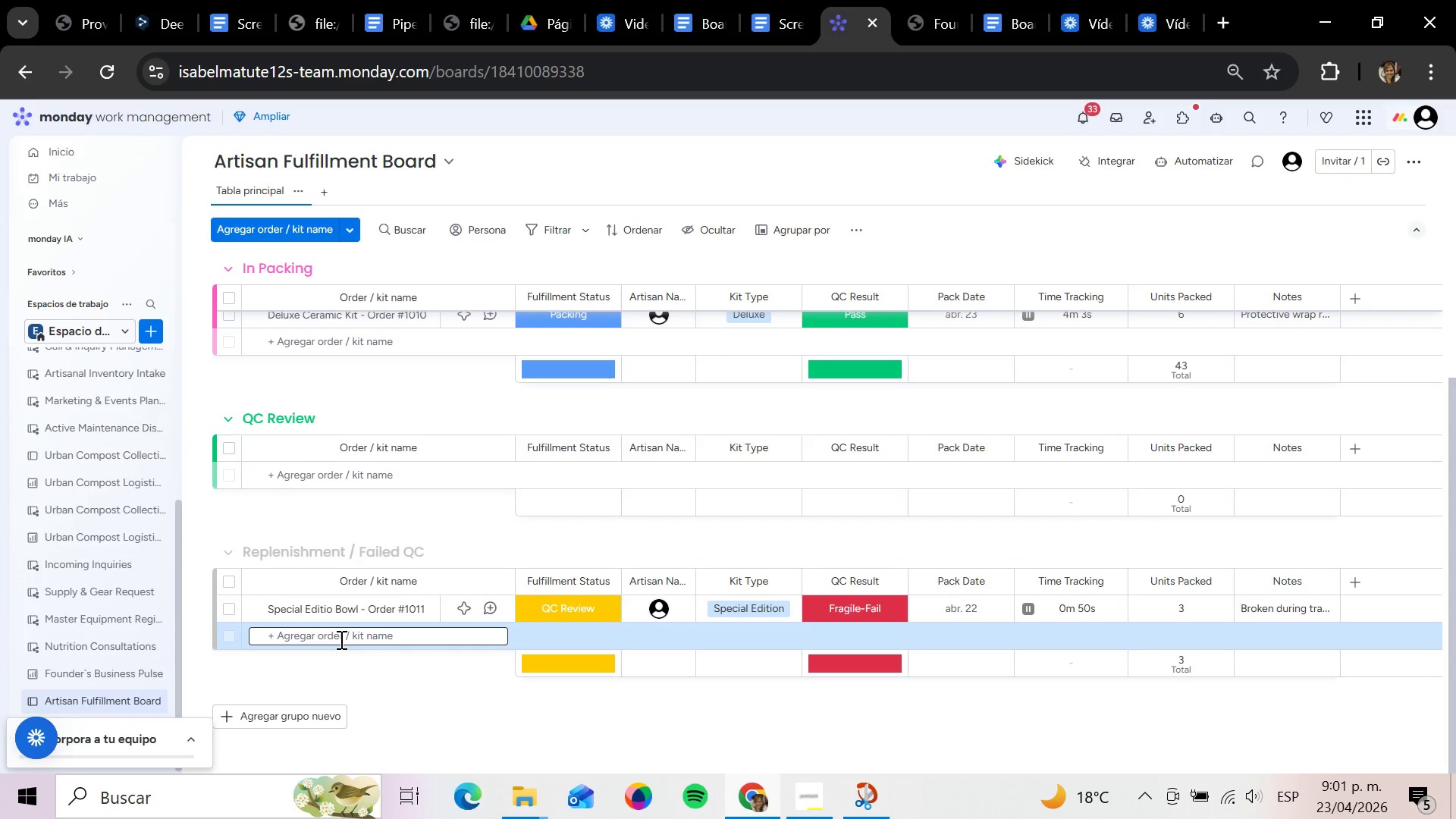 
left_click([294, 481])
 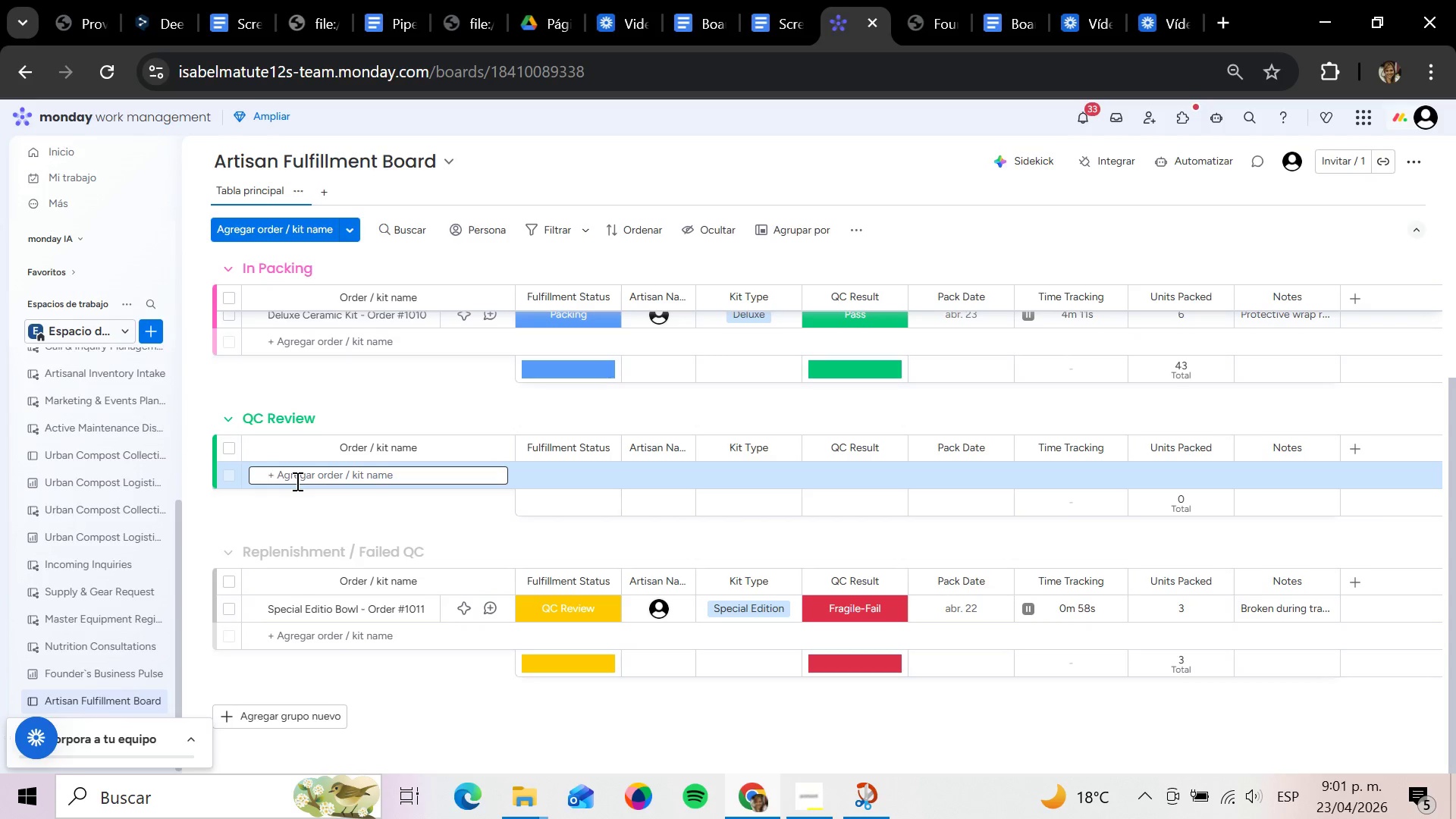 
type(Standar Mug )
 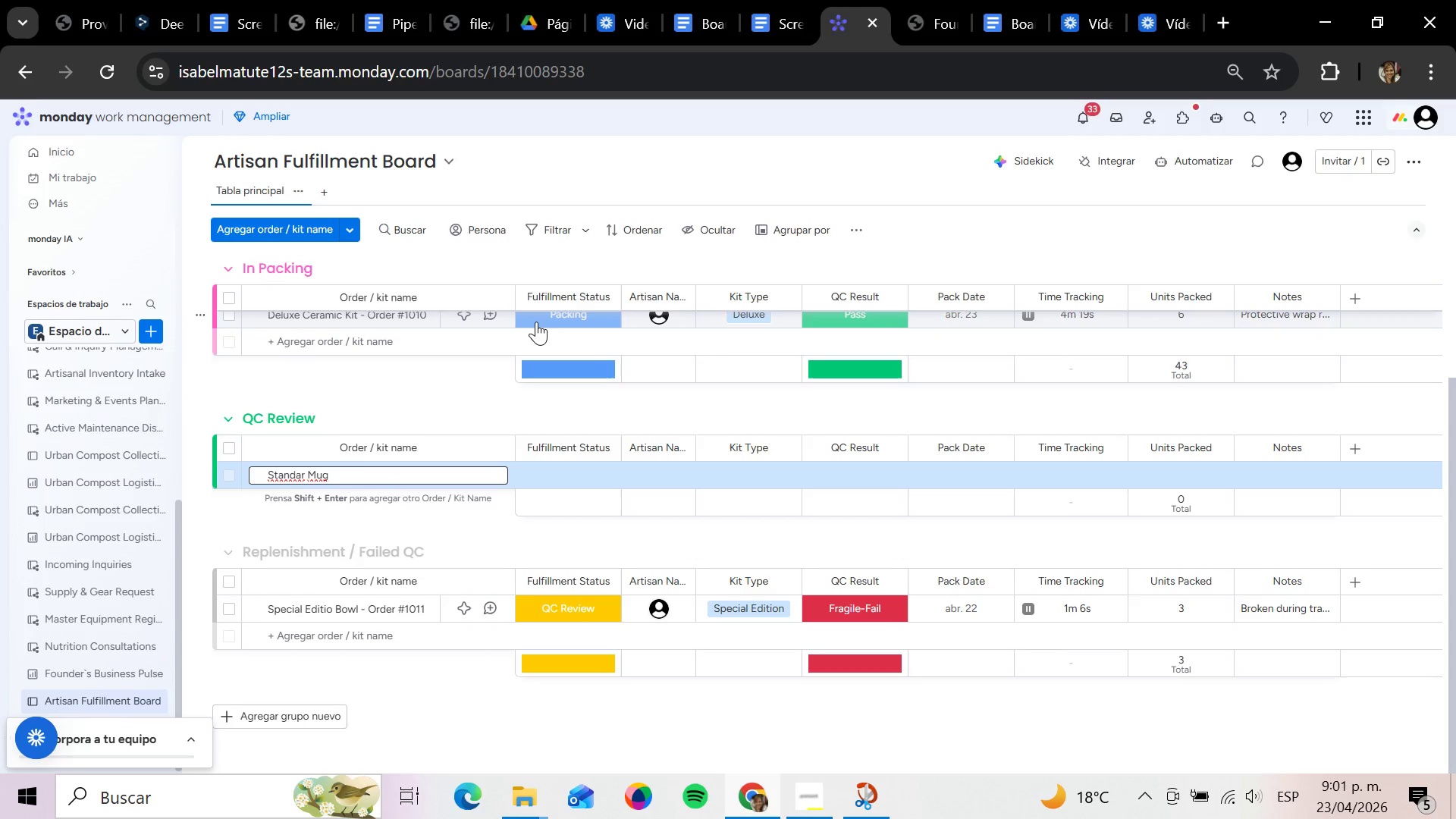 
key(Backspace)
key(Backspace)
key(Backspace)
key(Backspace)
key(Backspace)
type(d Mug Bundle - Order)
 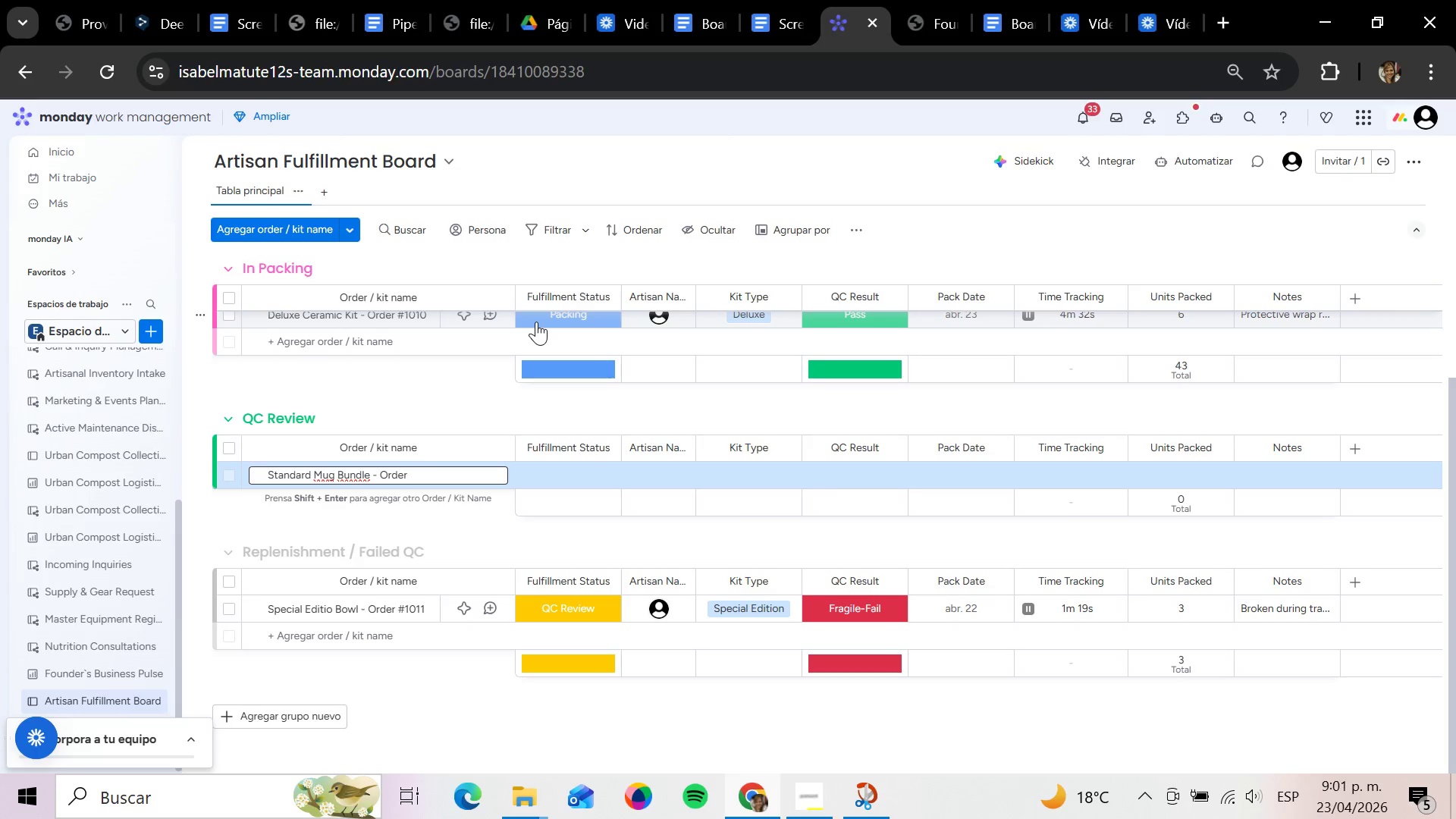 
key(Alt+Control+3)
 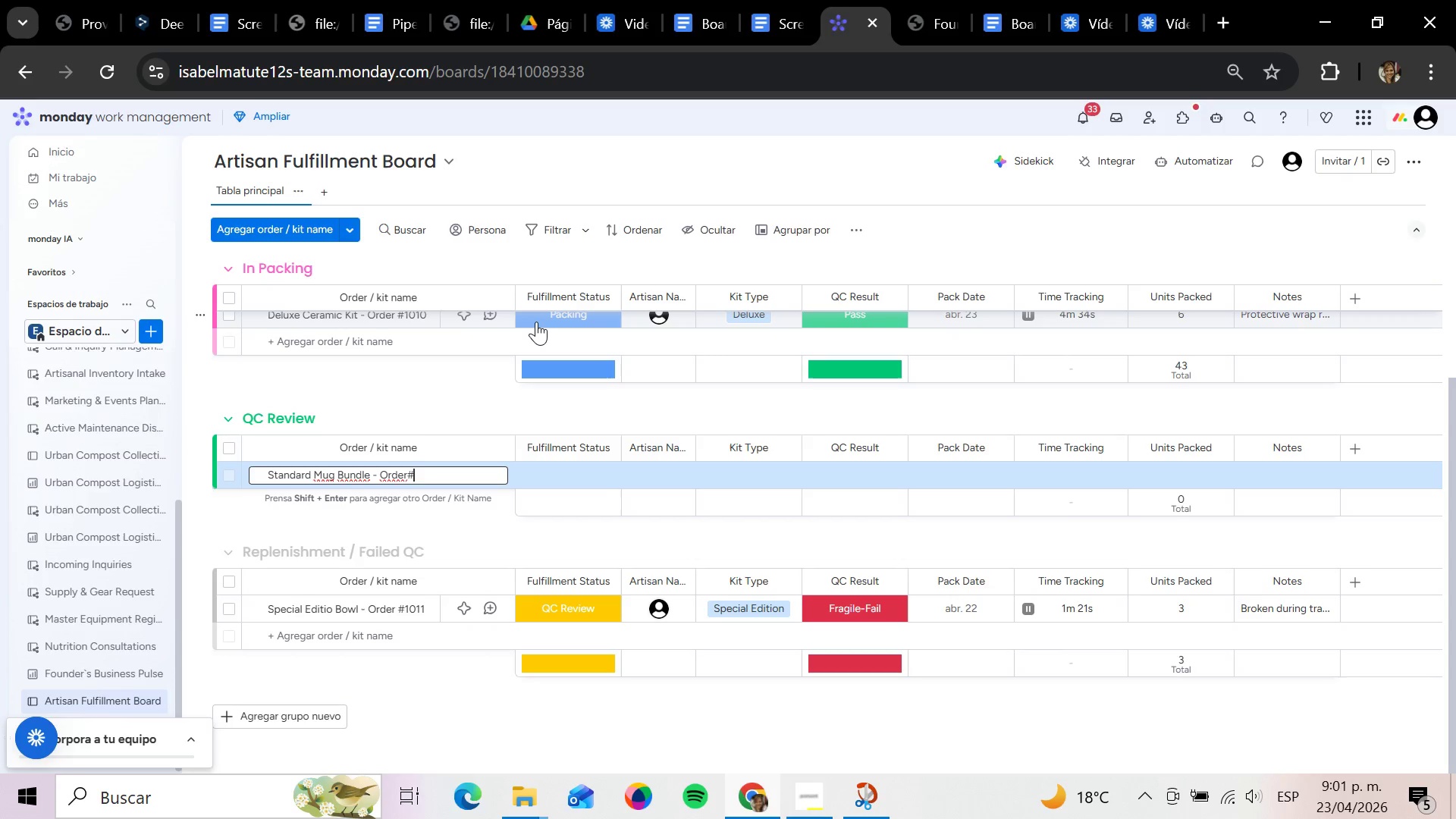 
key(Alt+Control+AltRight)
 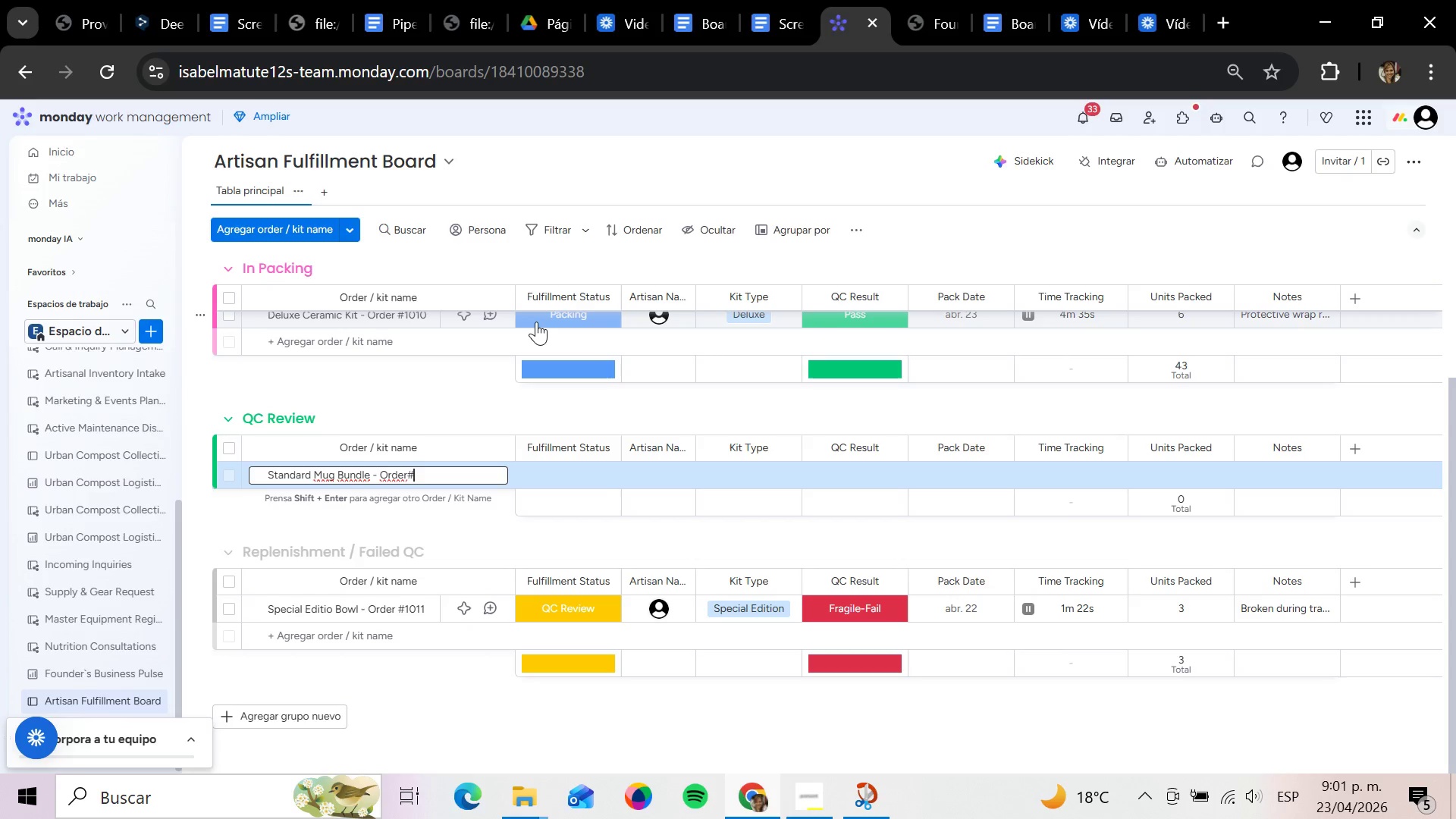 
key(Control+ControlLeft)
 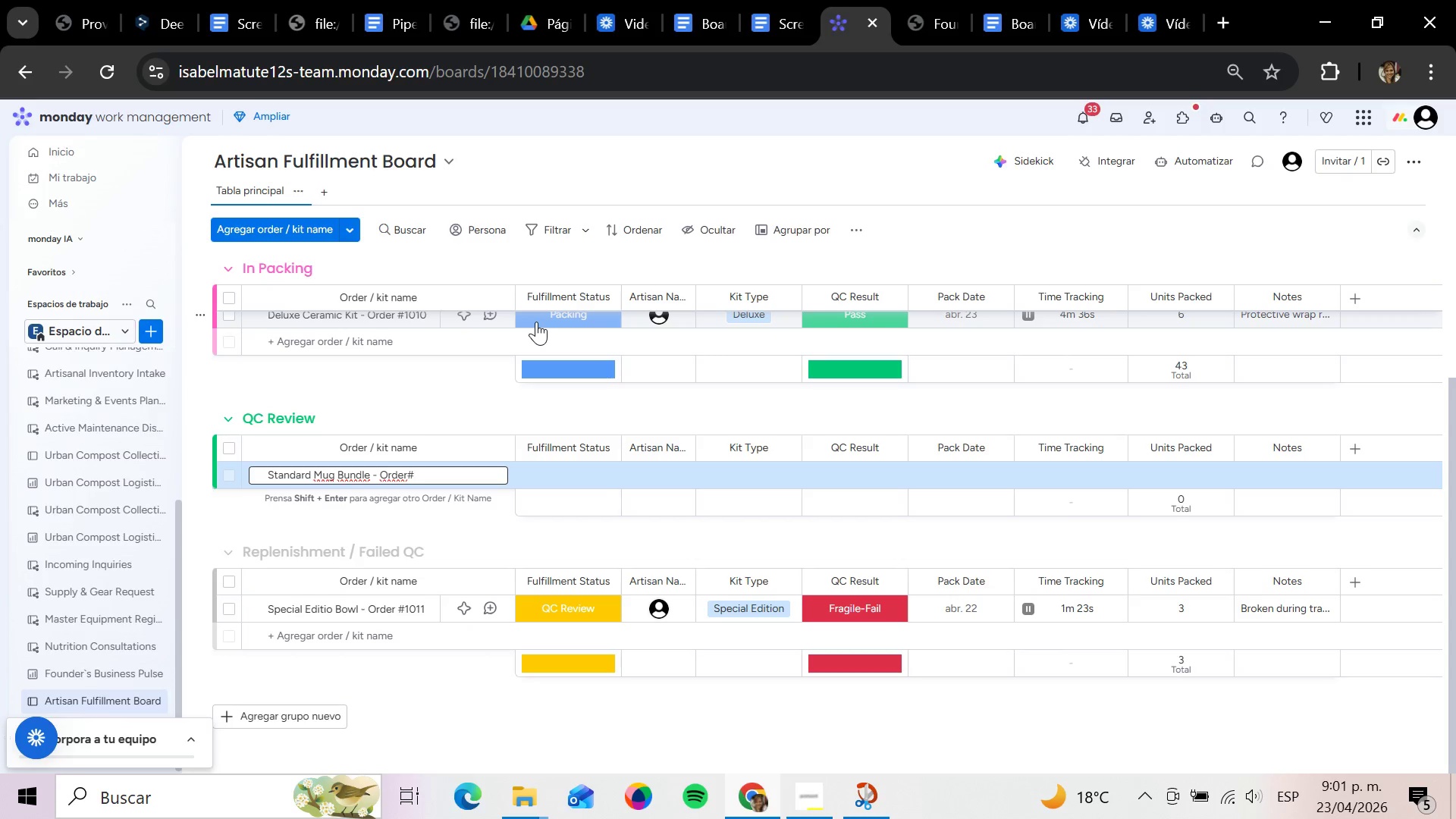 
type(1012)
 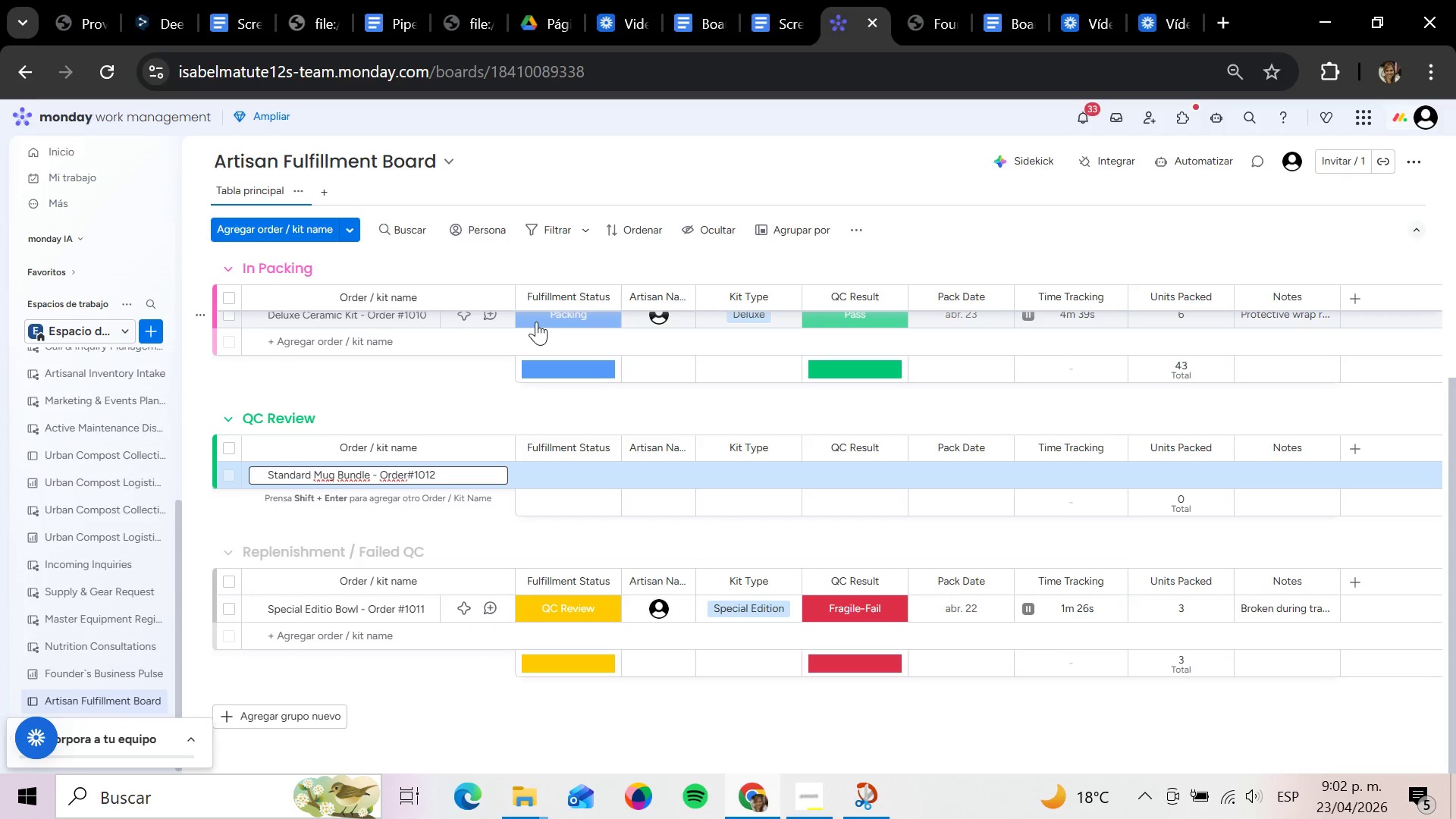 
key(Enter)
 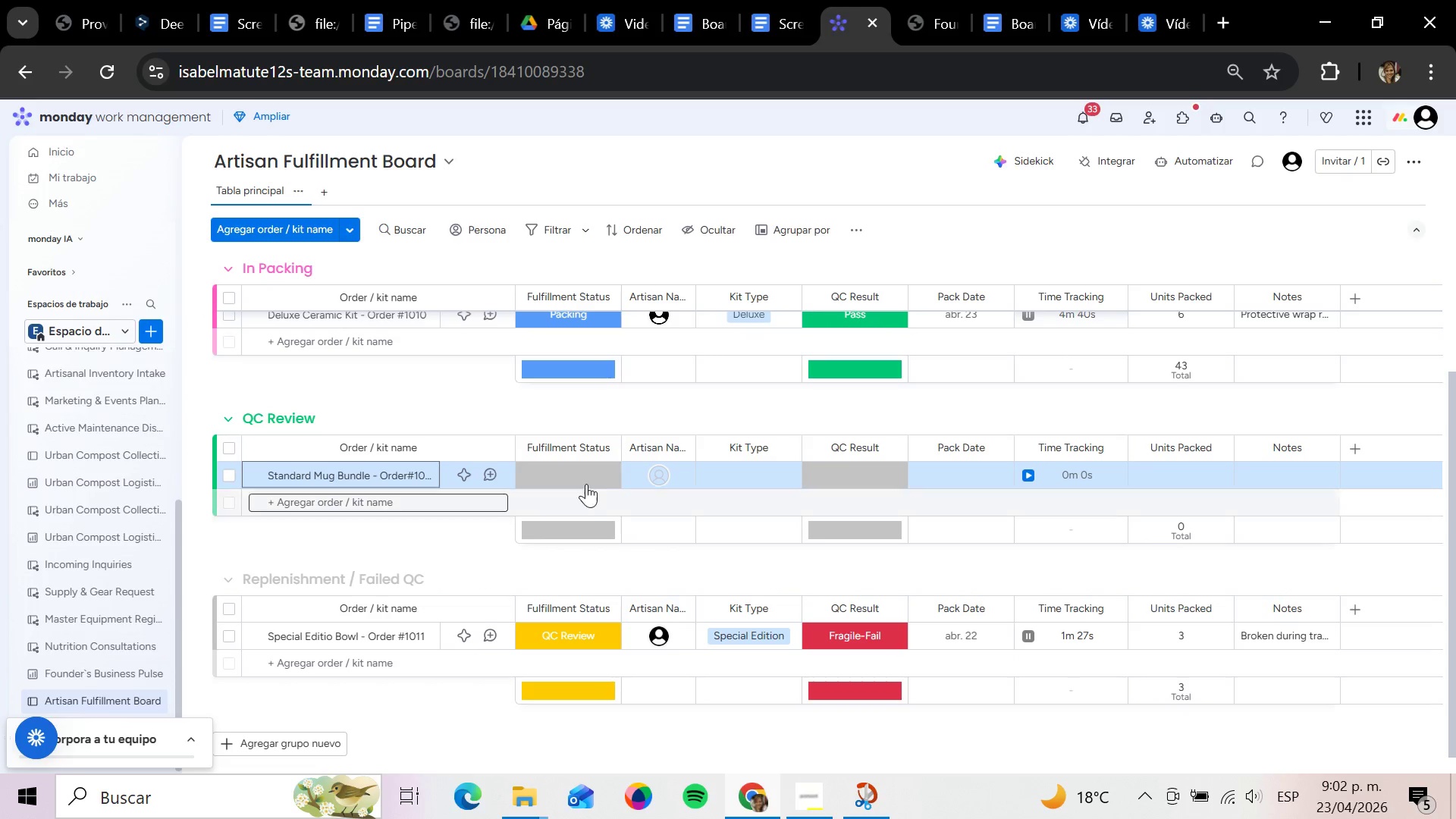 
left_click([584, 483])
 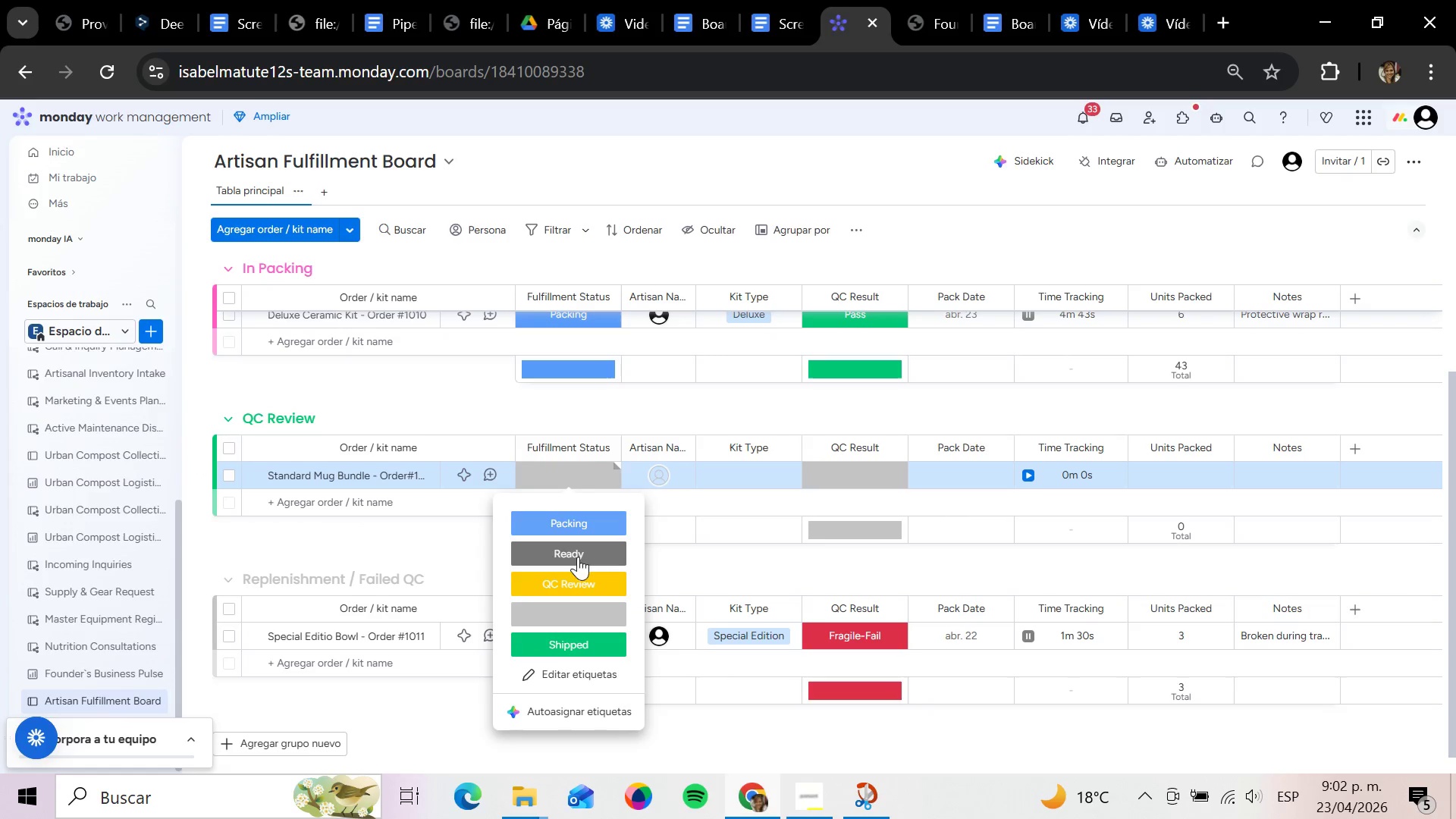 
left_click([581, 589])
 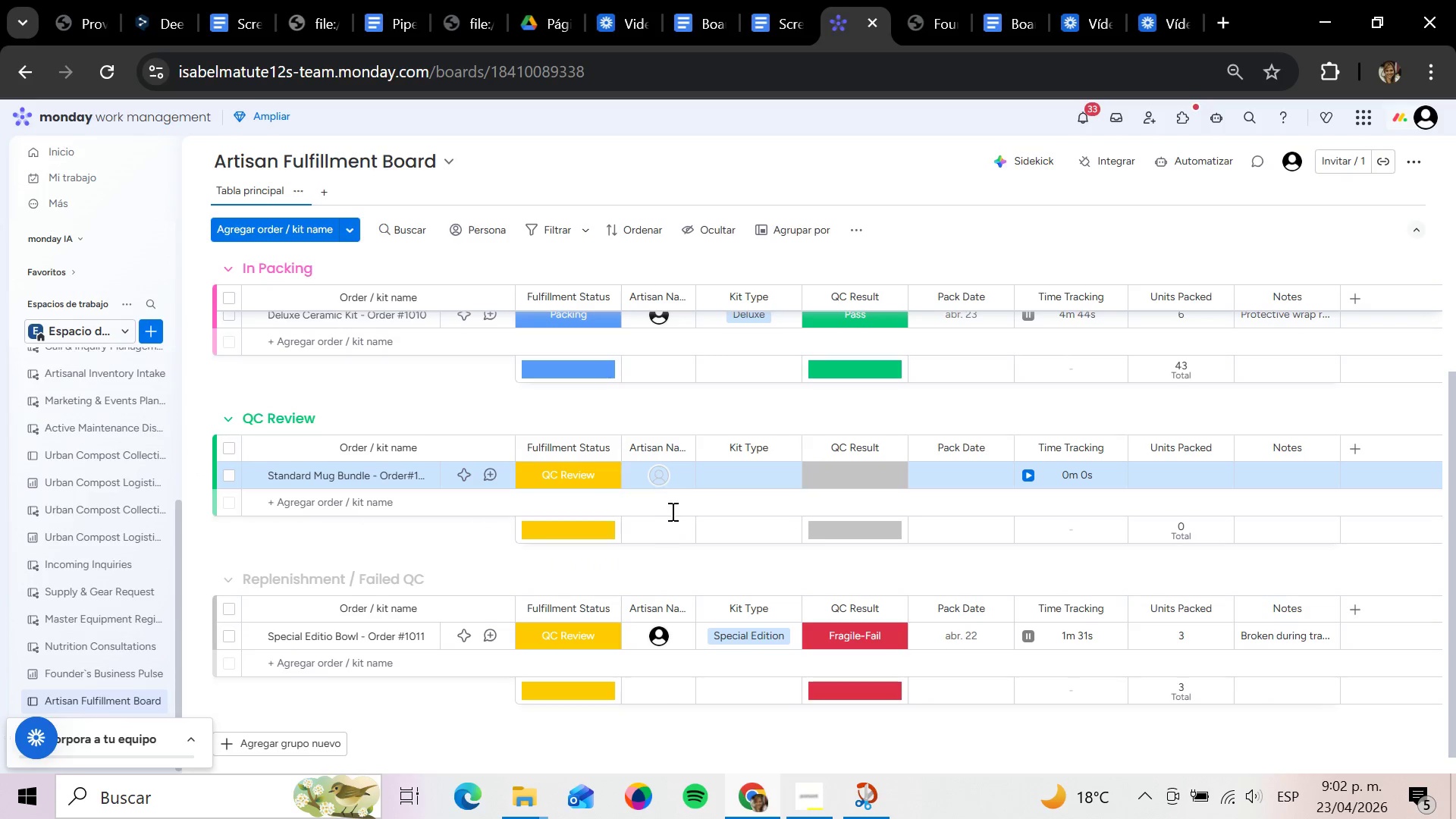 
mouse_move([653, 504])
 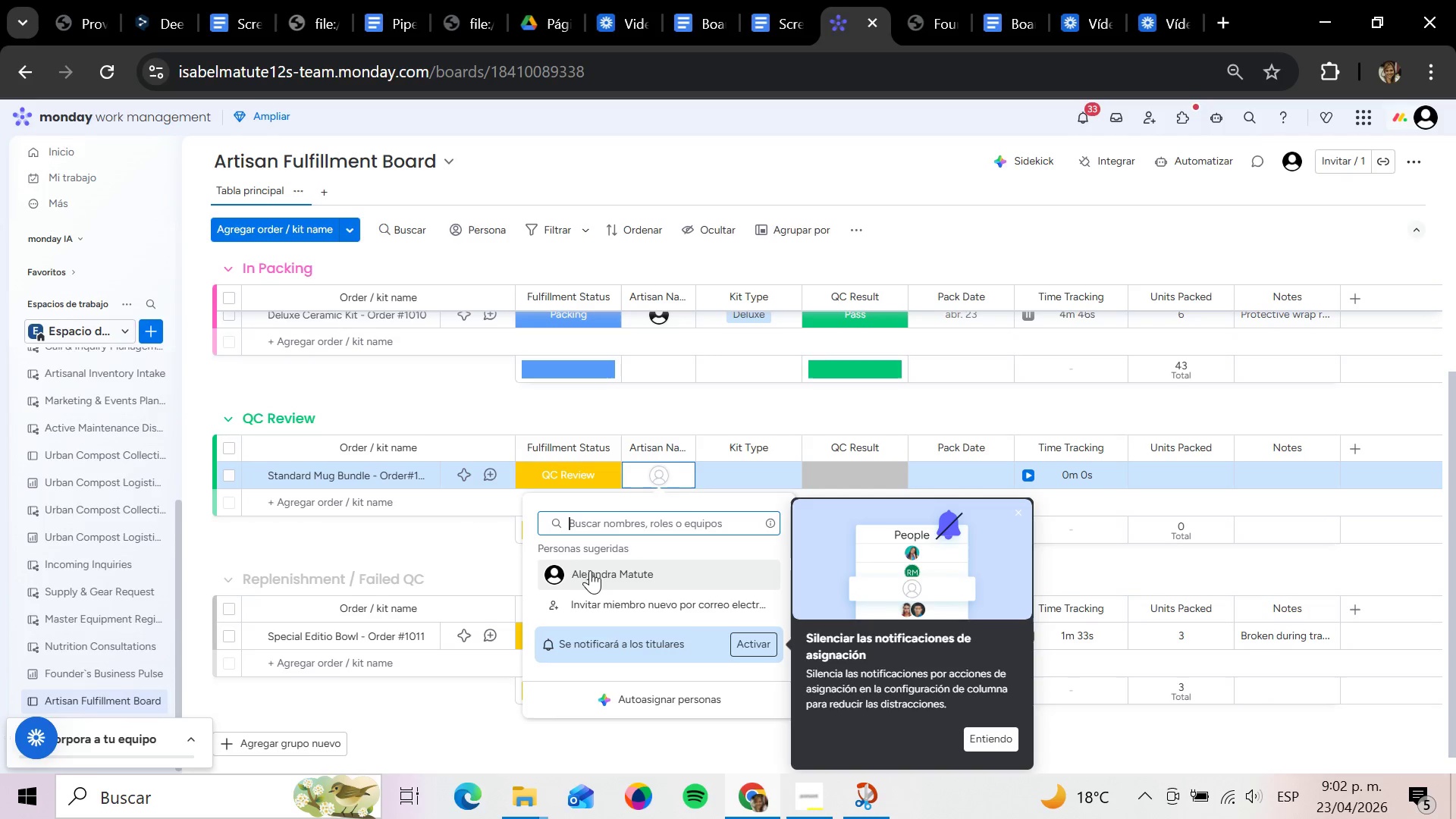 
left_click([586, 573])
 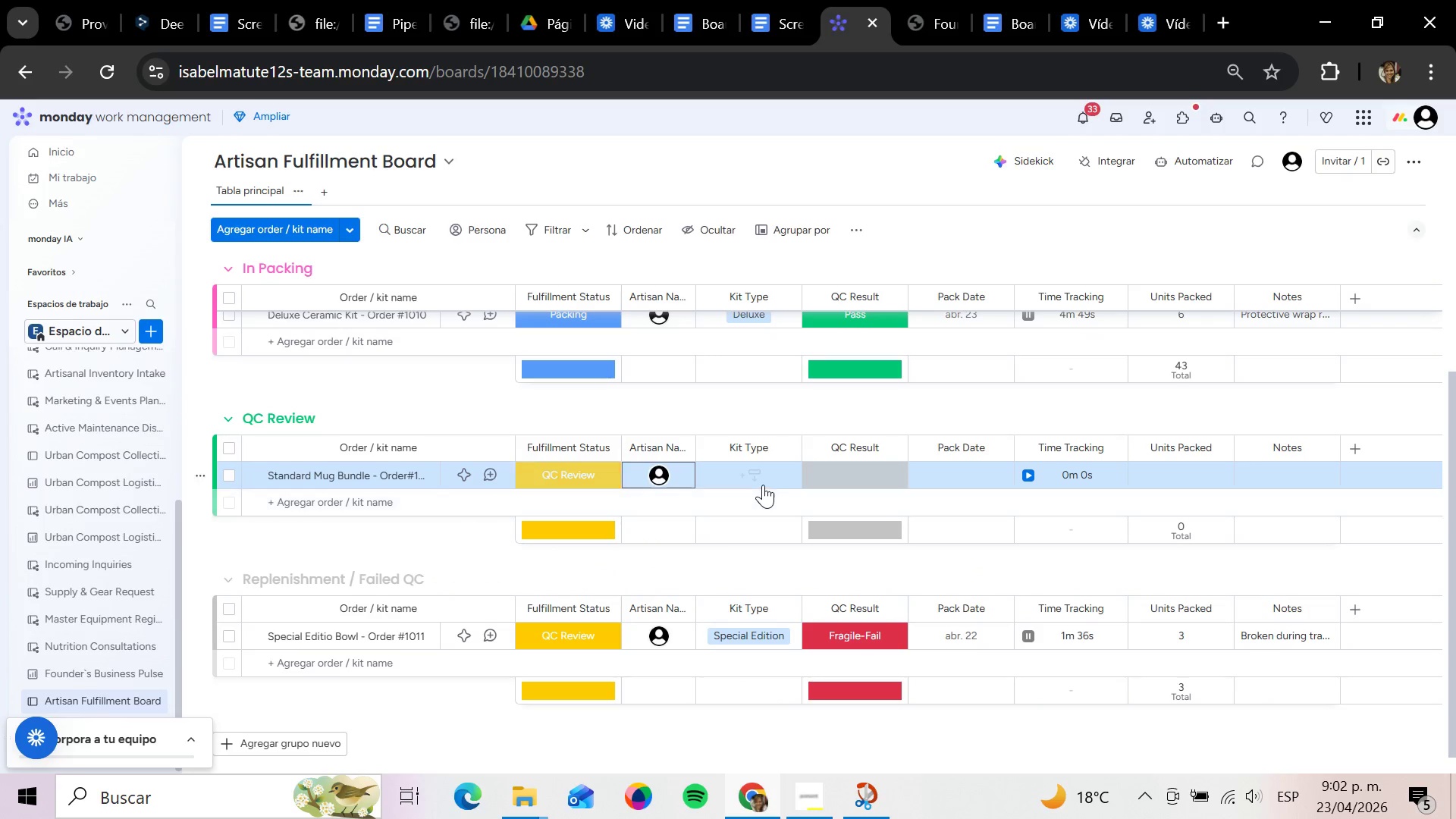 
left_click([759, 472])
 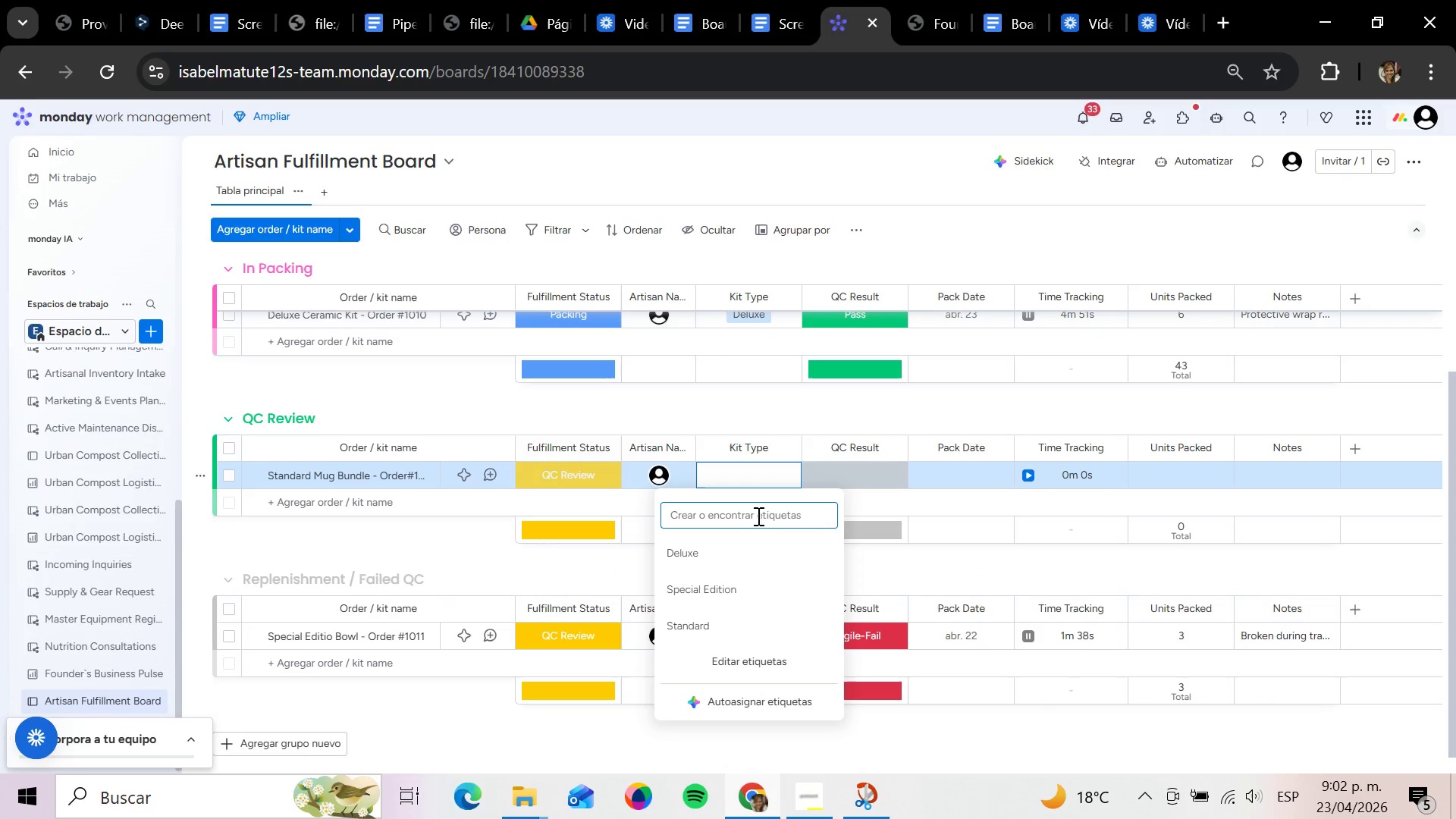 
left_click([740, 620])
 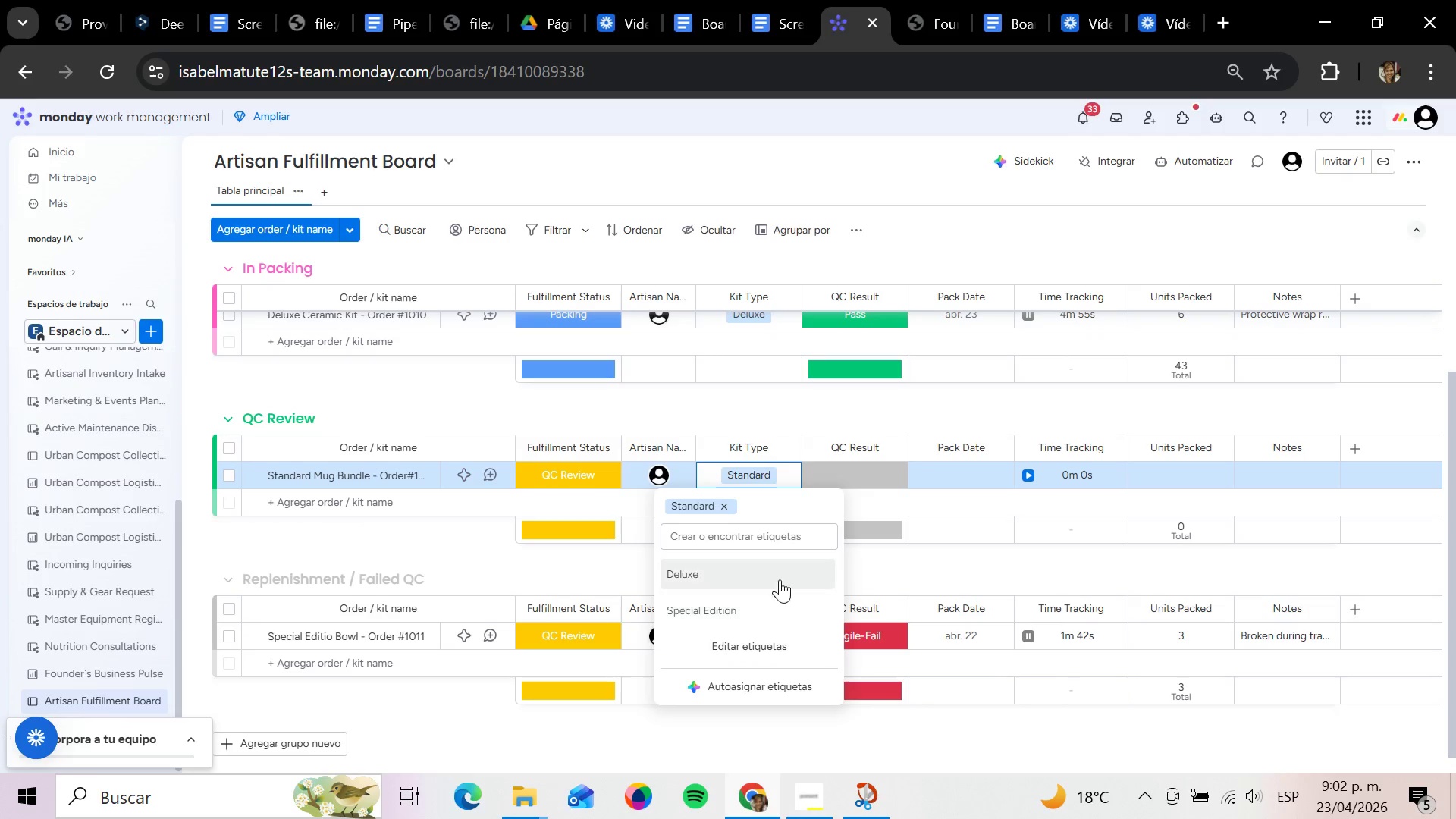 
left_click([852, 476])
 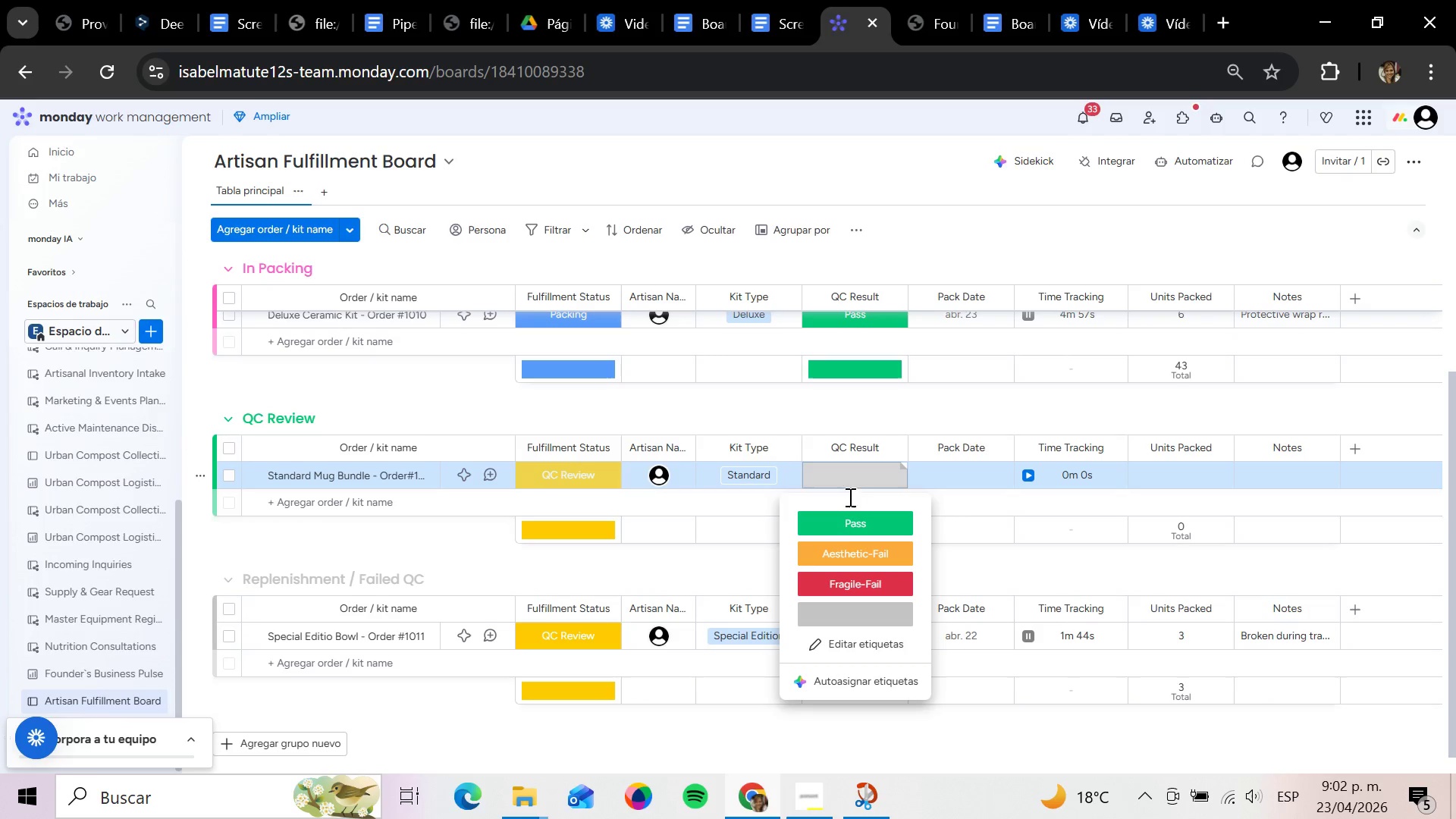 
left_click([848, 518])
 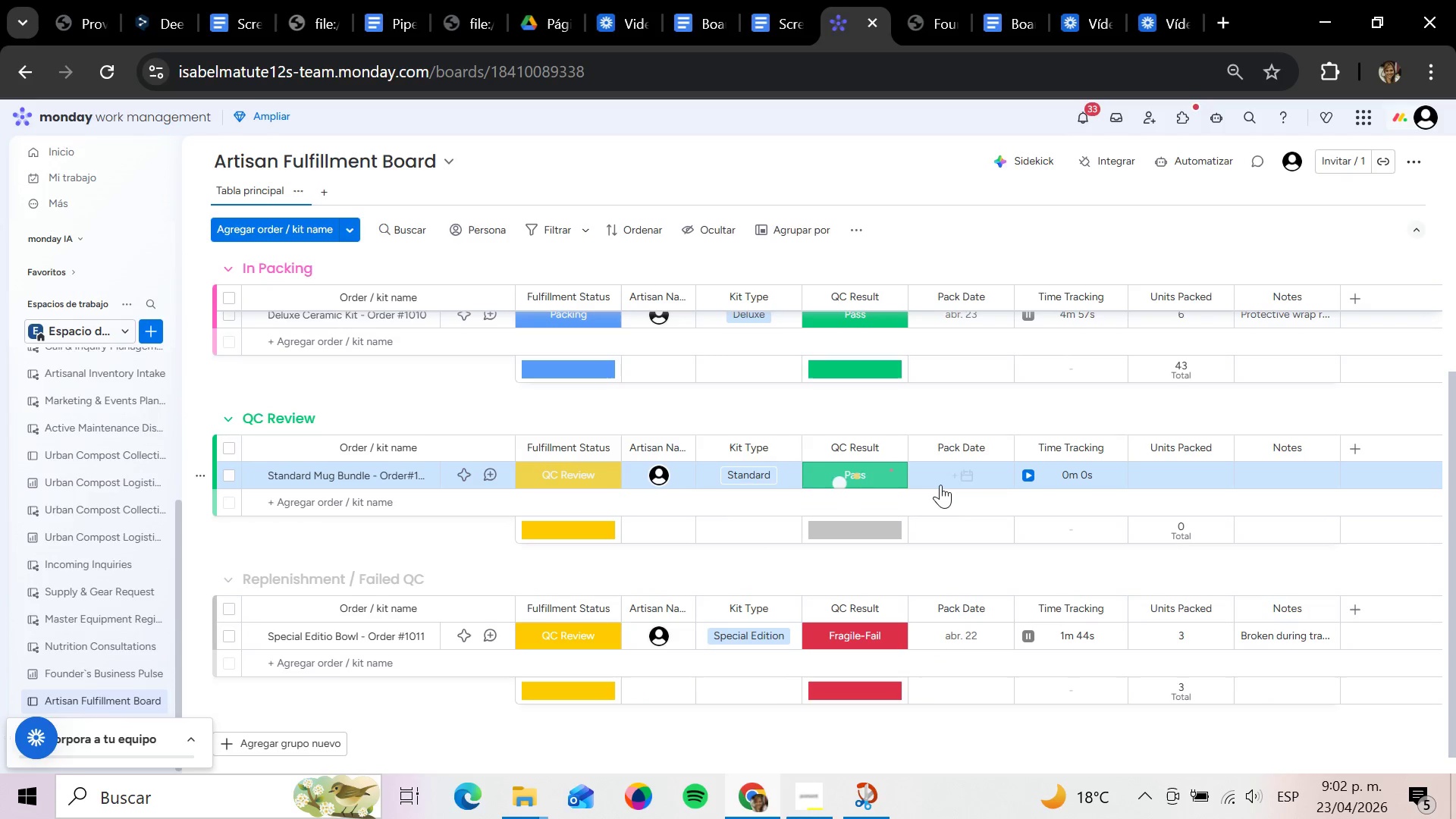 
left_click([940, 485])
 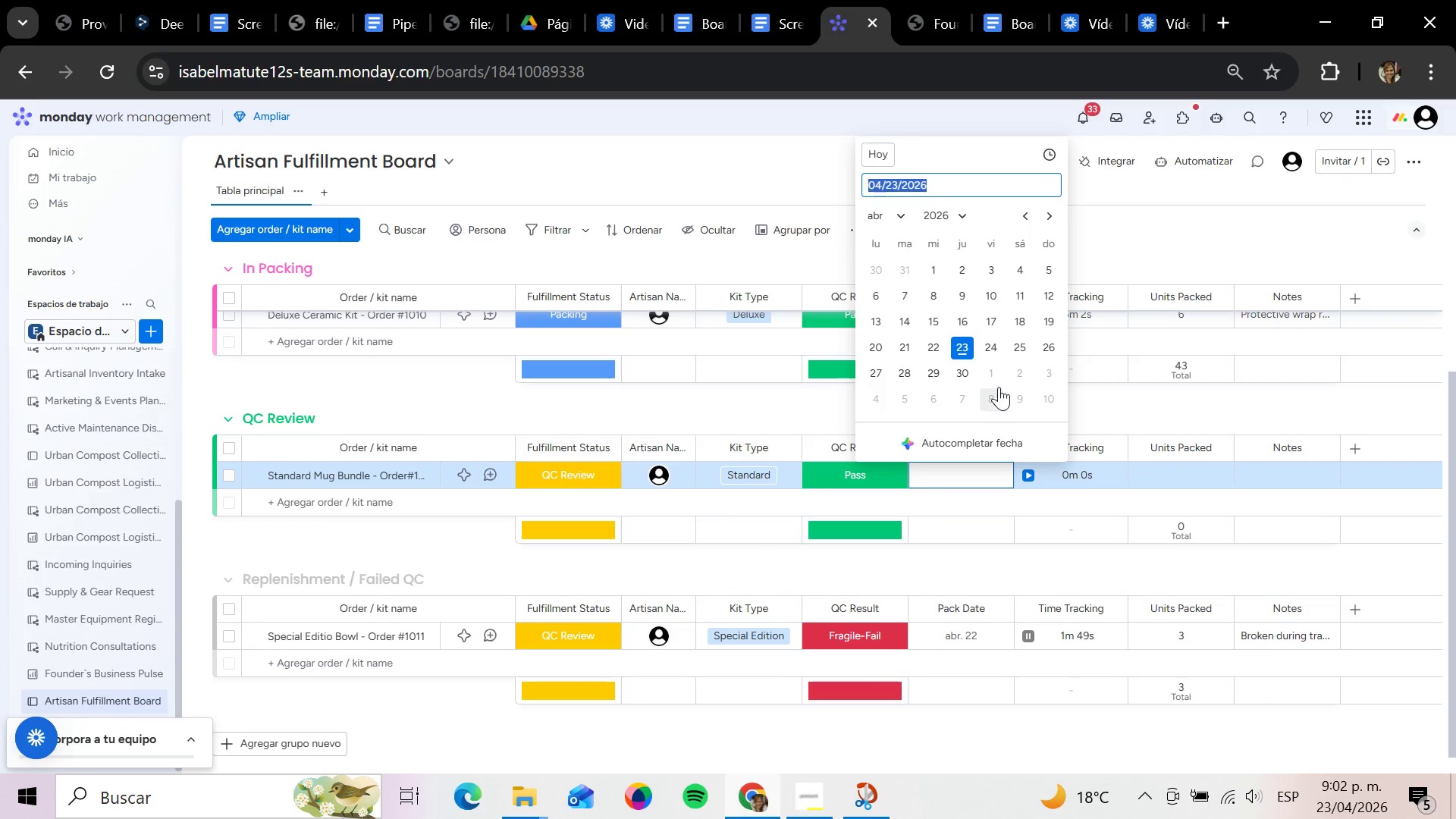 
wait(5.27)
 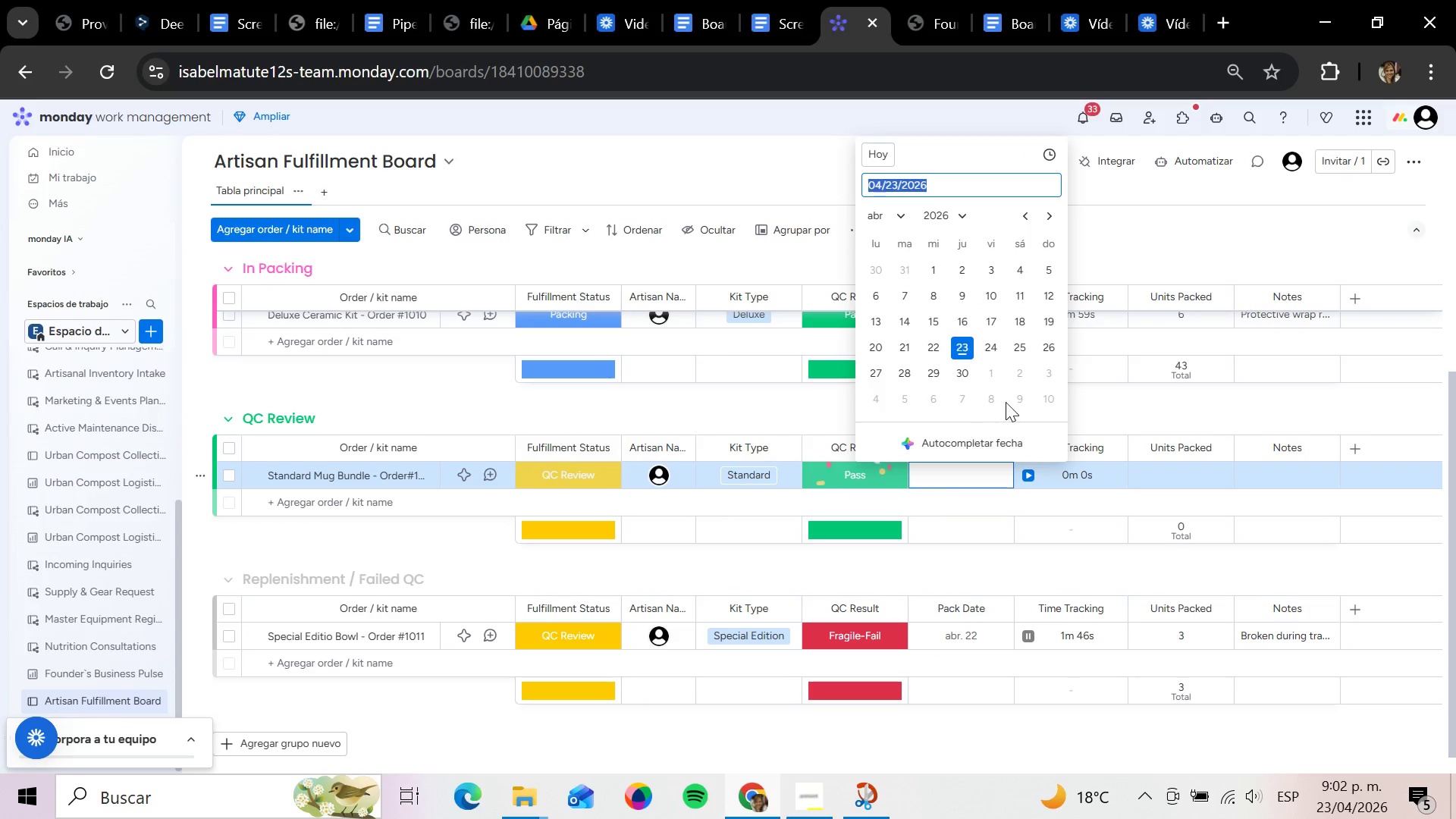 
left_click([924, 351])
 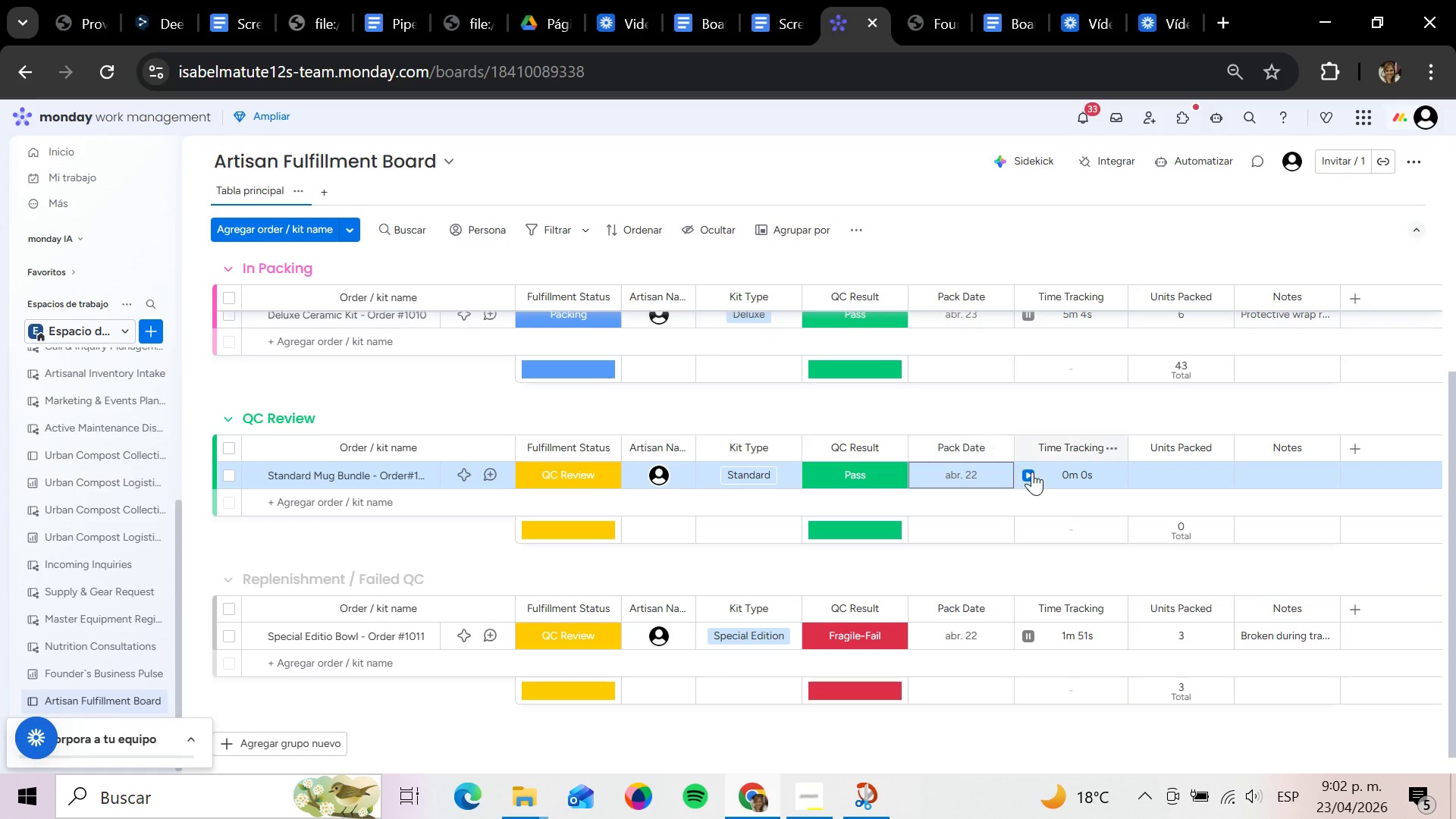 
left_click([1030, 474])
 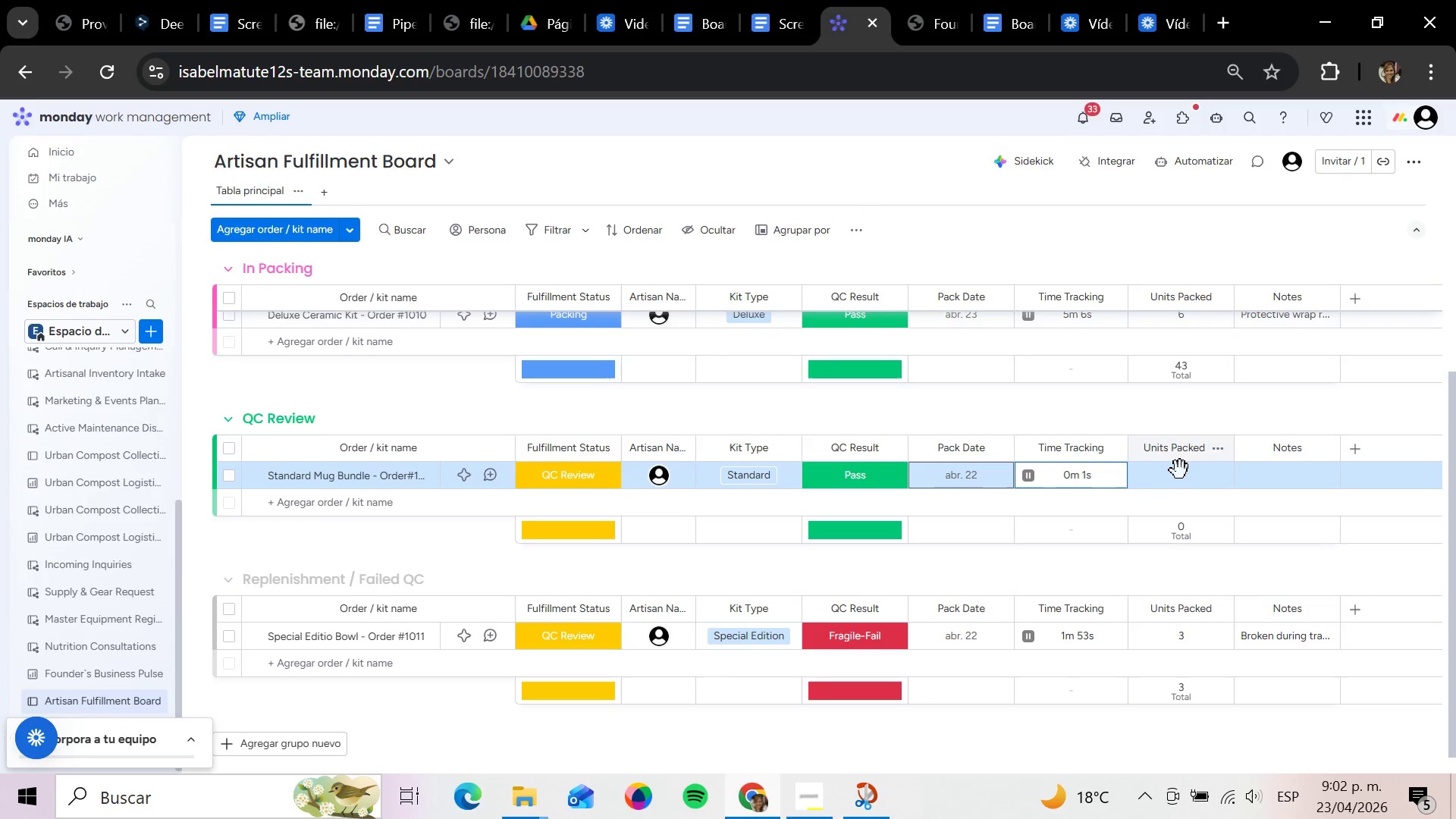 
left_click([1178, 475])
 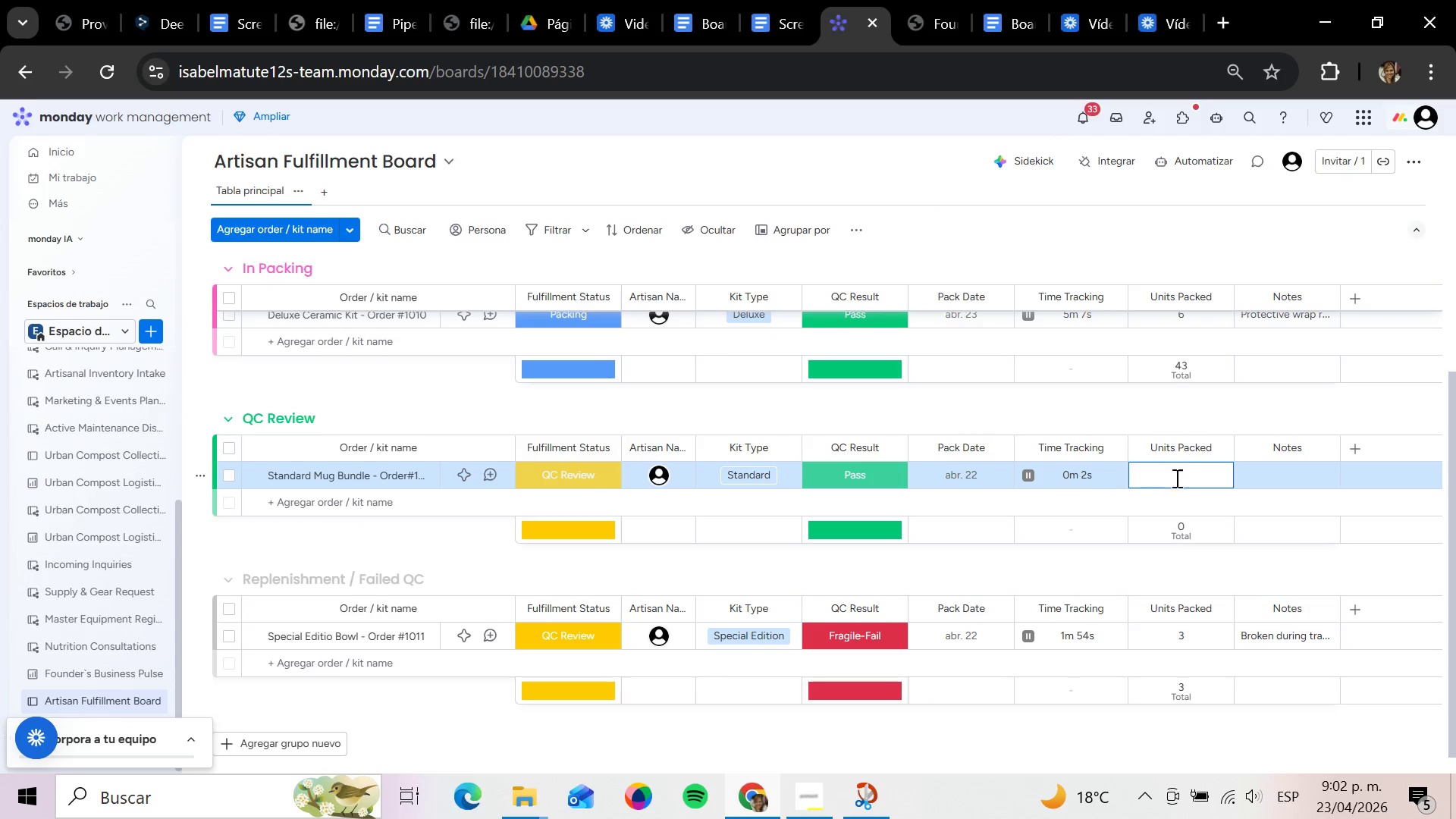 
type(15)
key(Backspace)
type(4)
 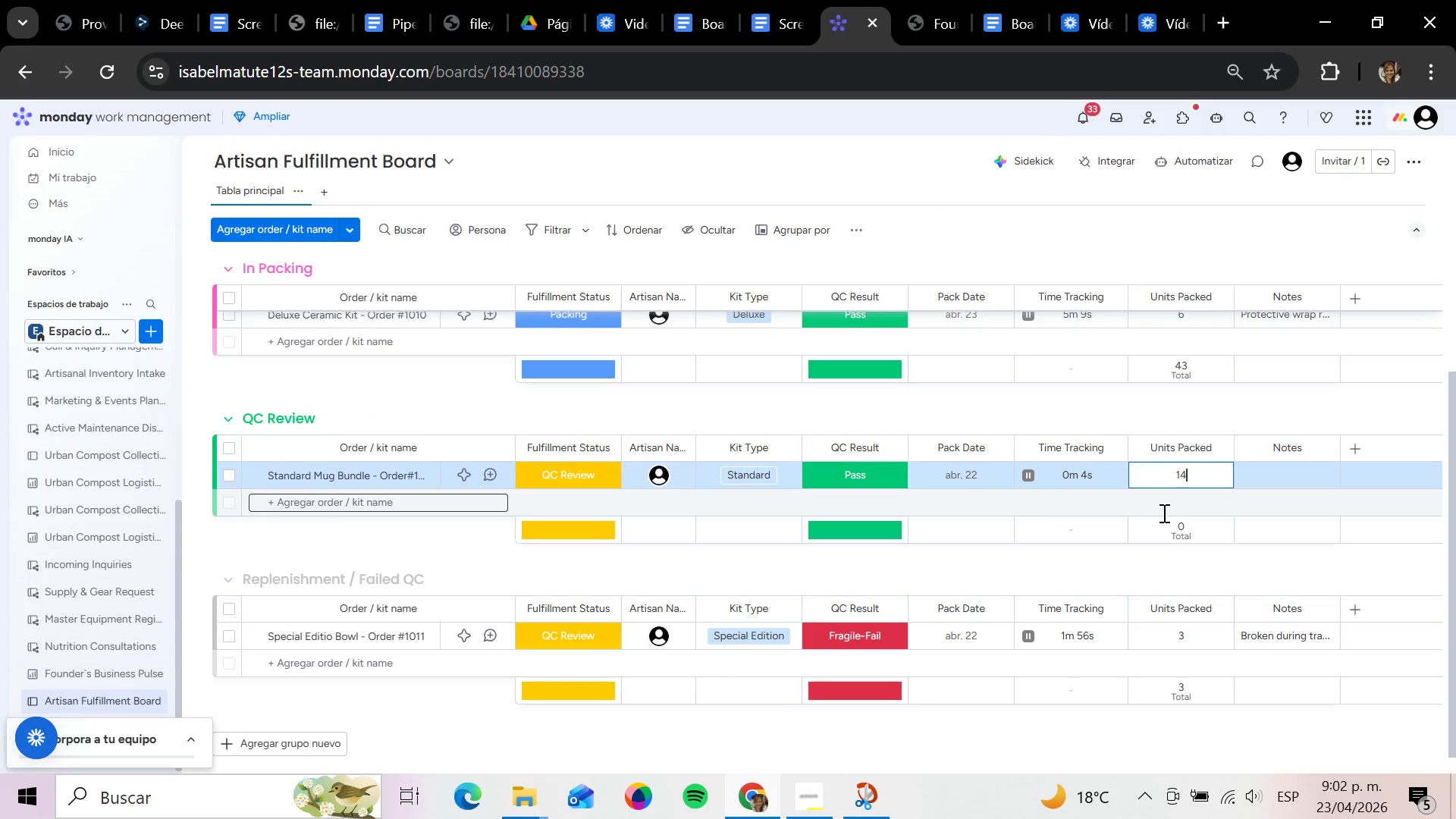 
key(Enter)
 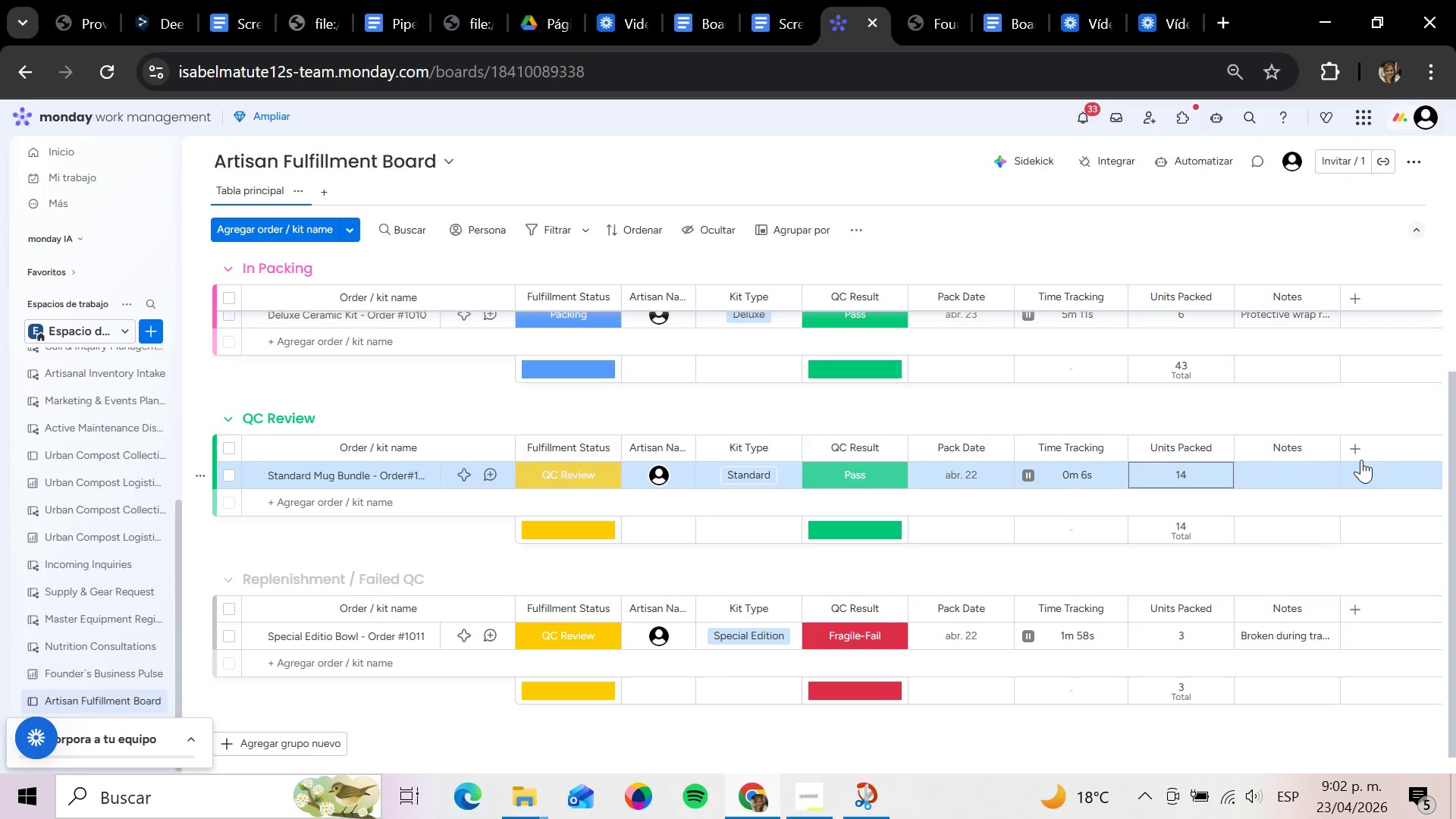 
left_click([1288, 474])
 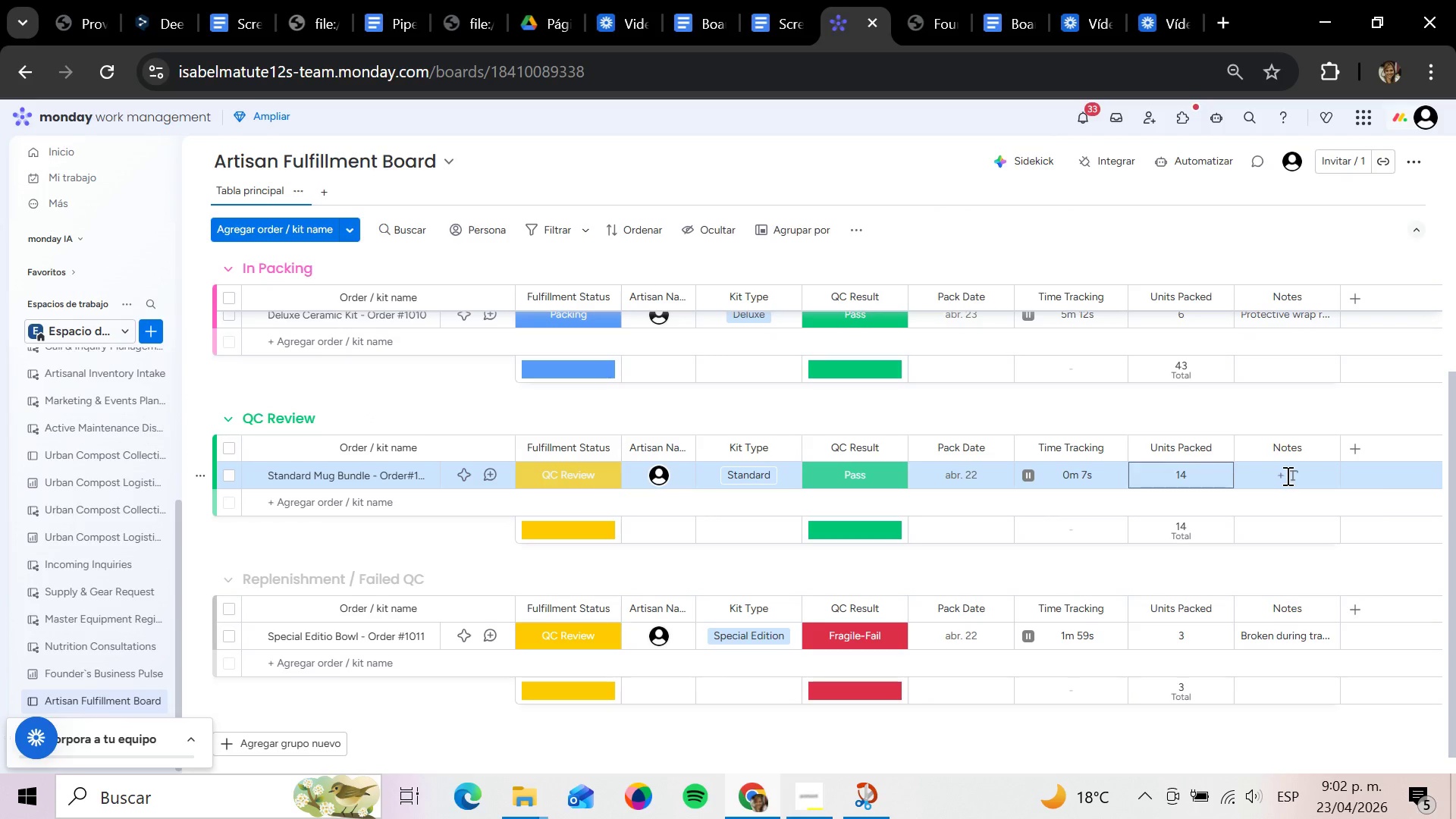 
type(Good C)
key(Backspace)
type(o)
key(Backspace)
type(ci)
key(Backspace)
type(ondition)
 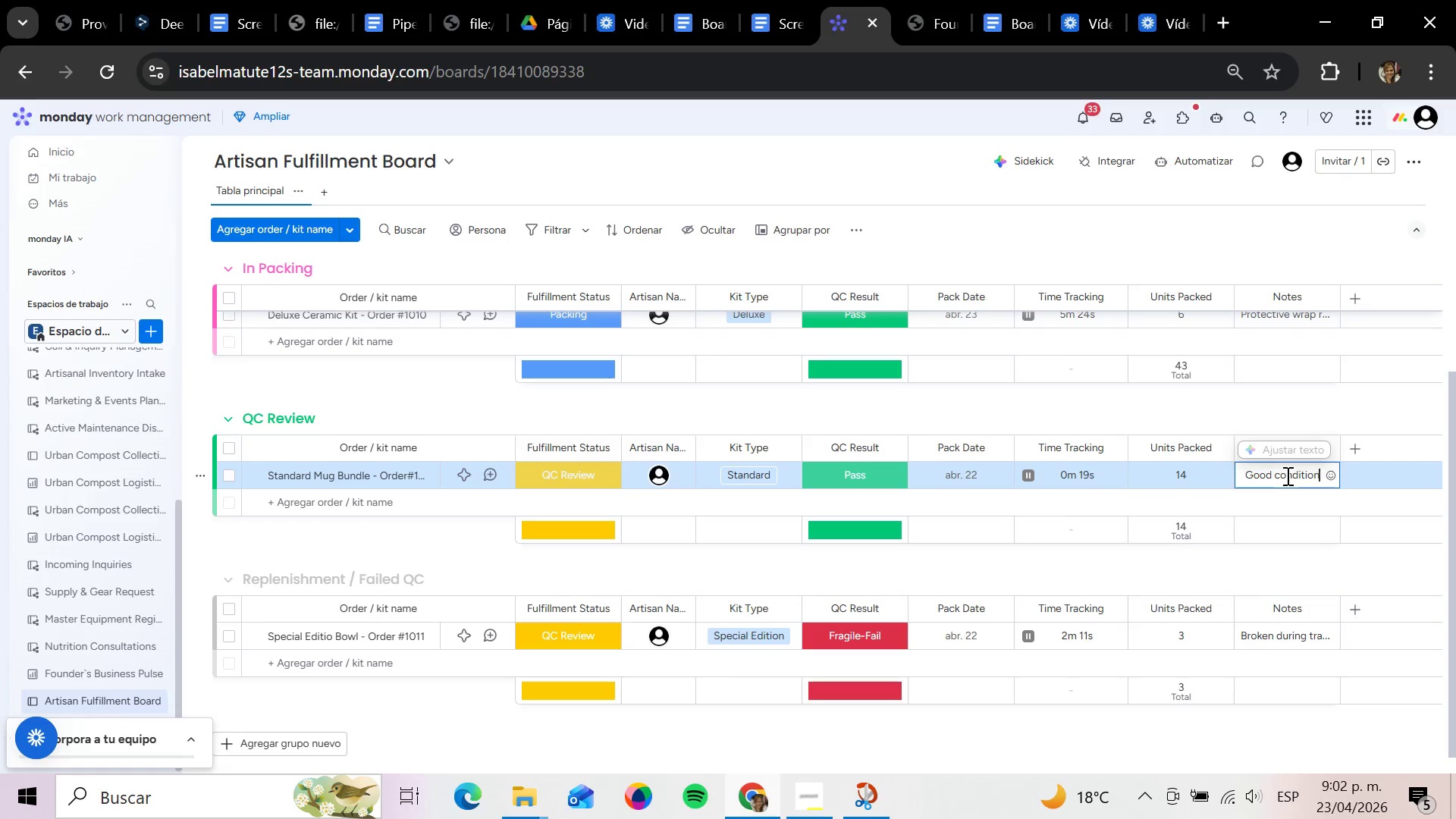 
key(Enter)
 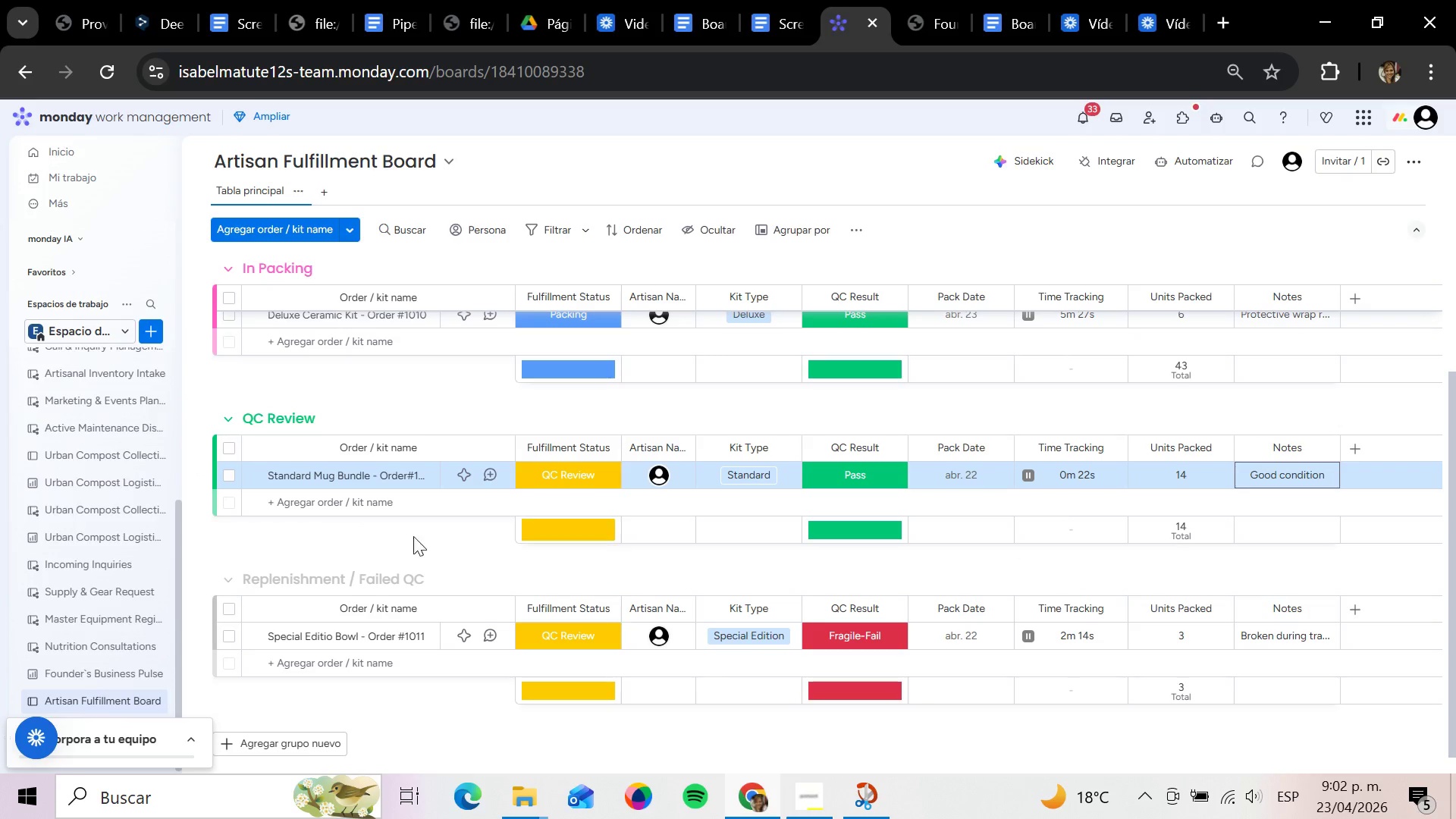 
left_click([377, 508])
 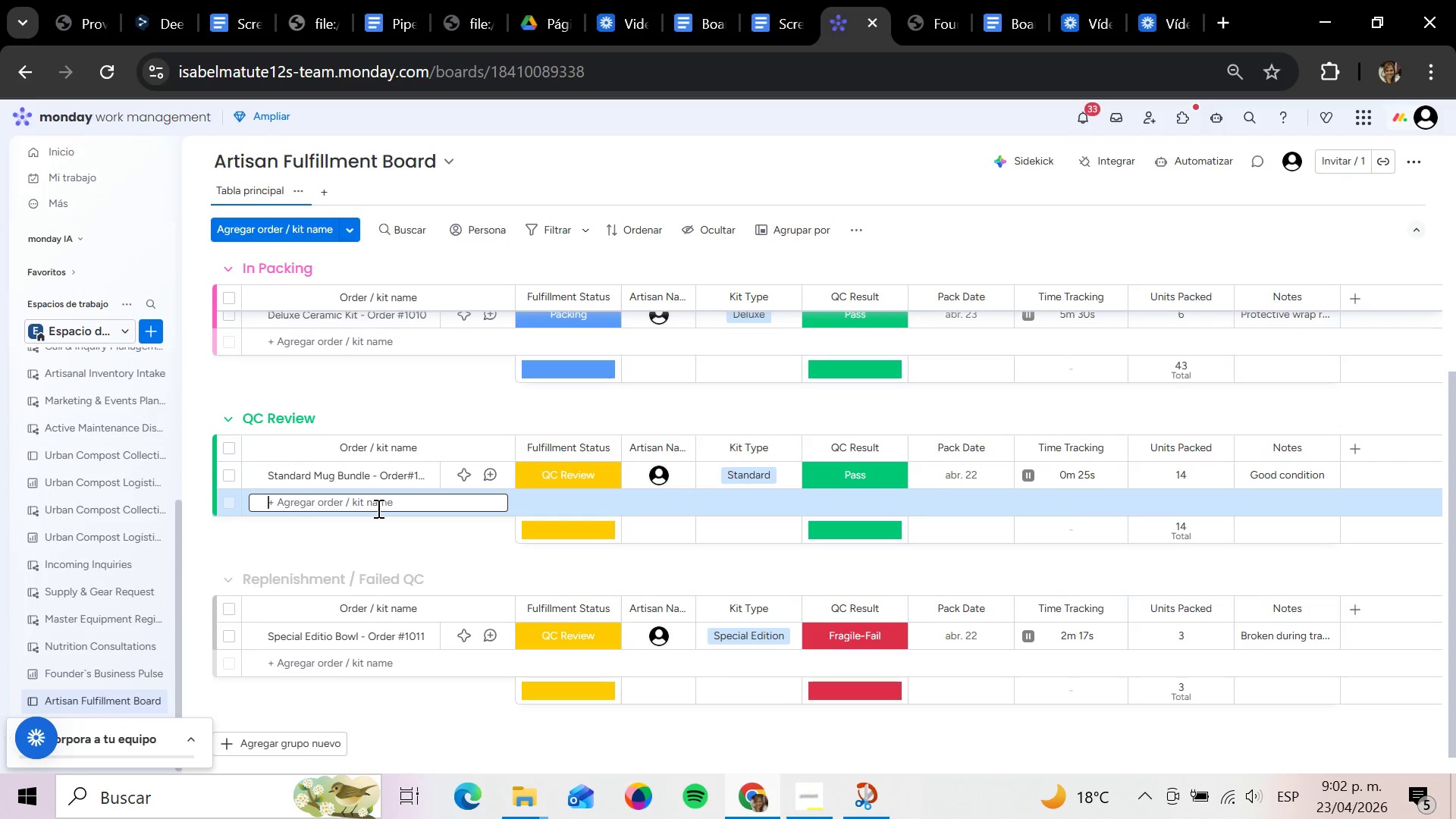 
type(Deluxe Dining Set - Order )
key(Backspace)
 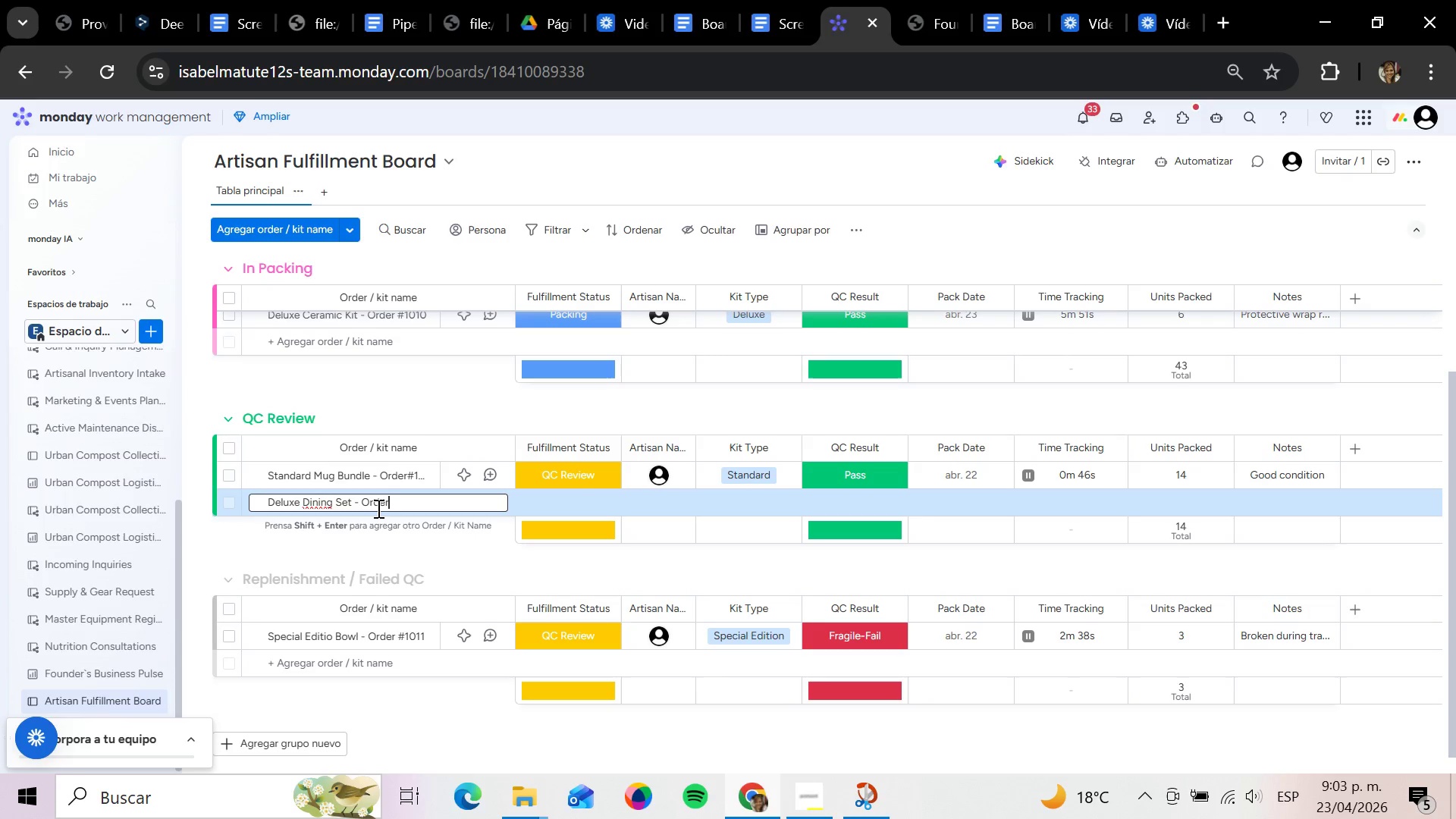 
key(Alt+Control+3)
 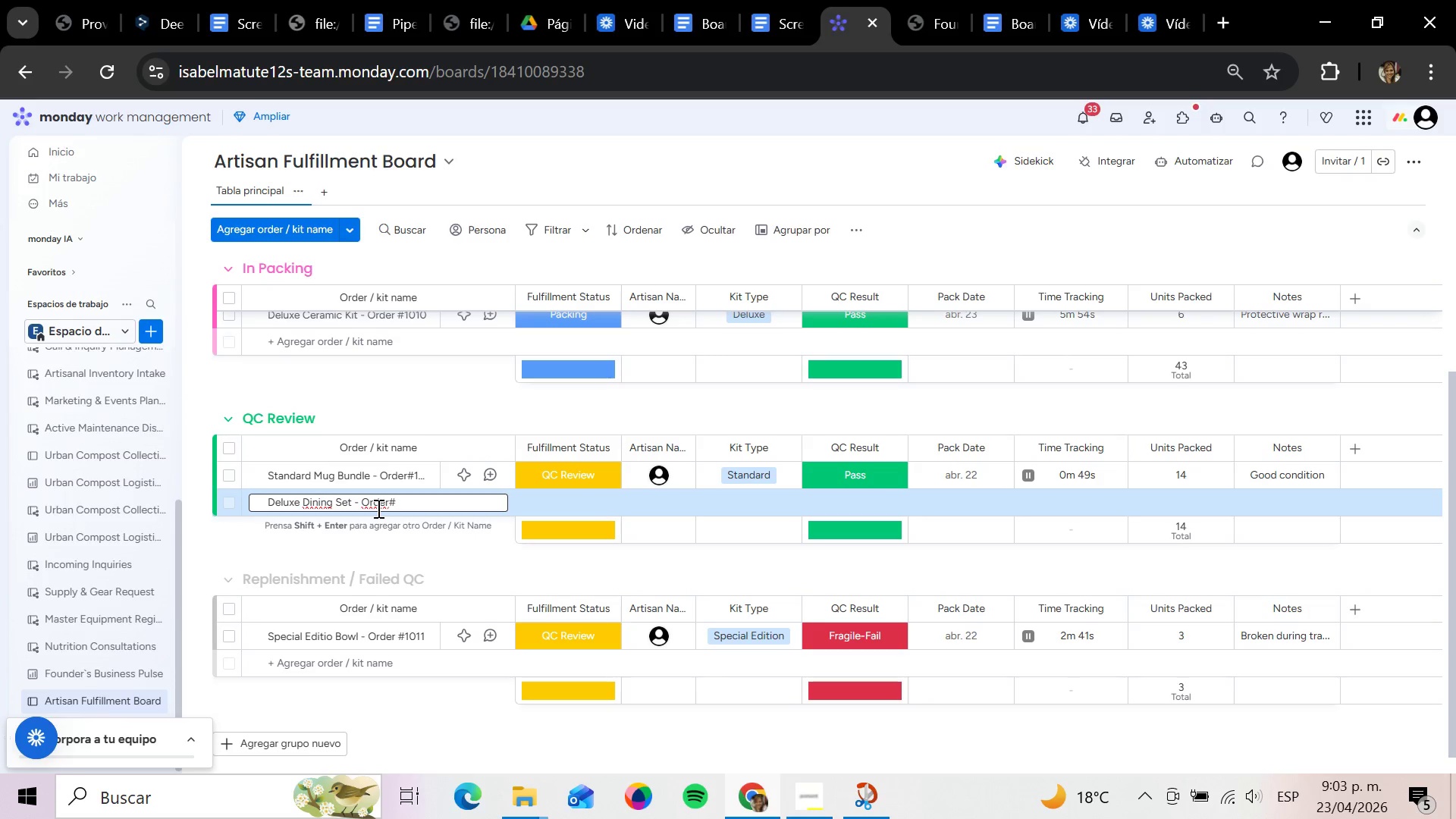 
type(102)
key(Backspace)
type(13)
 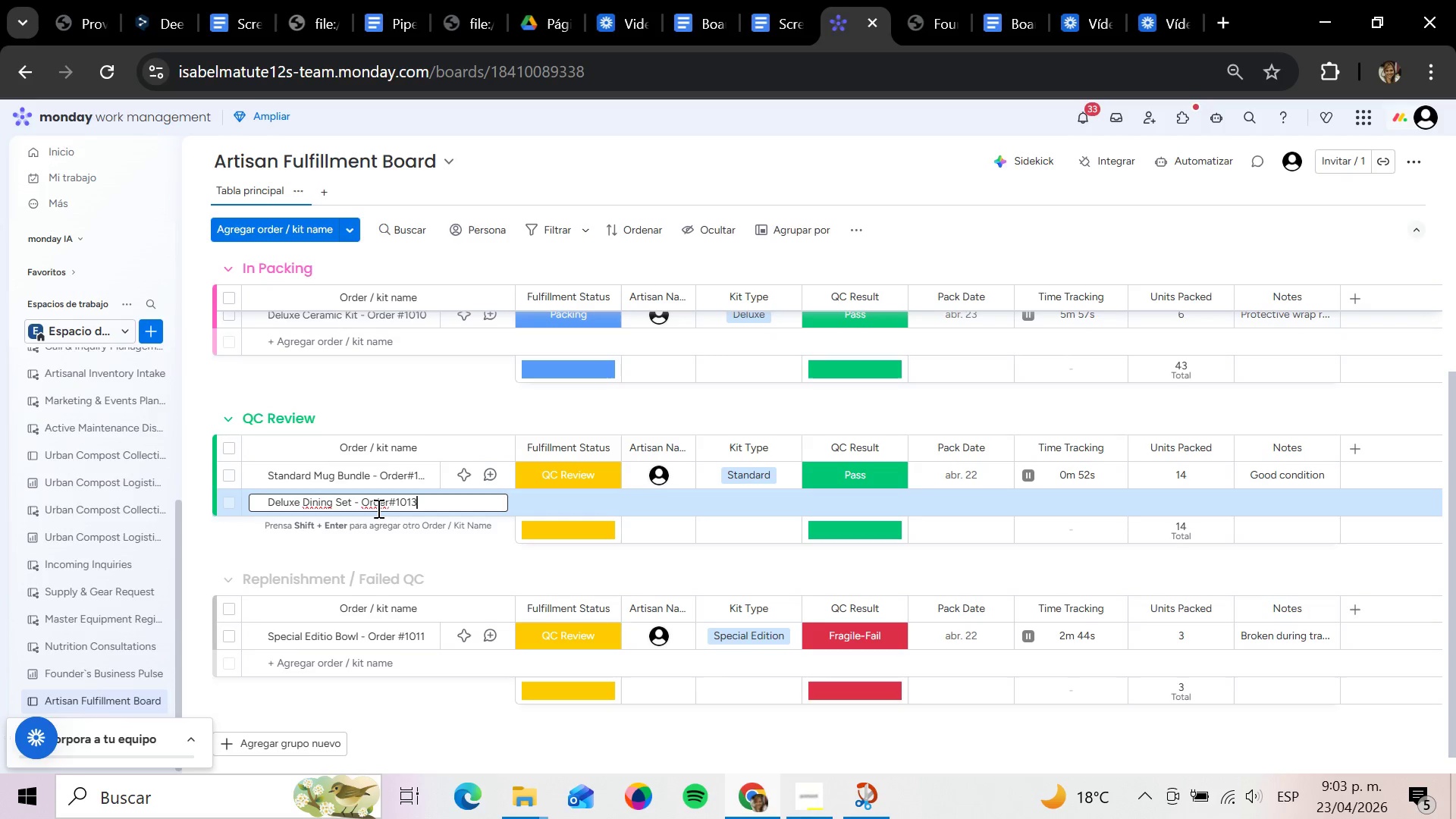 
key(Enter)
 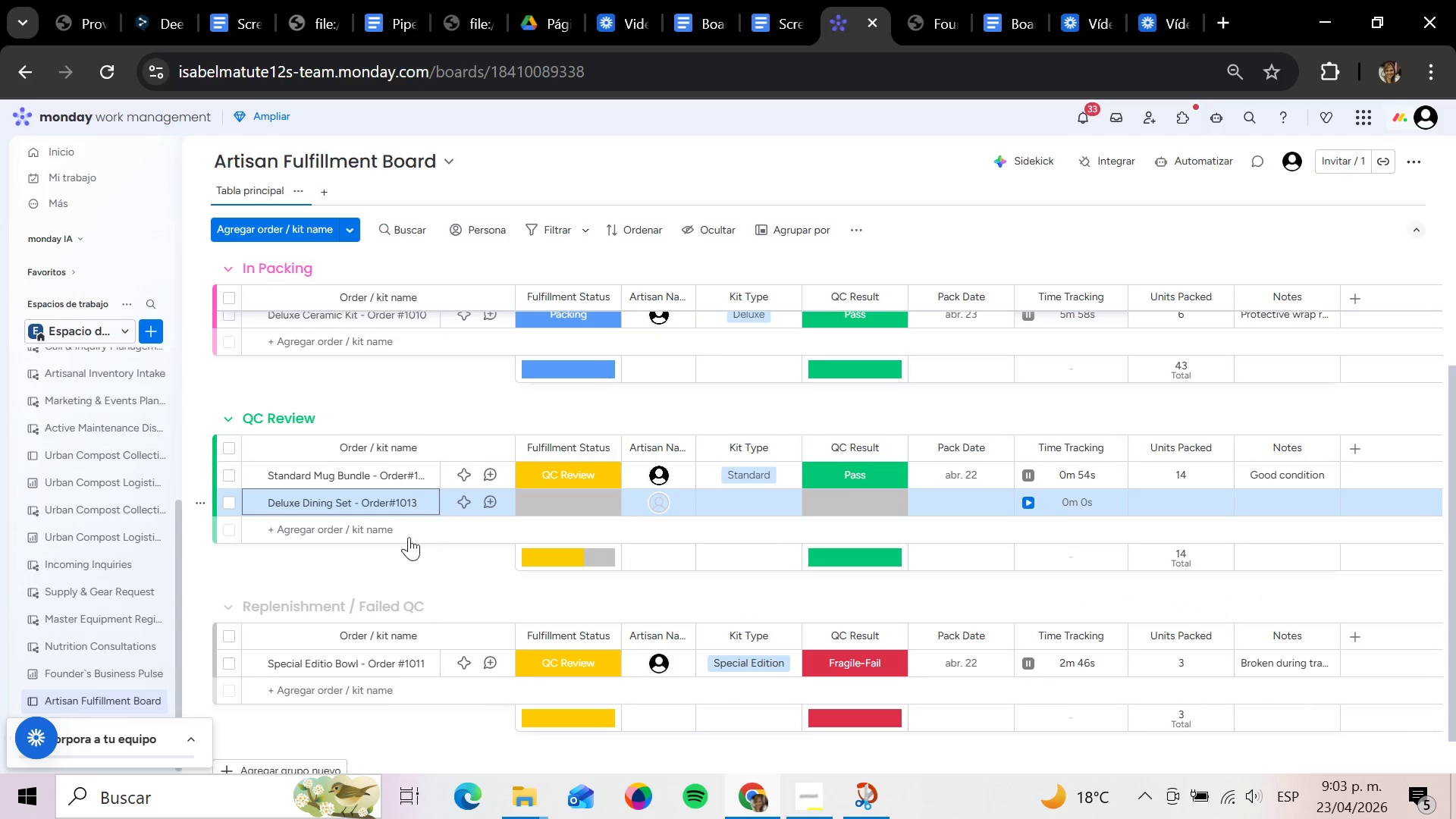 
left_click([566, 503])
 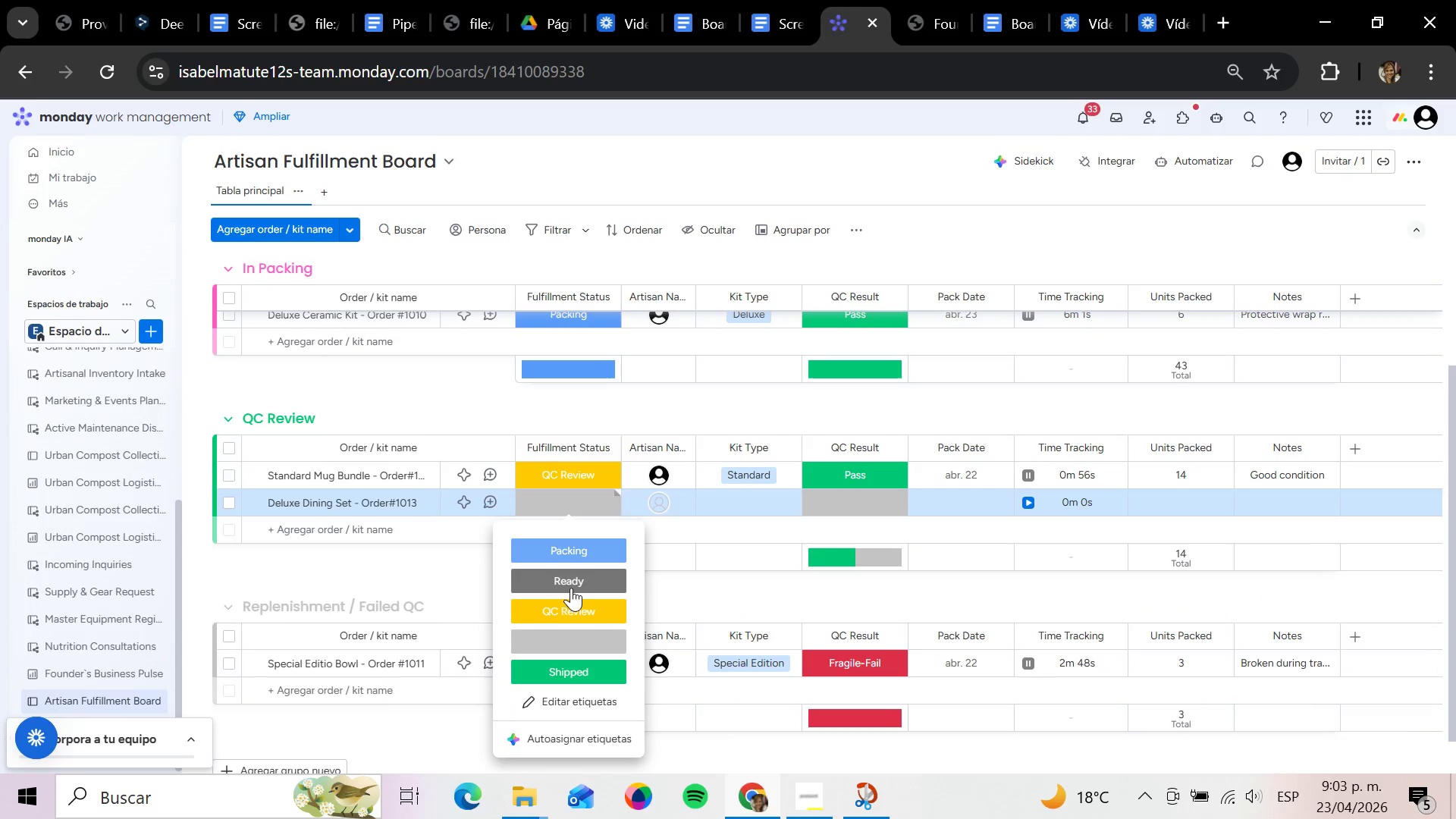 
left_click([557, 605])
 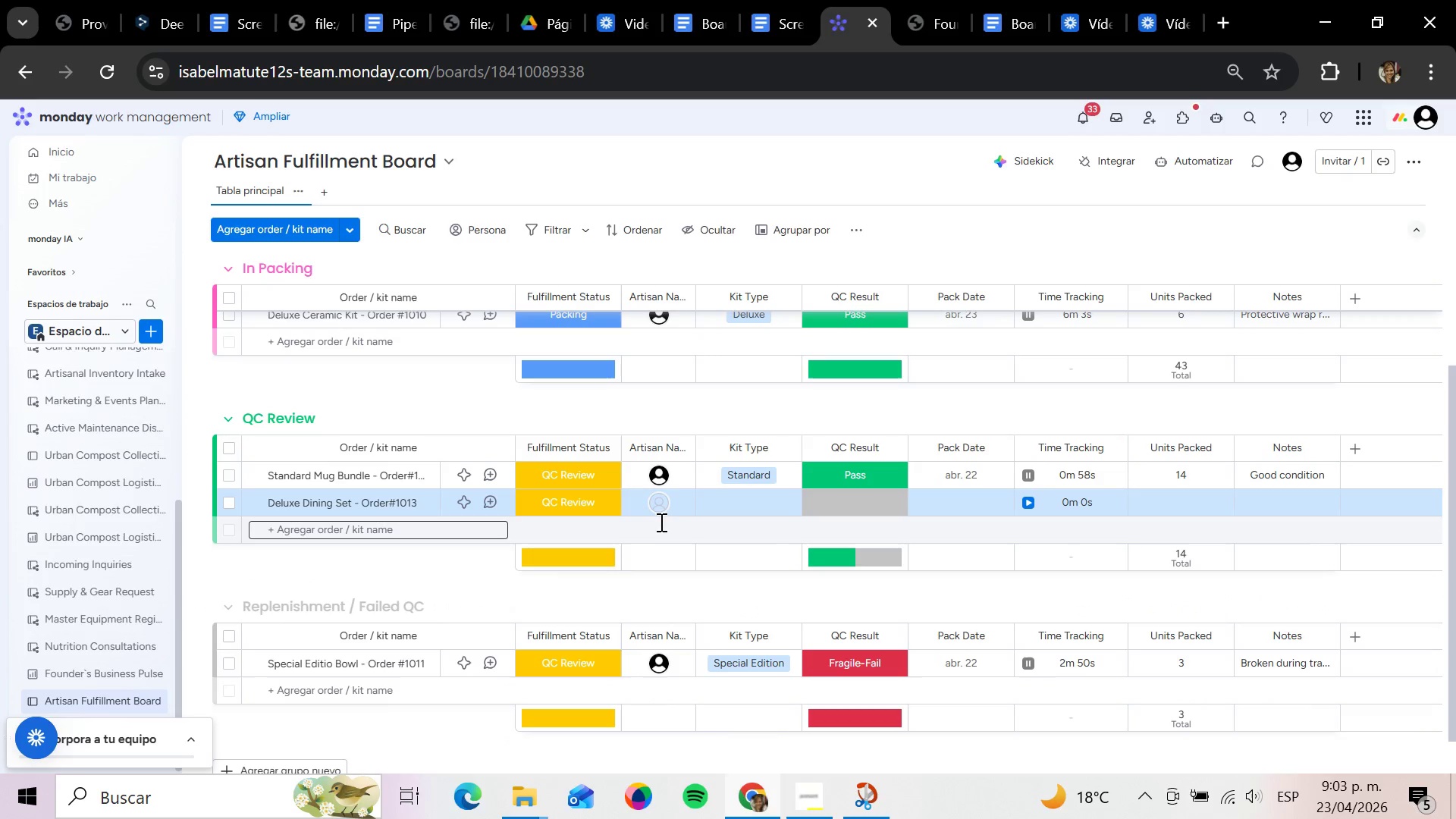 
left_click([653, 508])
 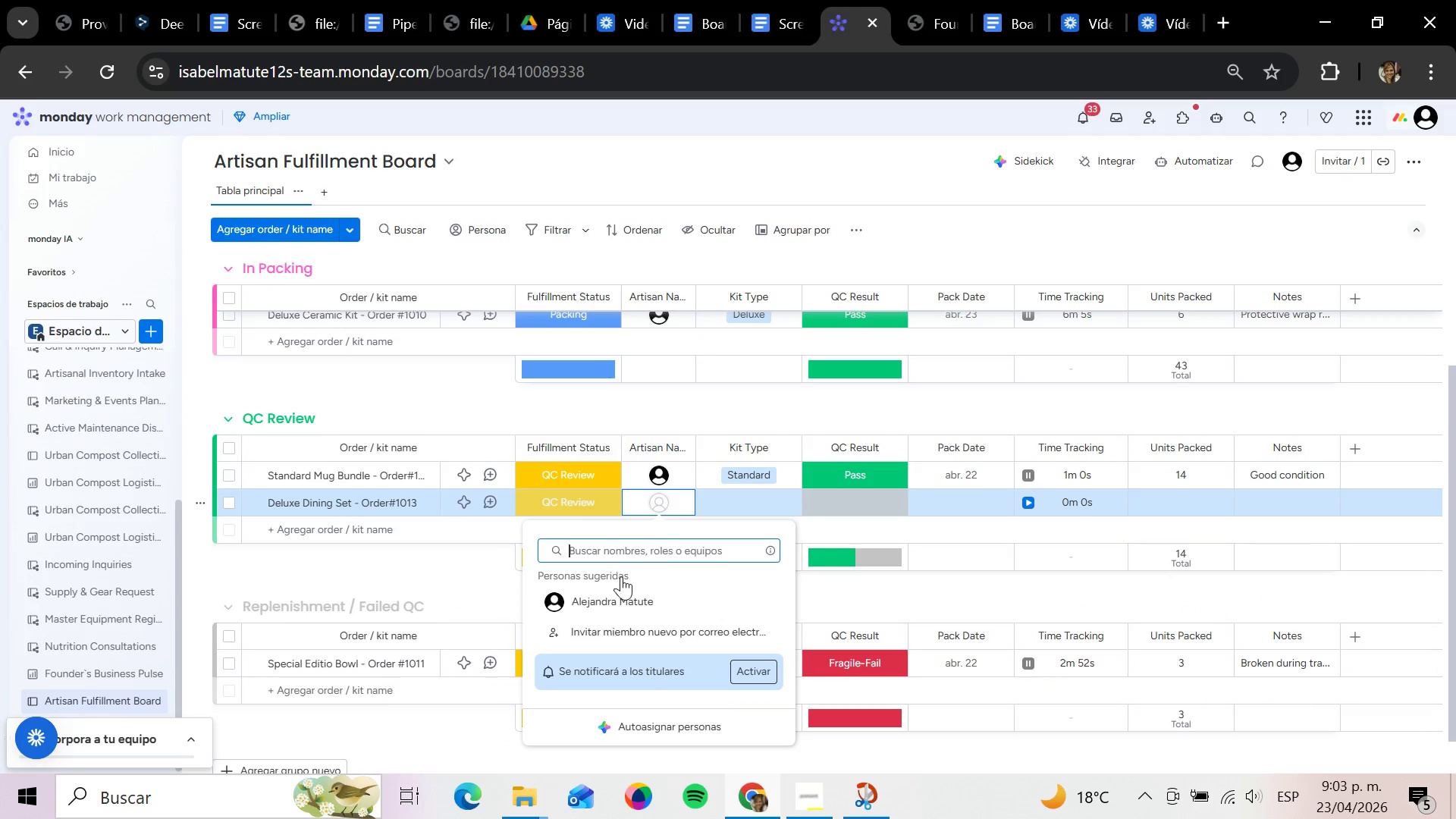 
left_click([608, 591])
 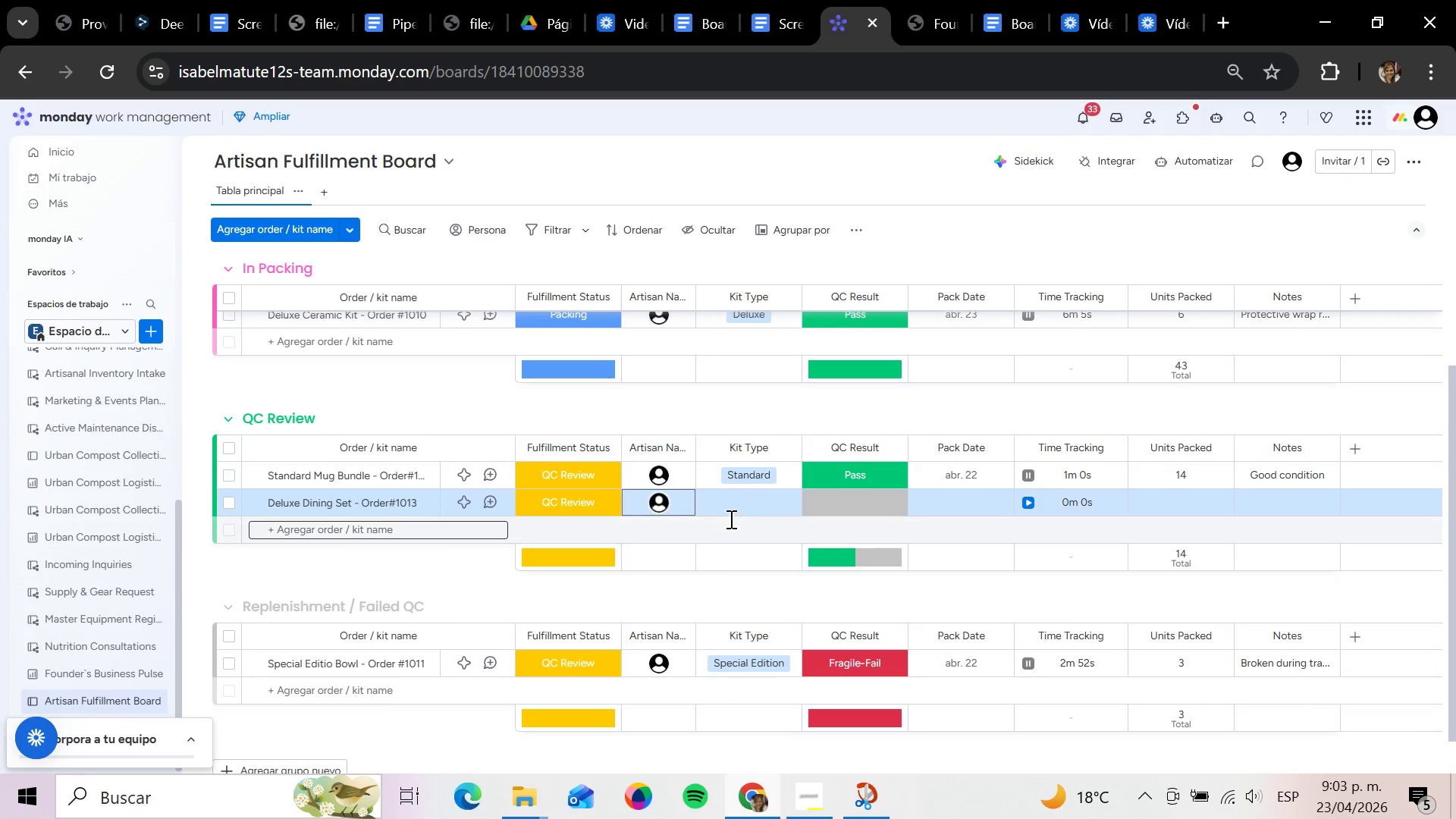 
left_click([731, 513])
 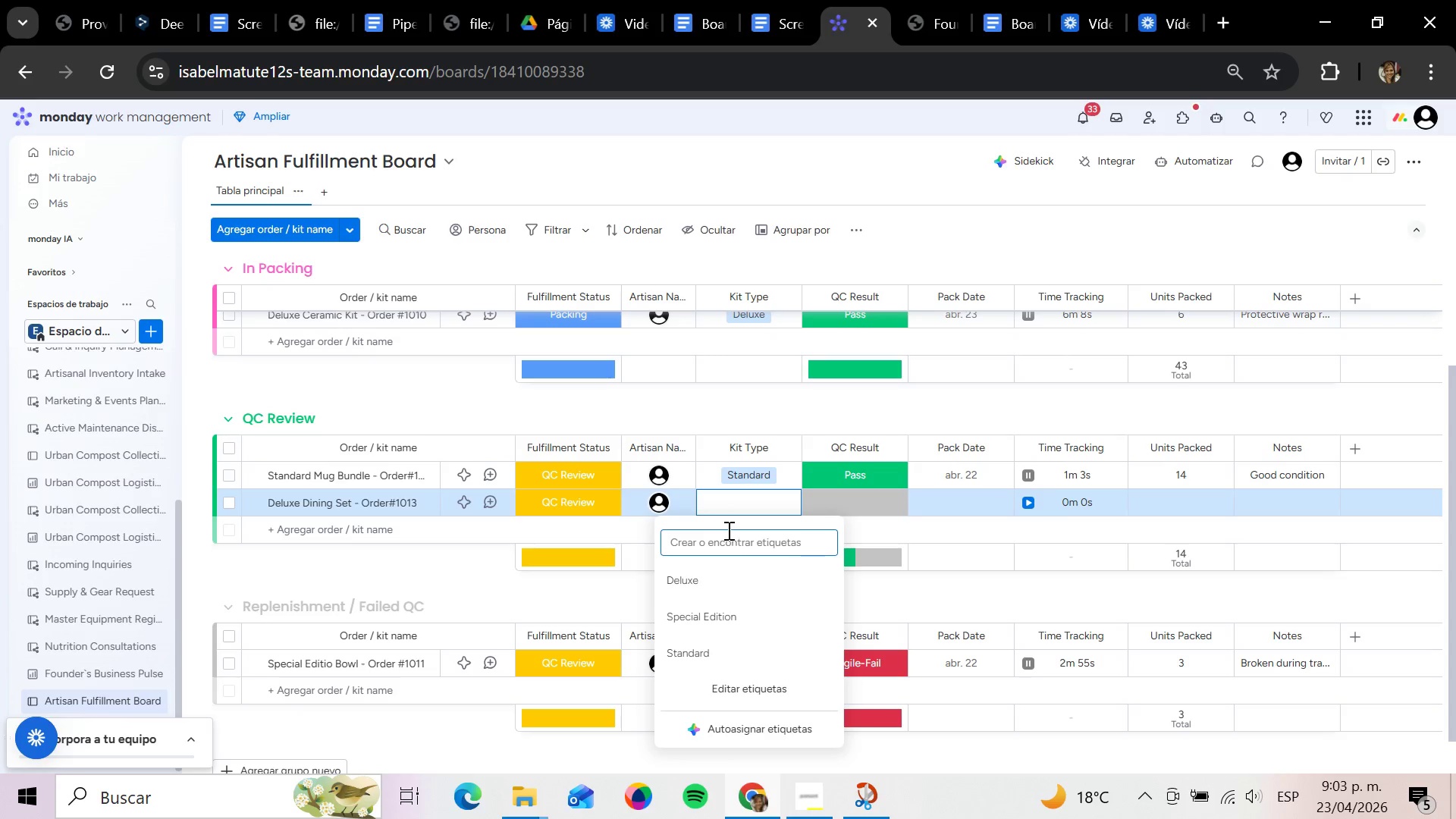 
left_click([715, 583])
 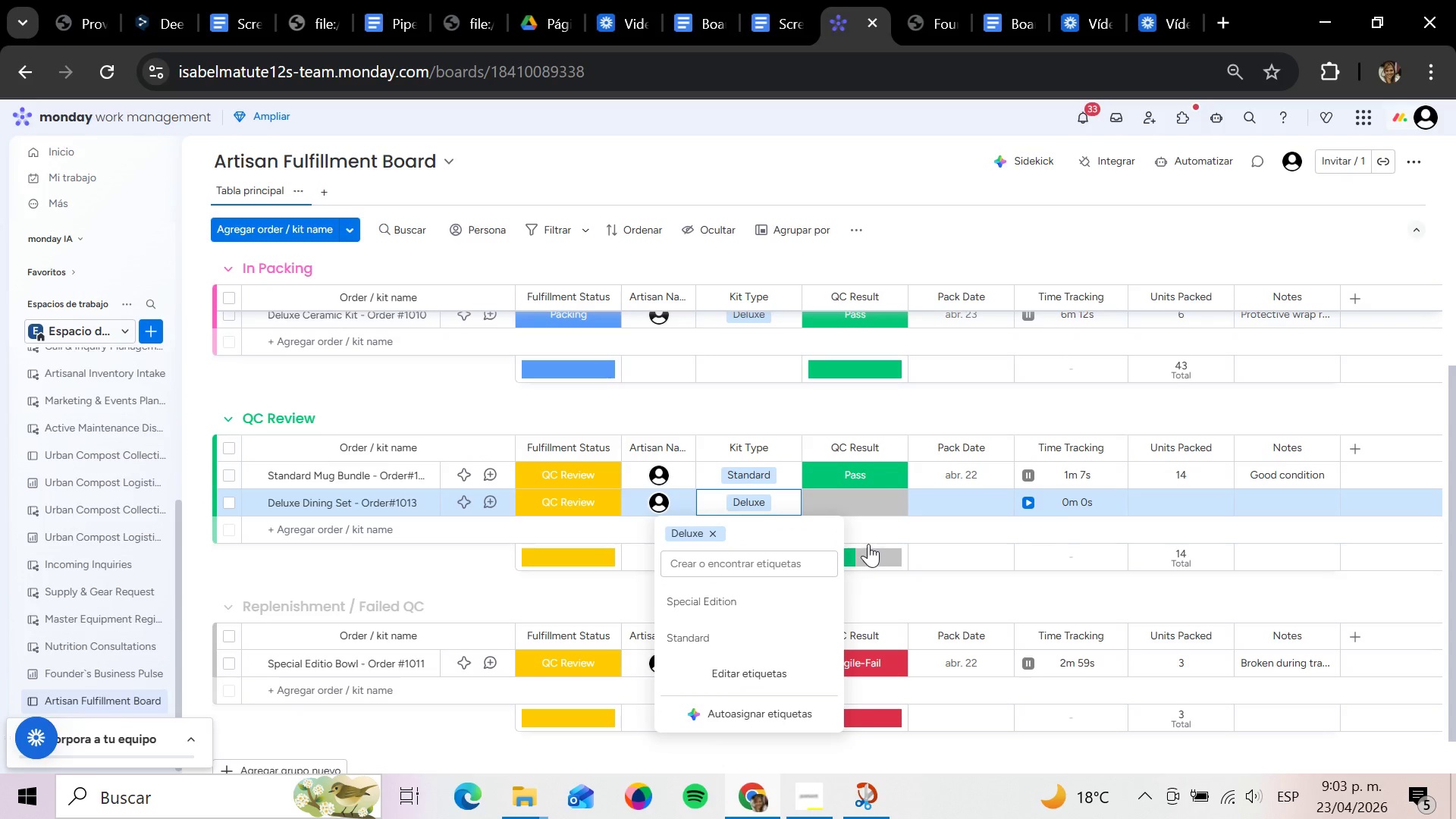 
left_click([859, 500])
 